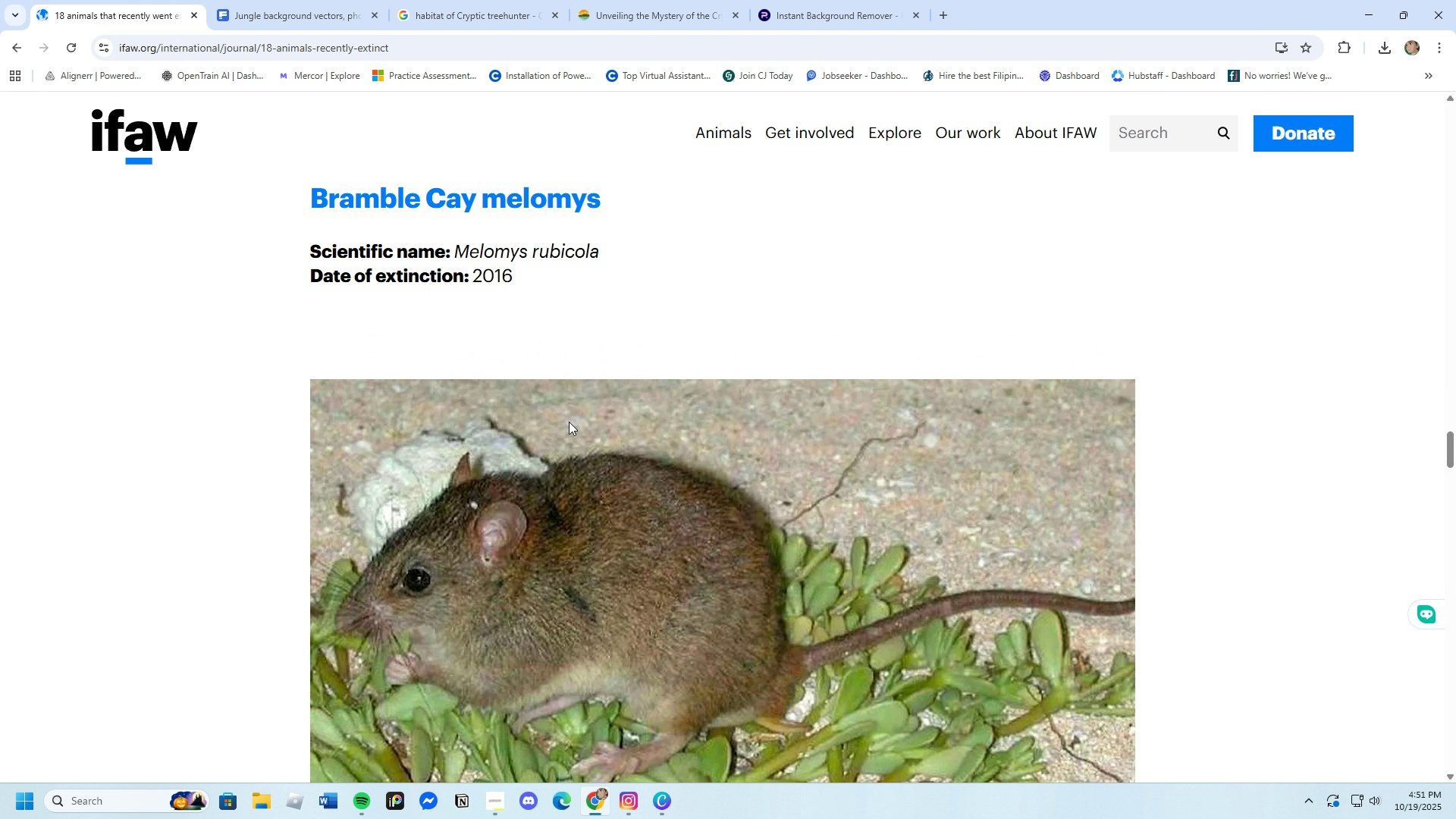 
scroll: coordinate [658, 667], scroll_direction: down, amount: 8.0
 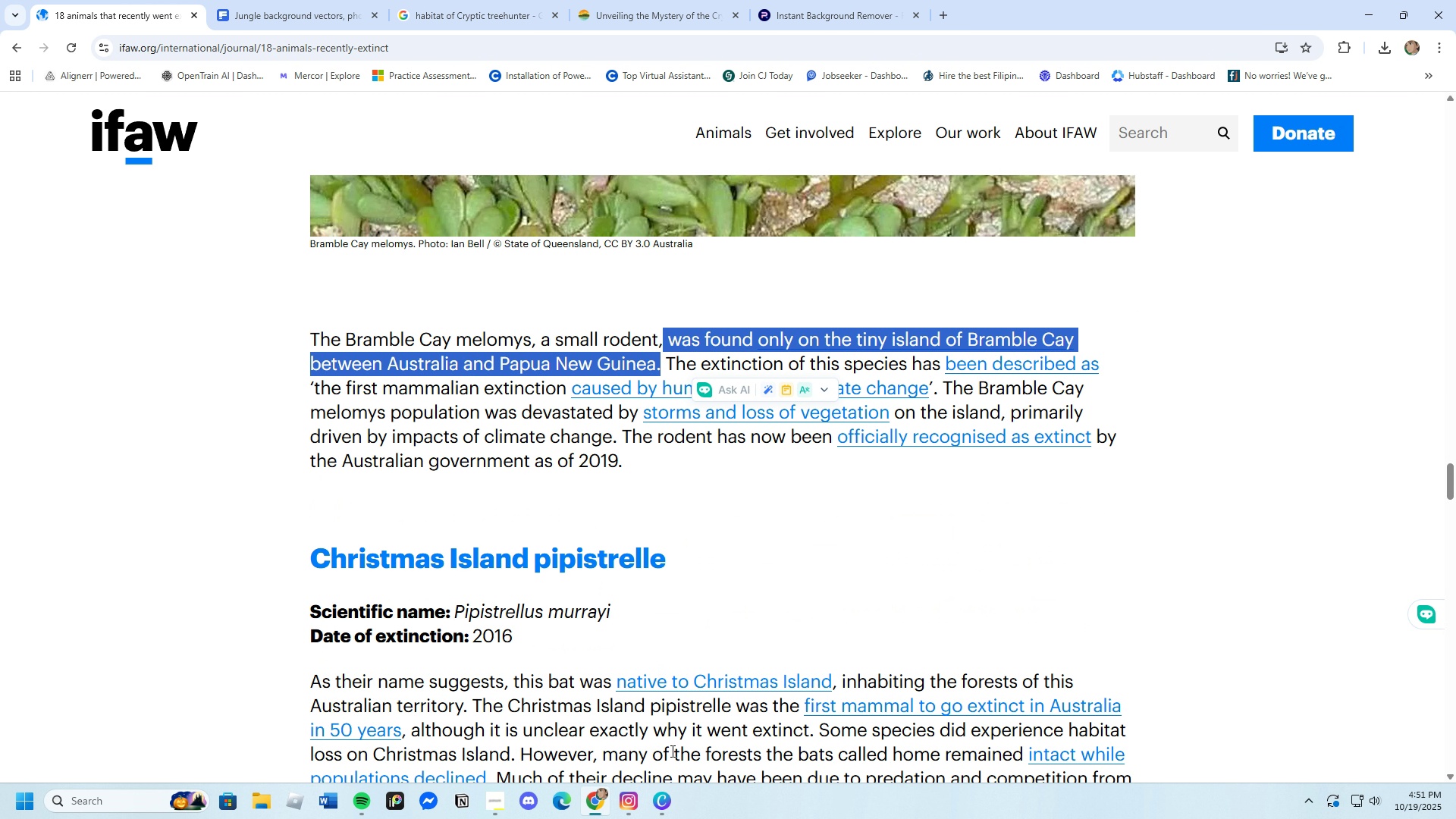 
scroll: coordinate [672, 736], scroll_direction: up, amount: 2.0
 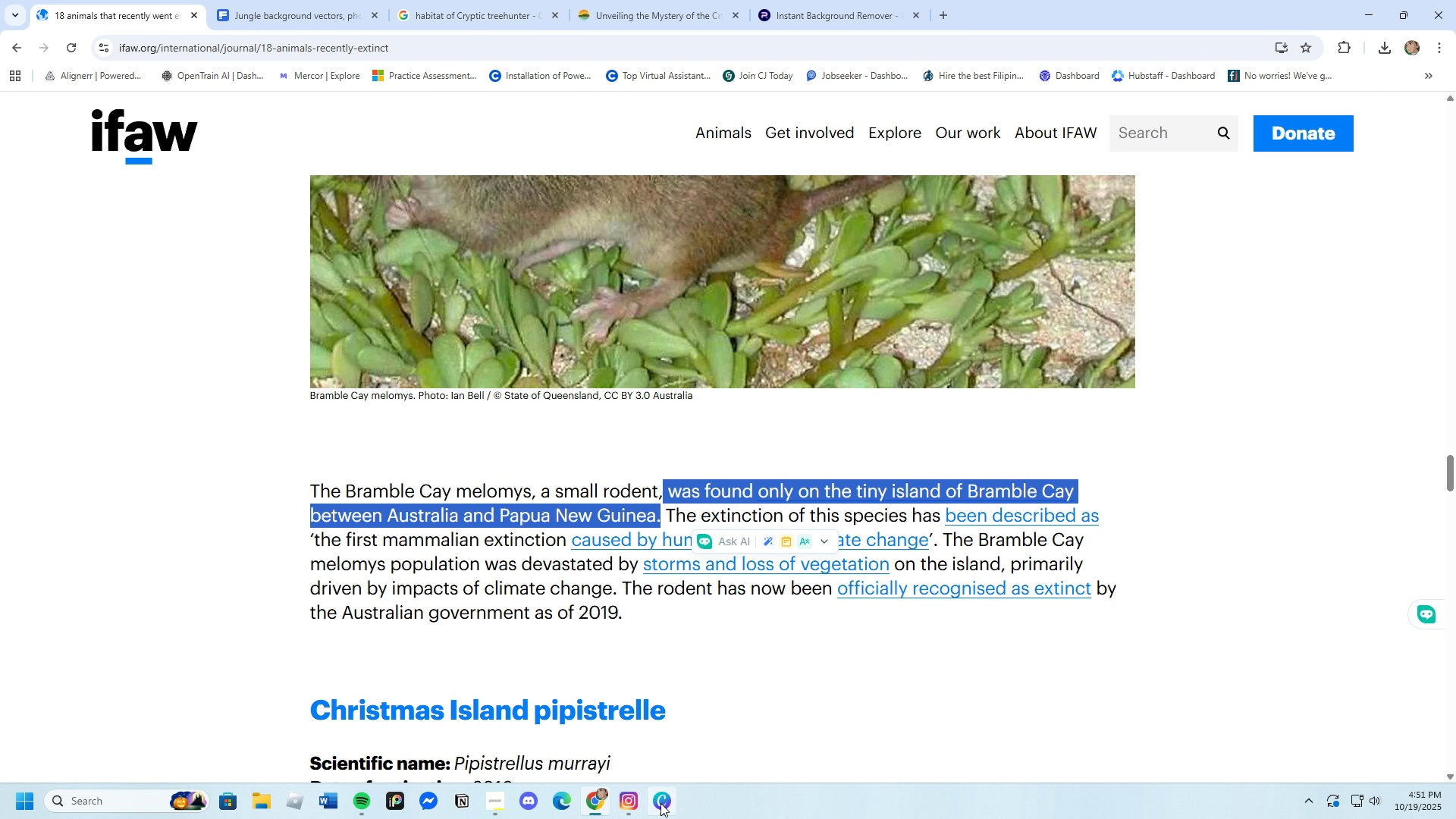 
left_click([661, 803])
 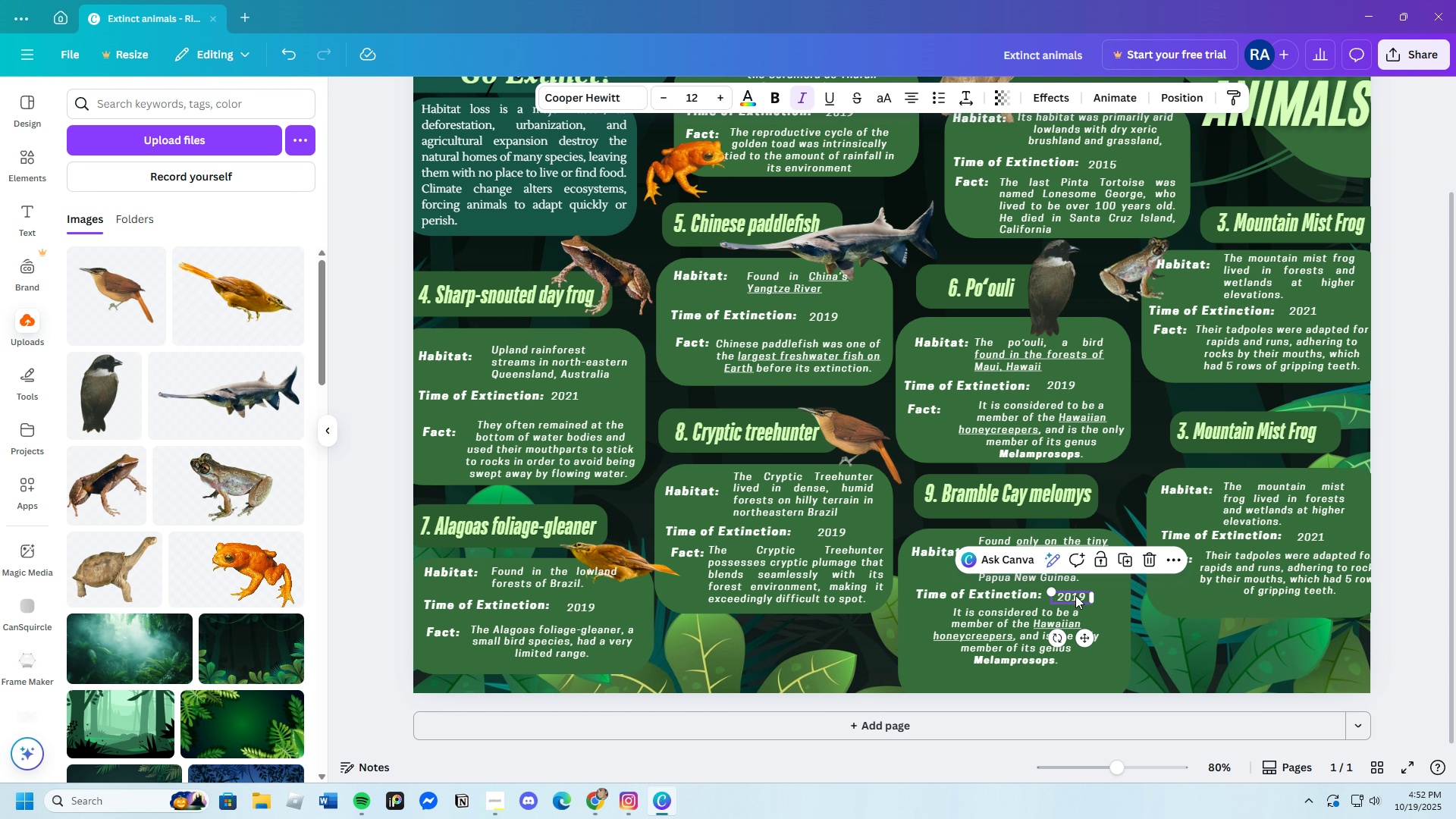 
left_click([1075, 595])
 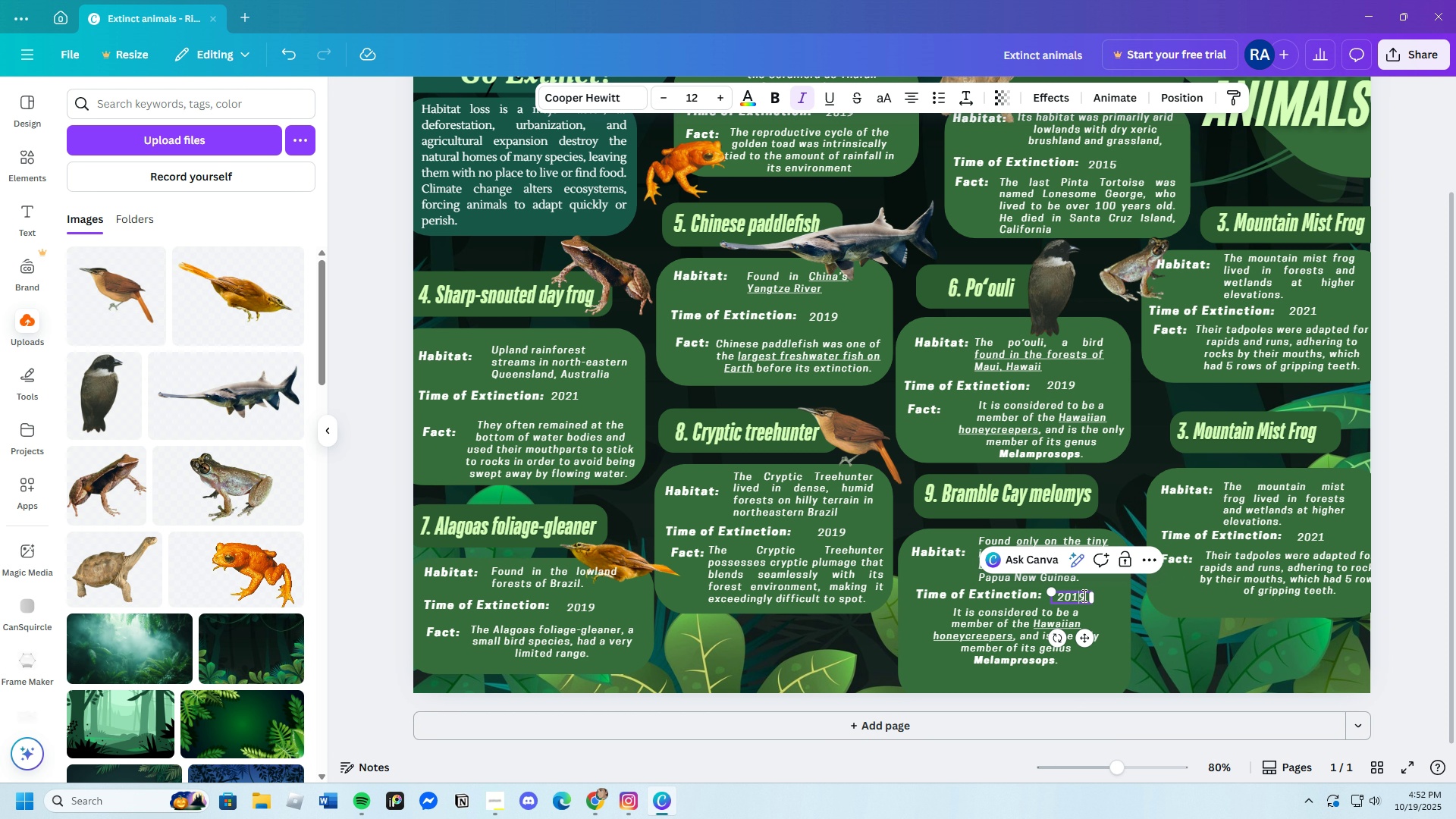 
left_click([1082, 595])
 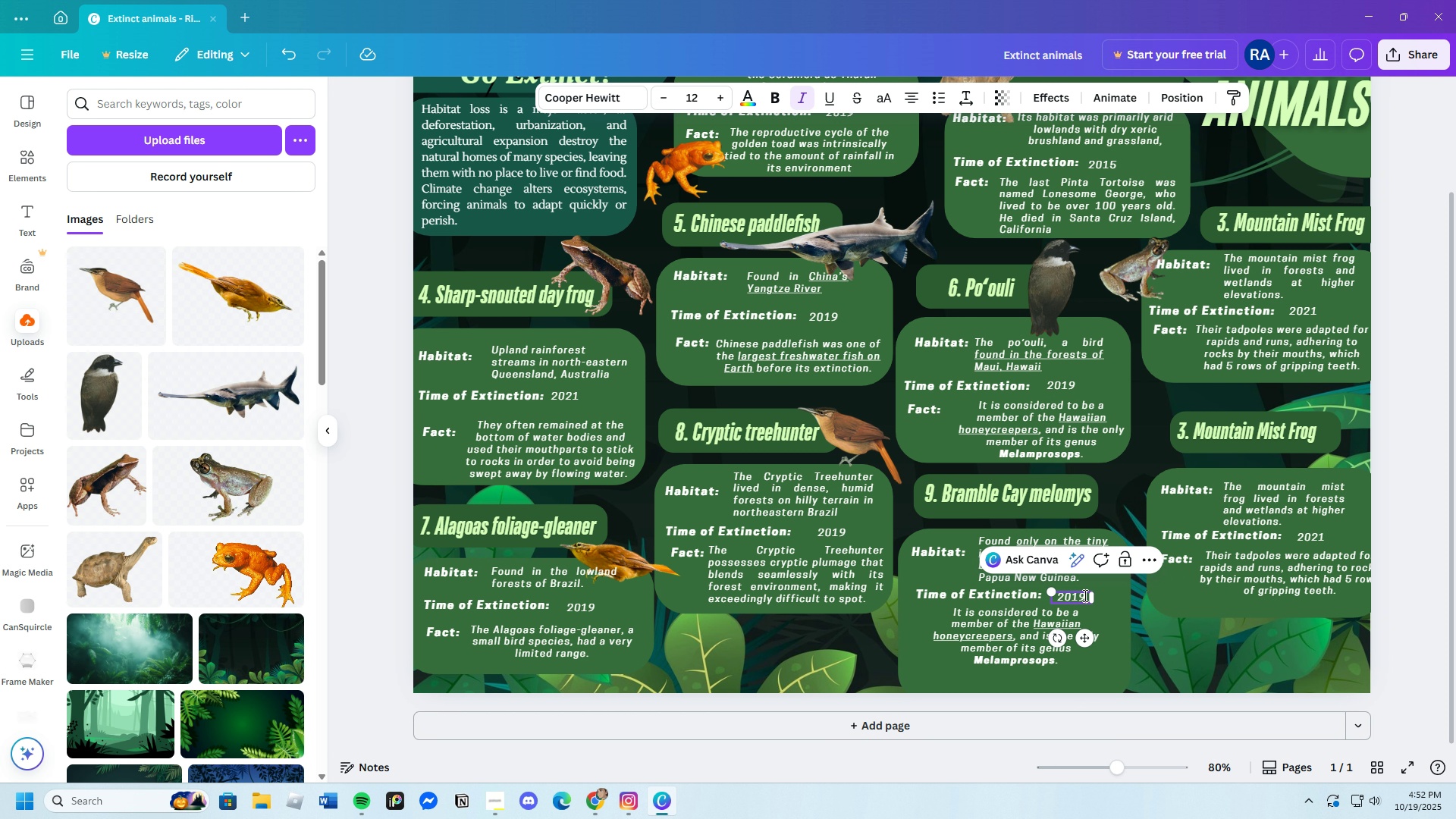 
left_click([1084, 595])
 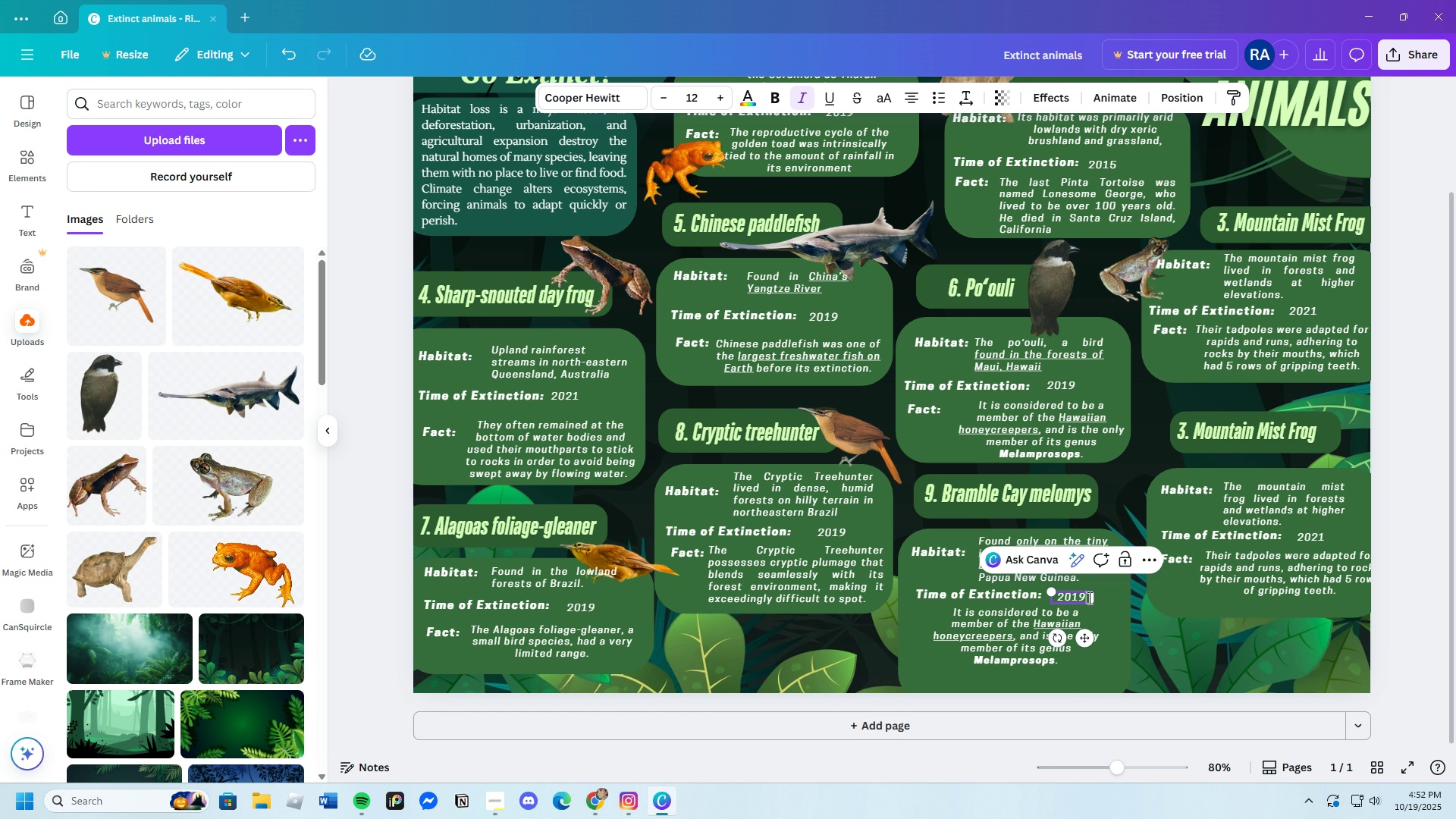 
key(Backspace)
 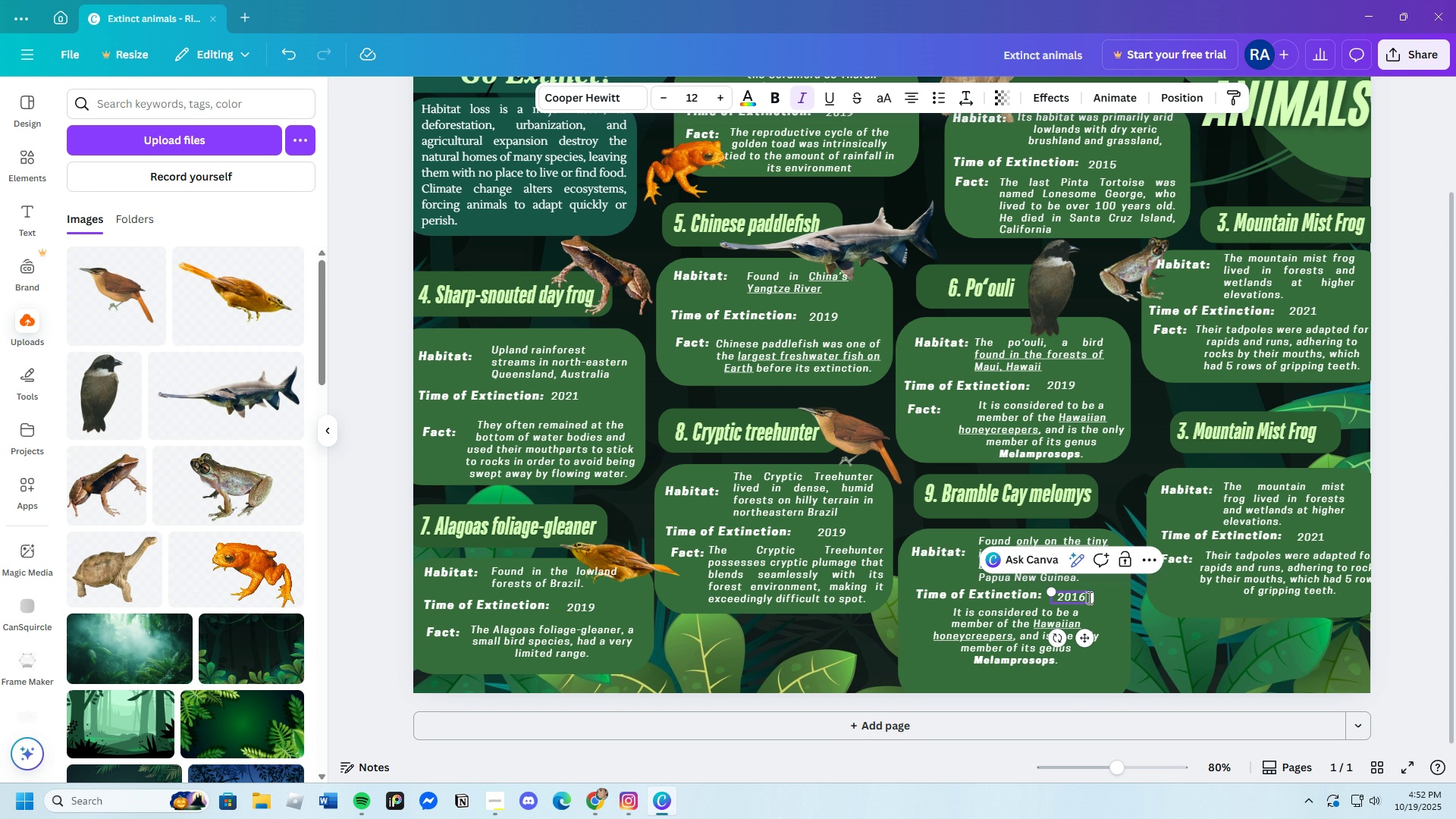 
key(6)
 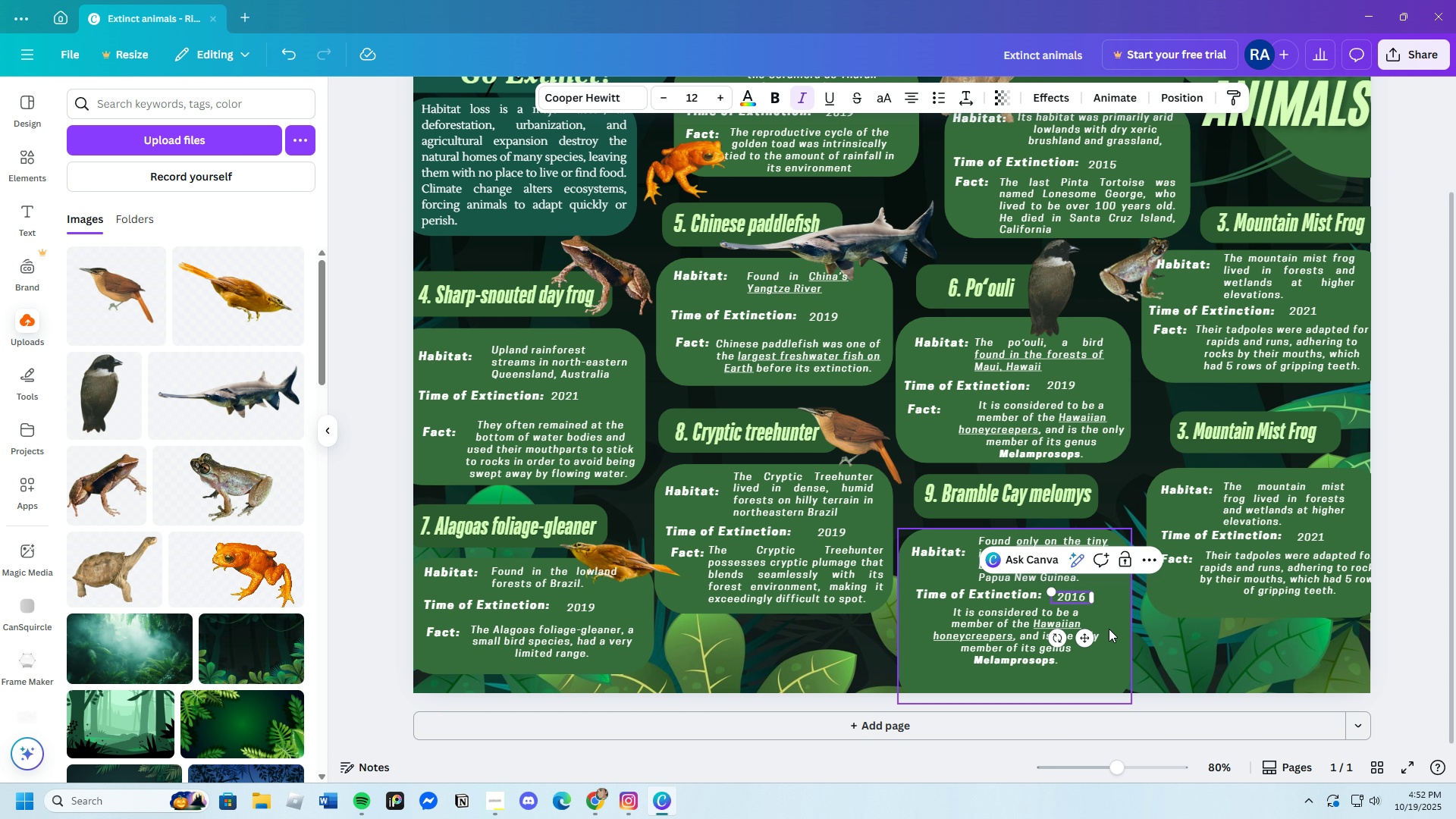 
left_click([1109, 632])
 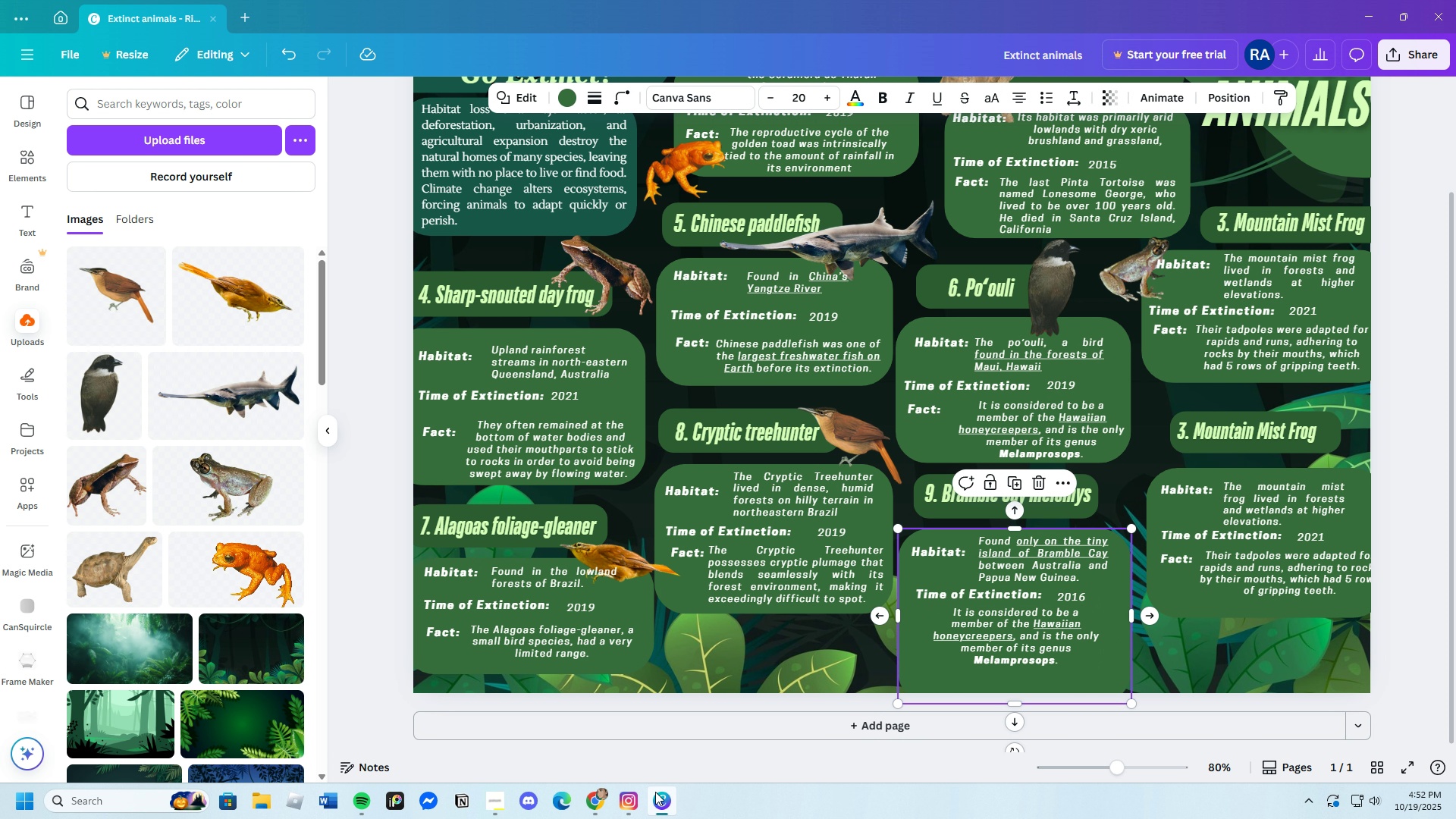 
left_click([607, 800])
 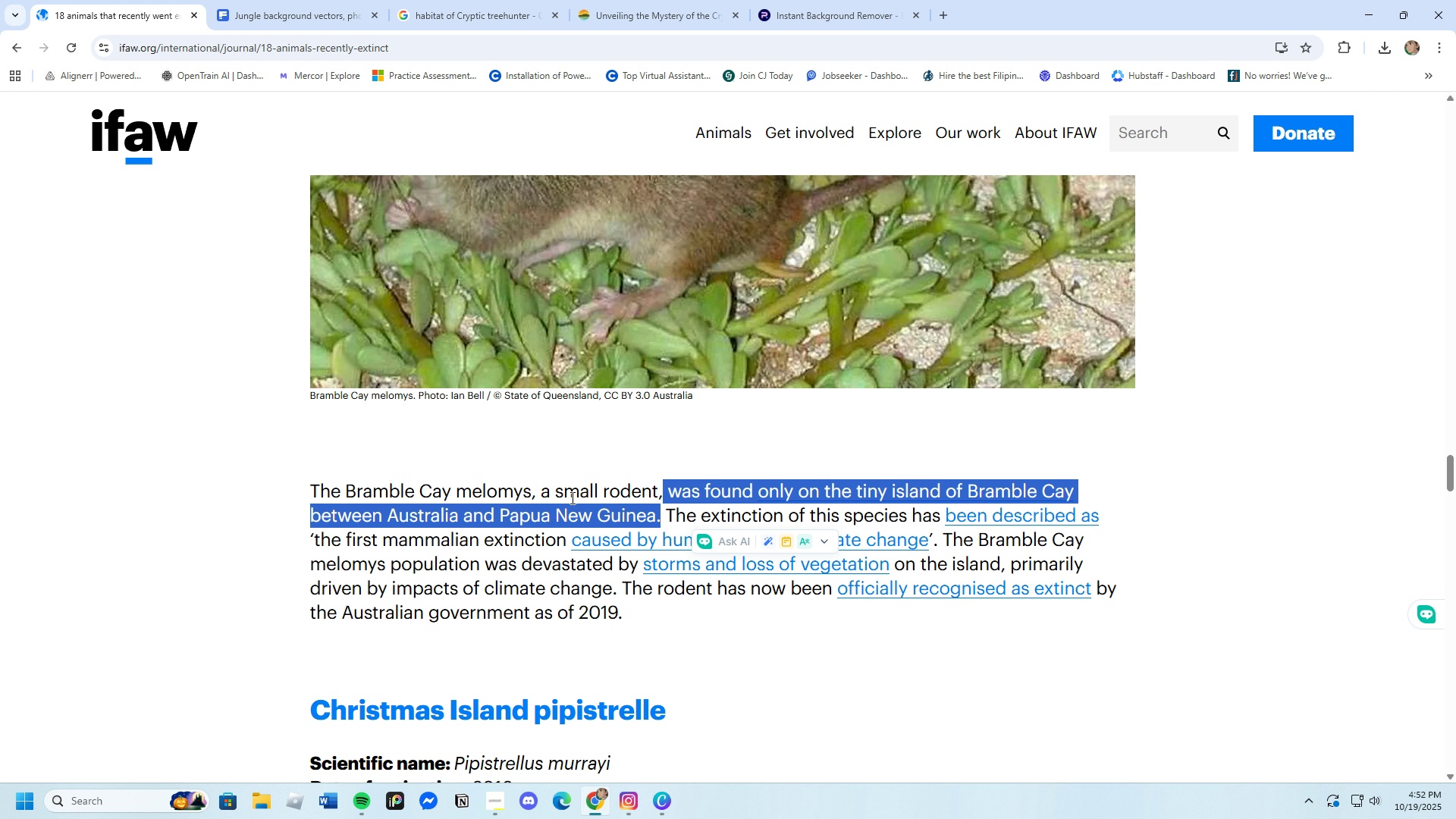 
scroll: coordinate [471, 373], scroll_direction: up, amount: 7.0
 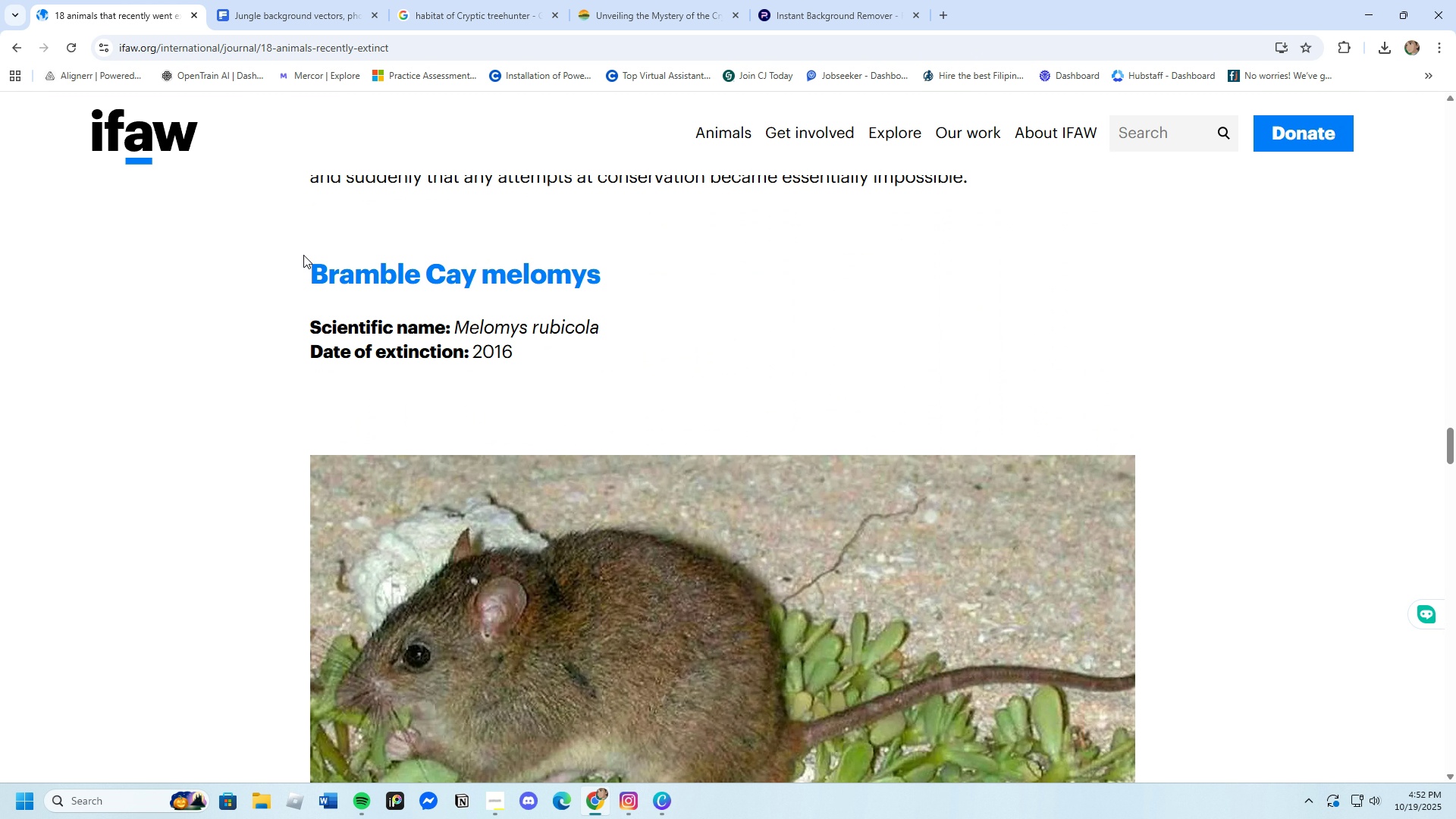 
left_click_drag(start_coordinate=[306, 262], to_coordinate=[649, 272])
 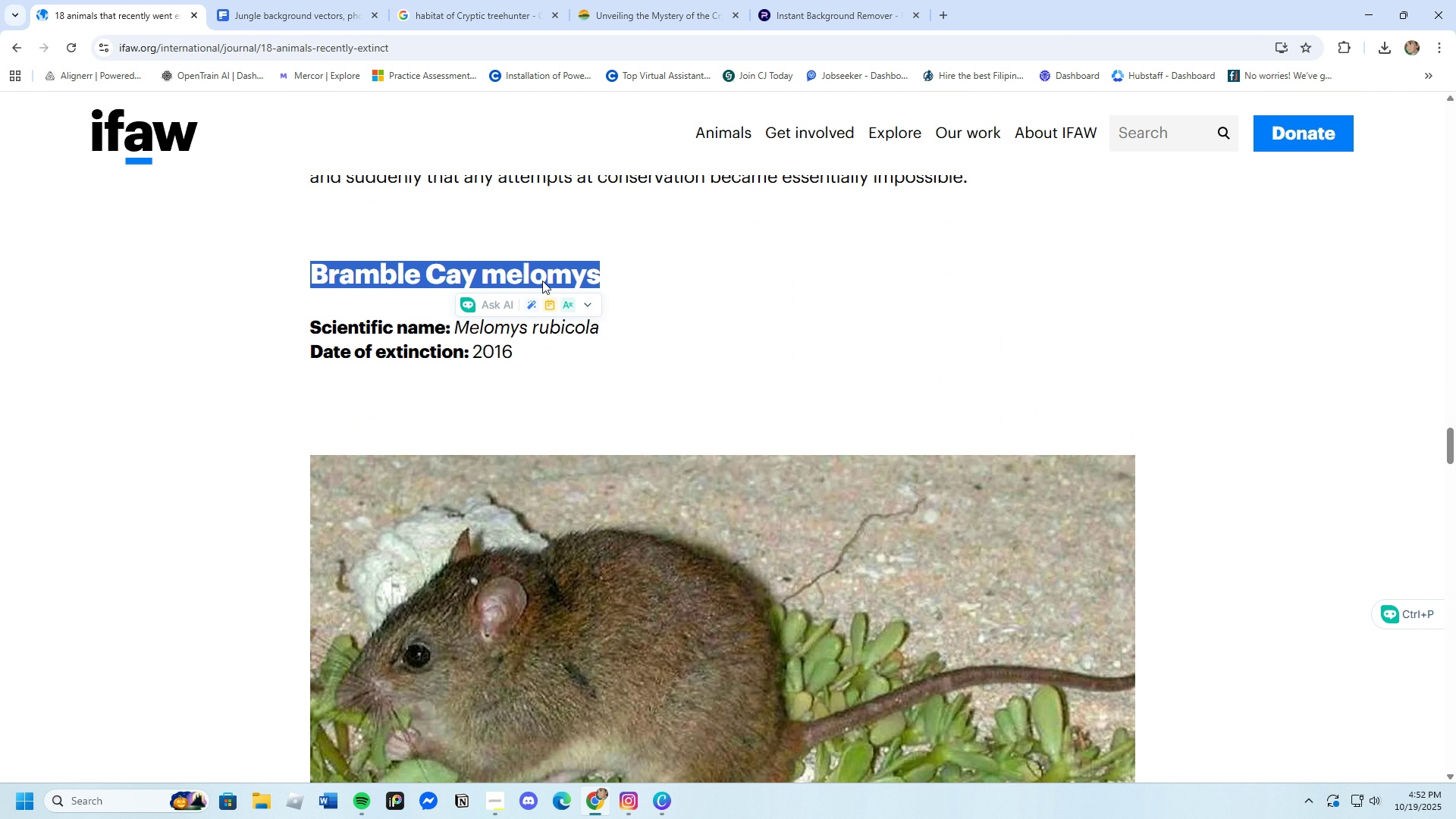 
right_click([542, 281])
 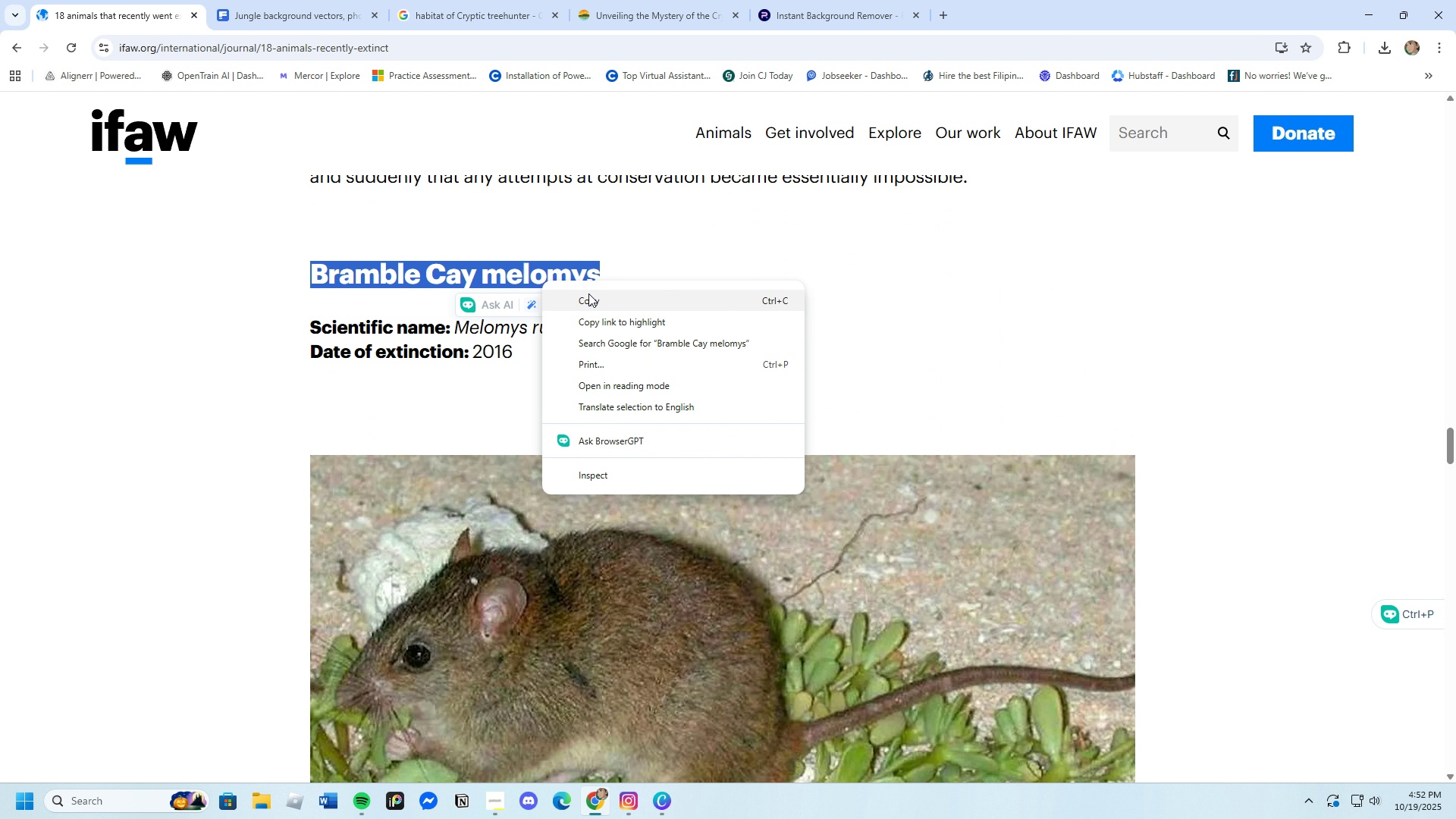 
left_click([588, 293])
 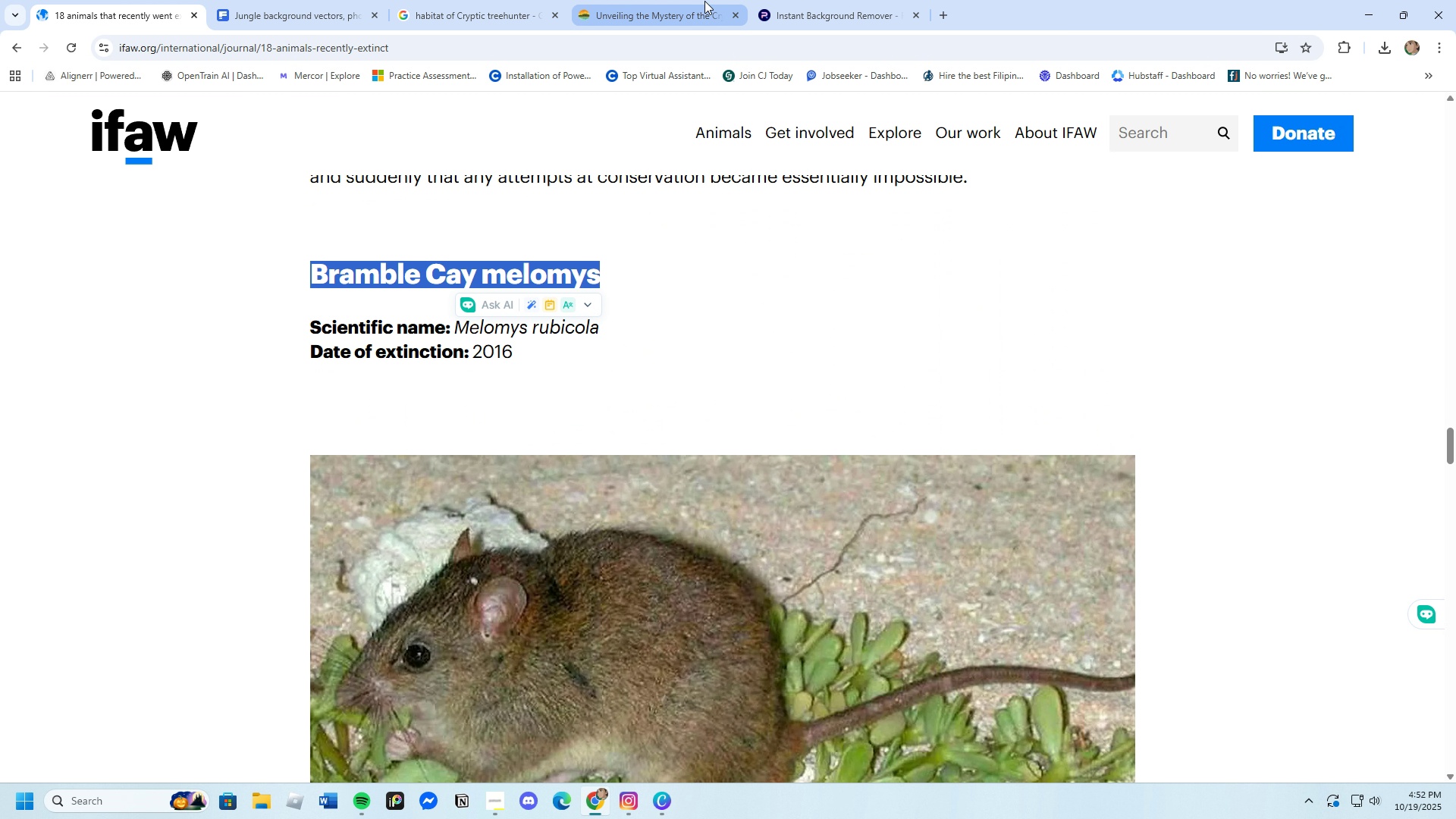 
left_click([648, 1])
 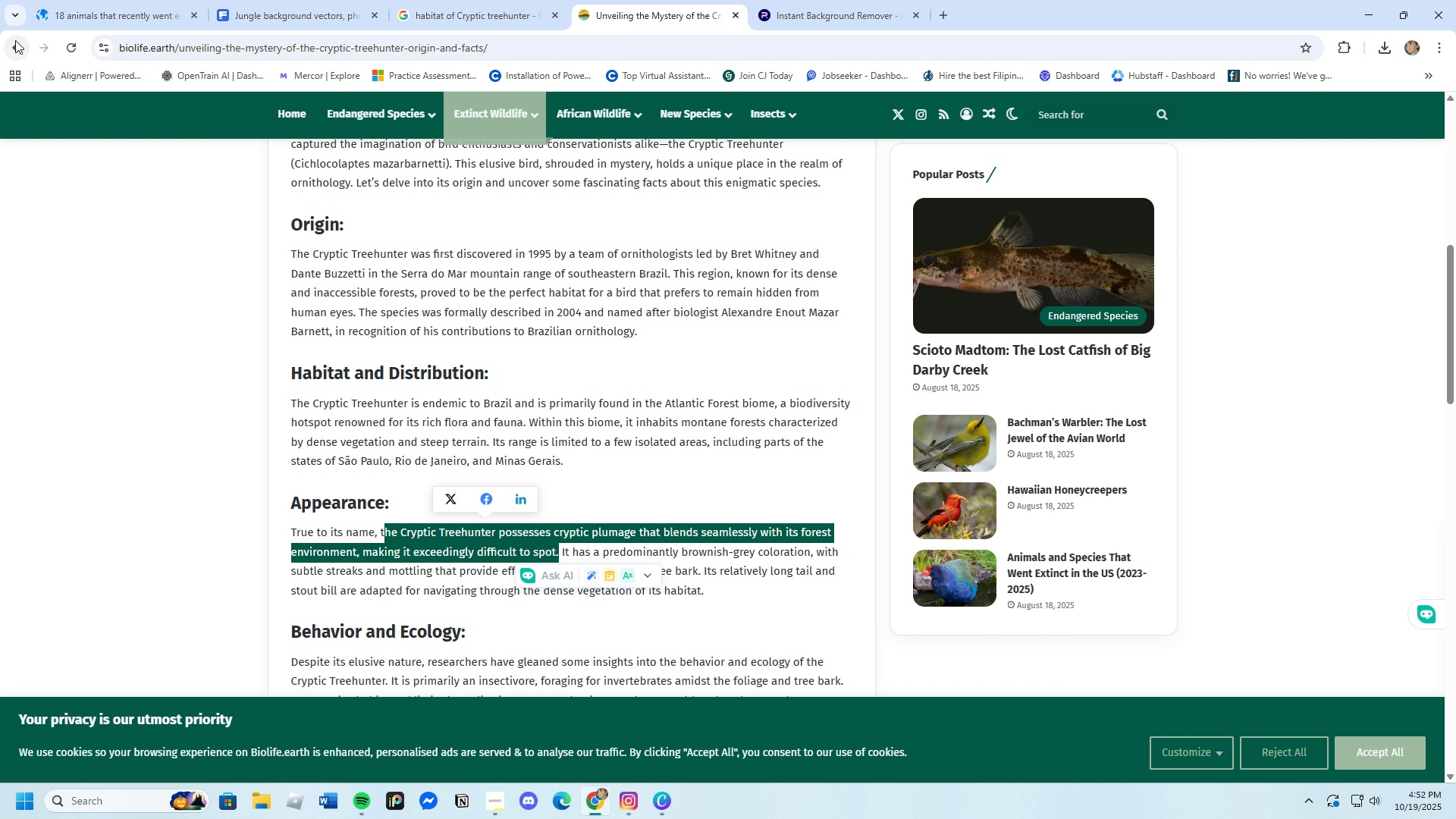 
left_click([12, 43])
 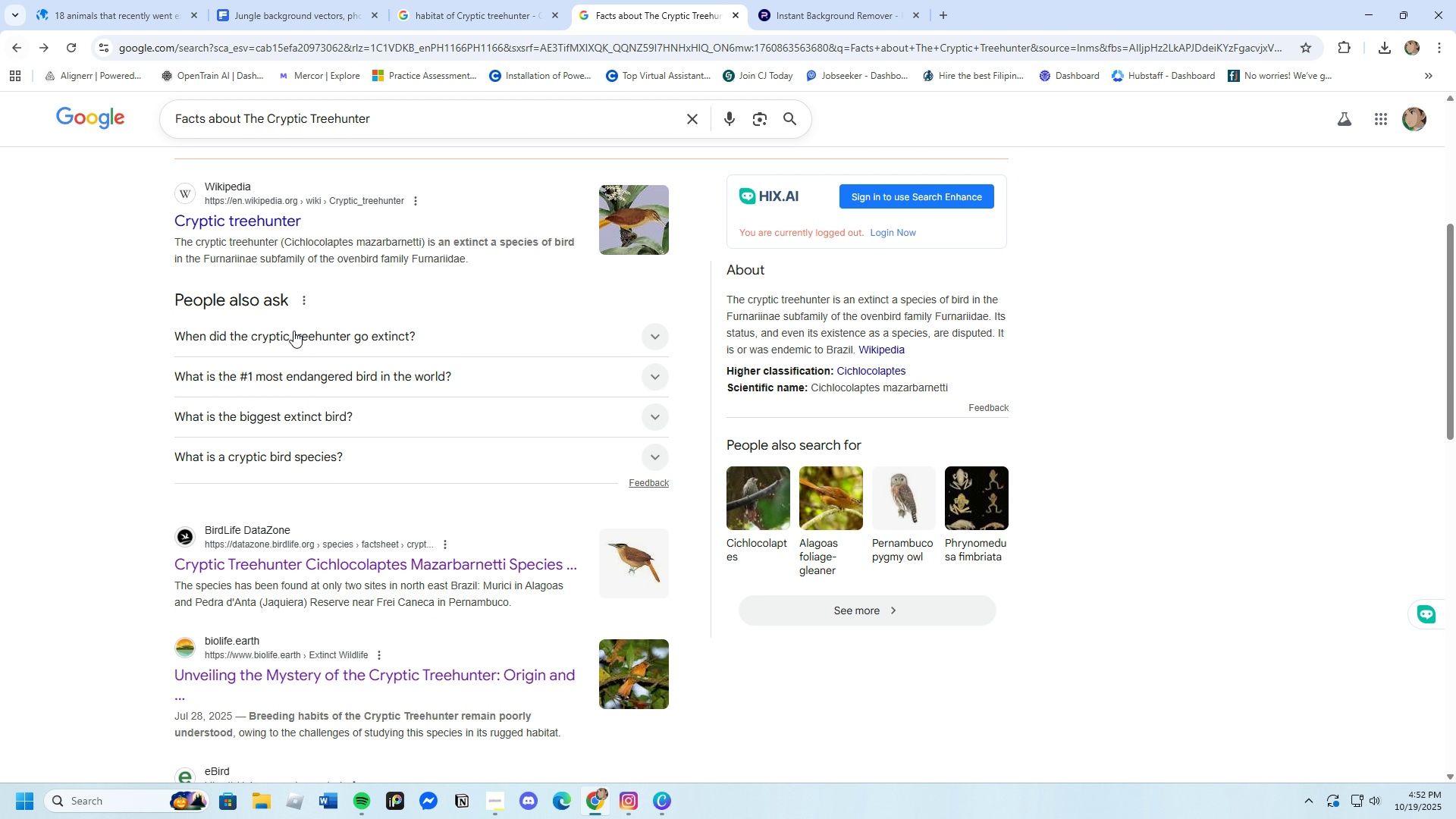 
scroll: coordinate [293, 331], scroll_direction: up, amount: 5.0
 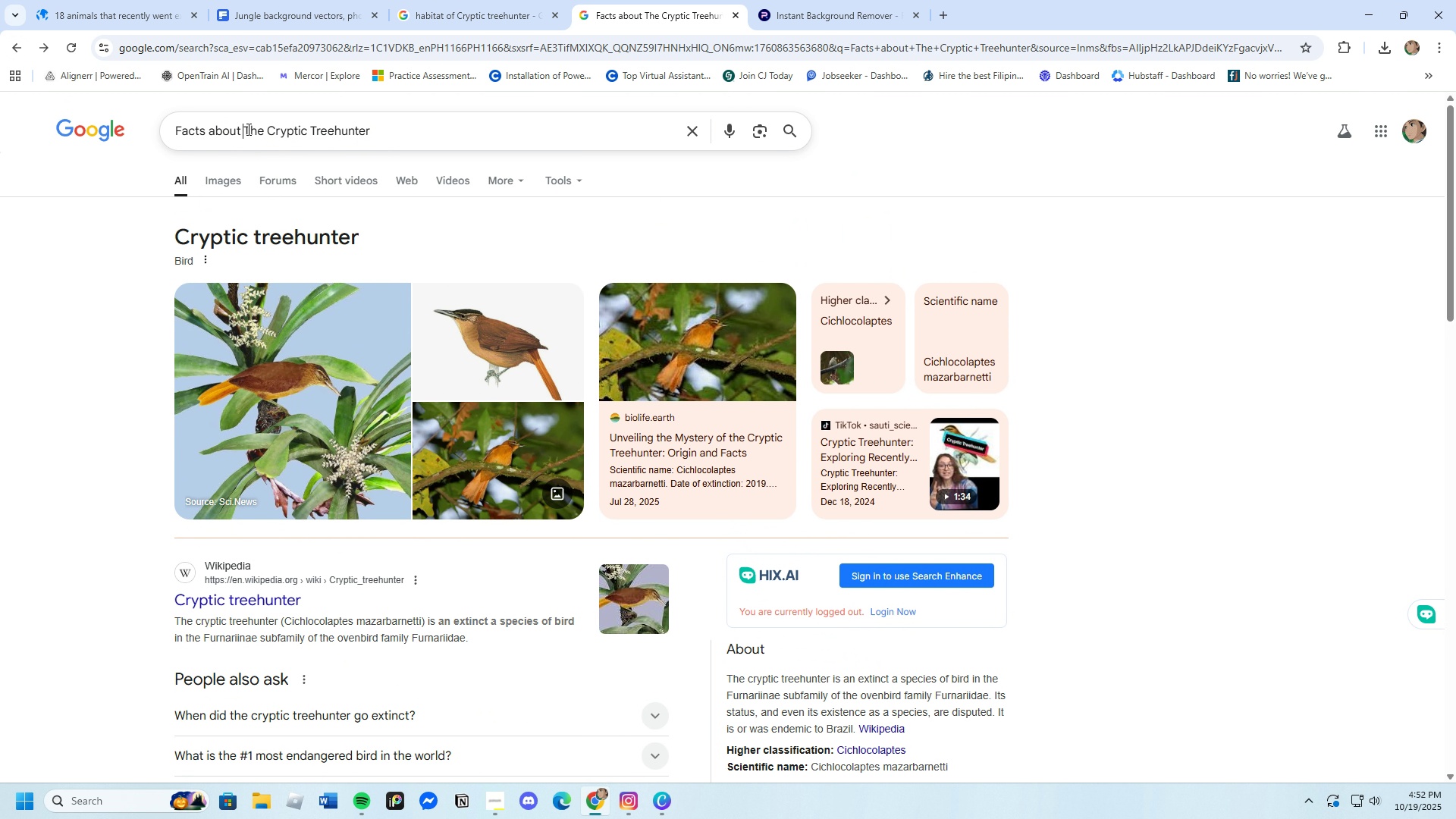 
left_click_drag(start_coordinate=[246, 129], to_coordinate=[469, 129])
 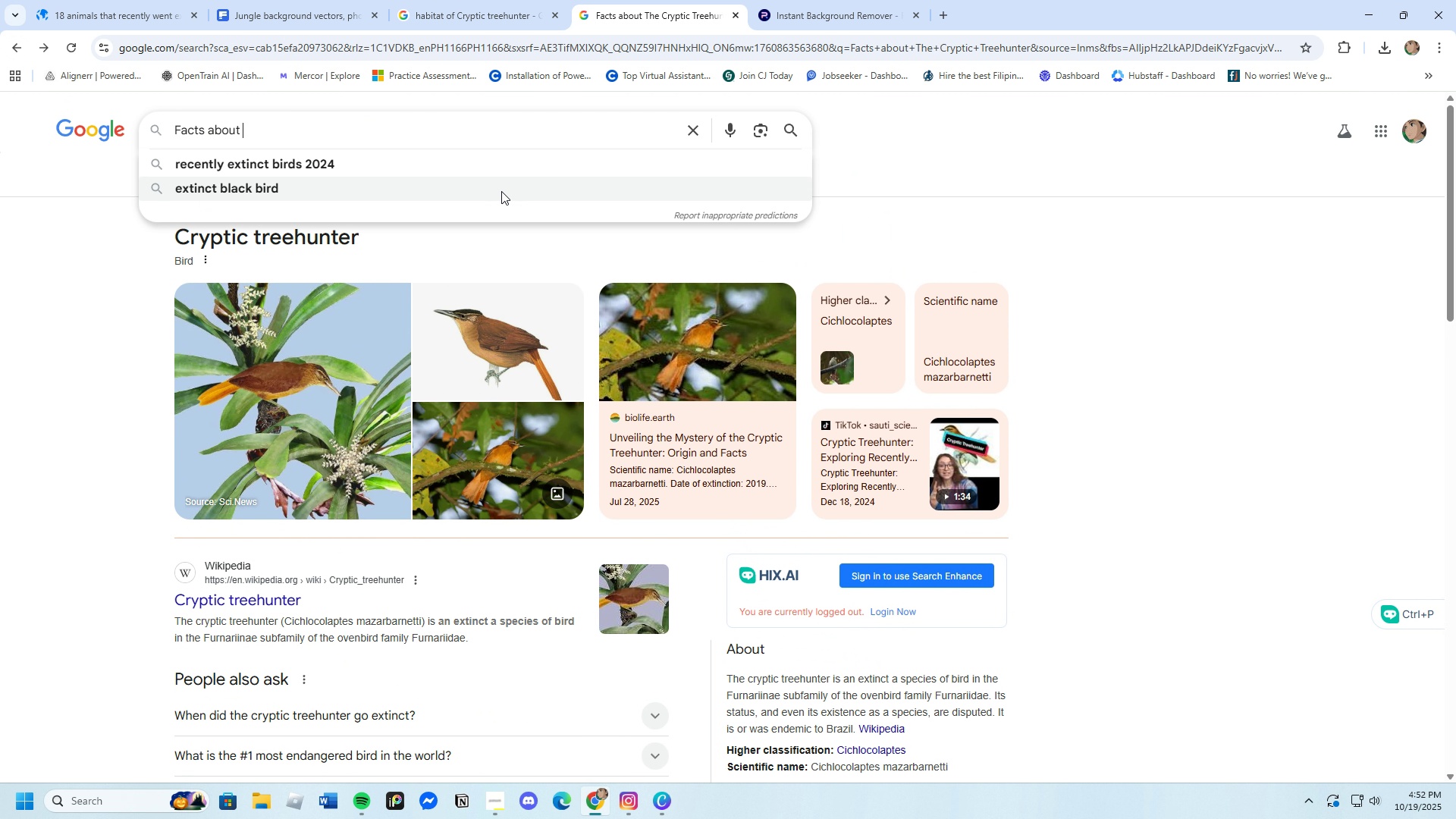 
key(Backspace)
 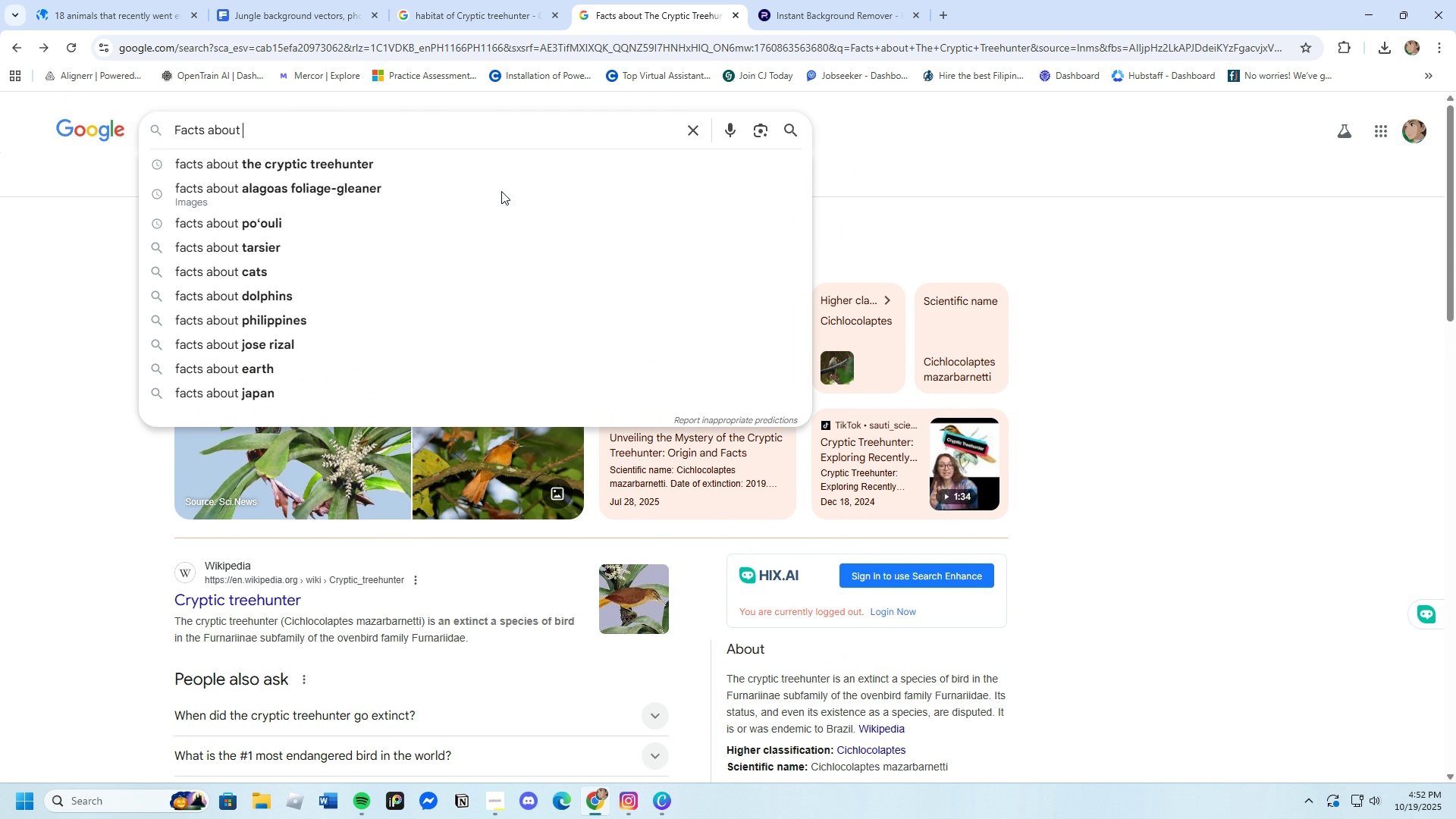 
key(Control+V)
 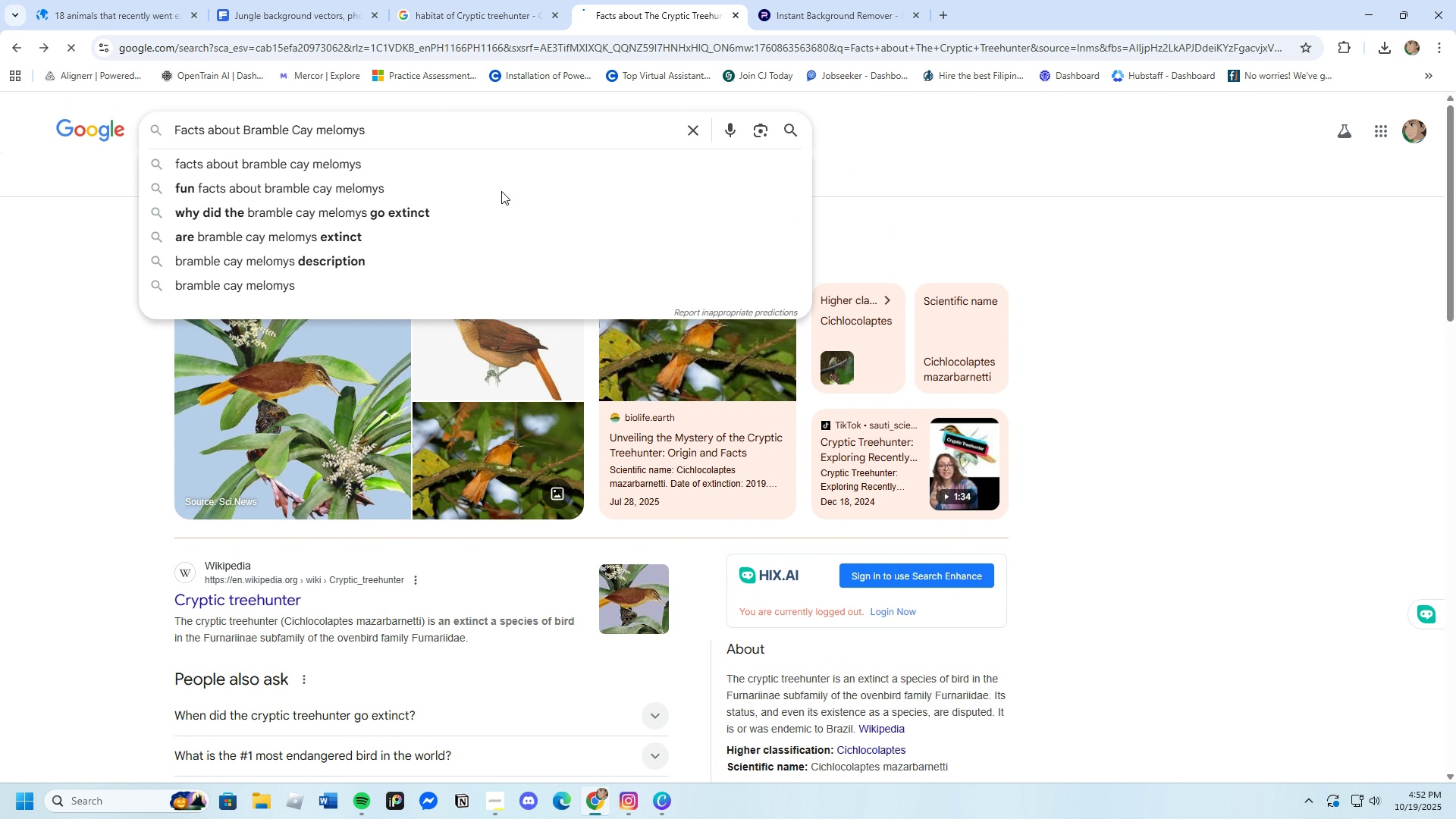 
key(Enter)
 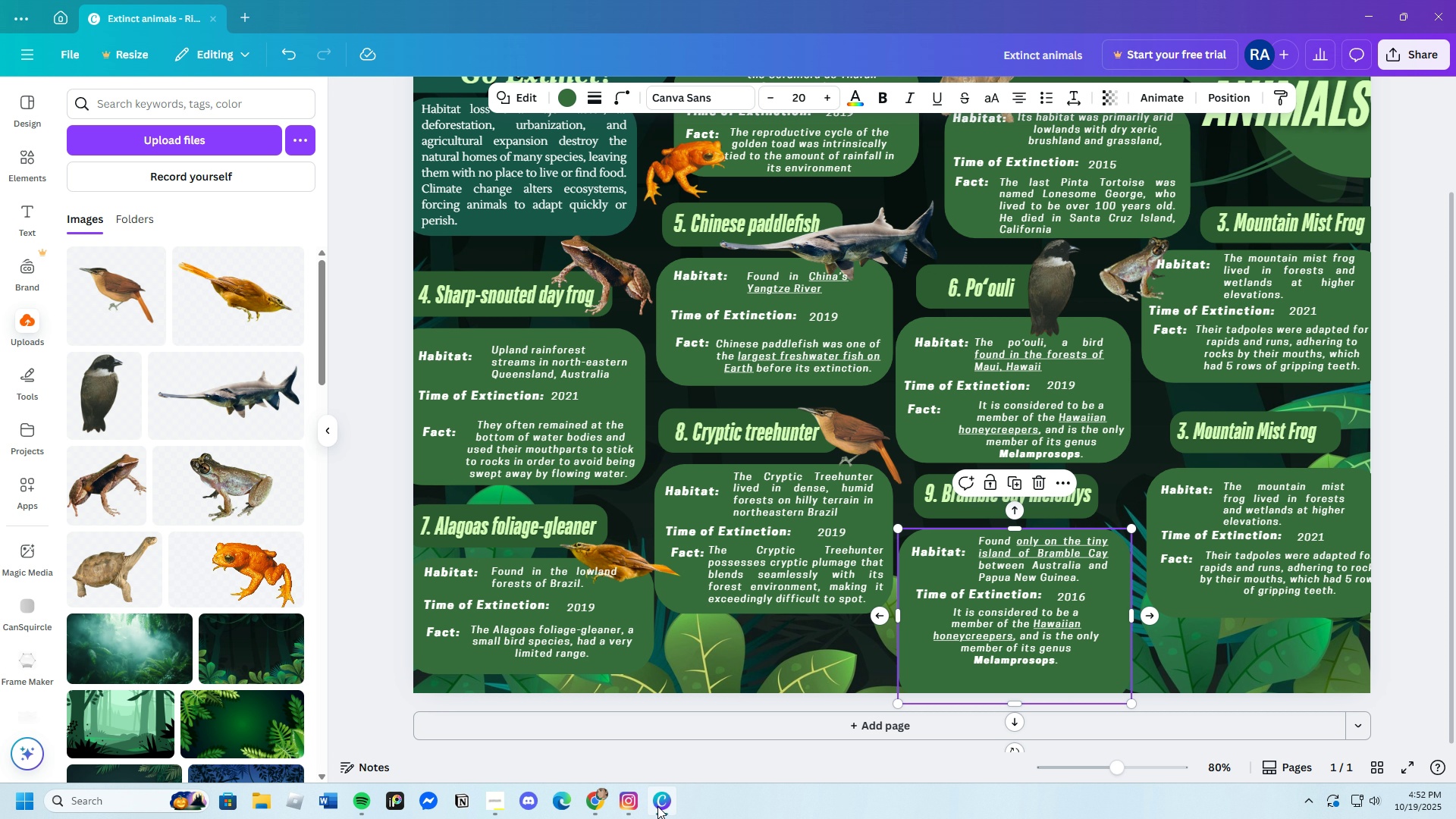 
wait(5.37)
 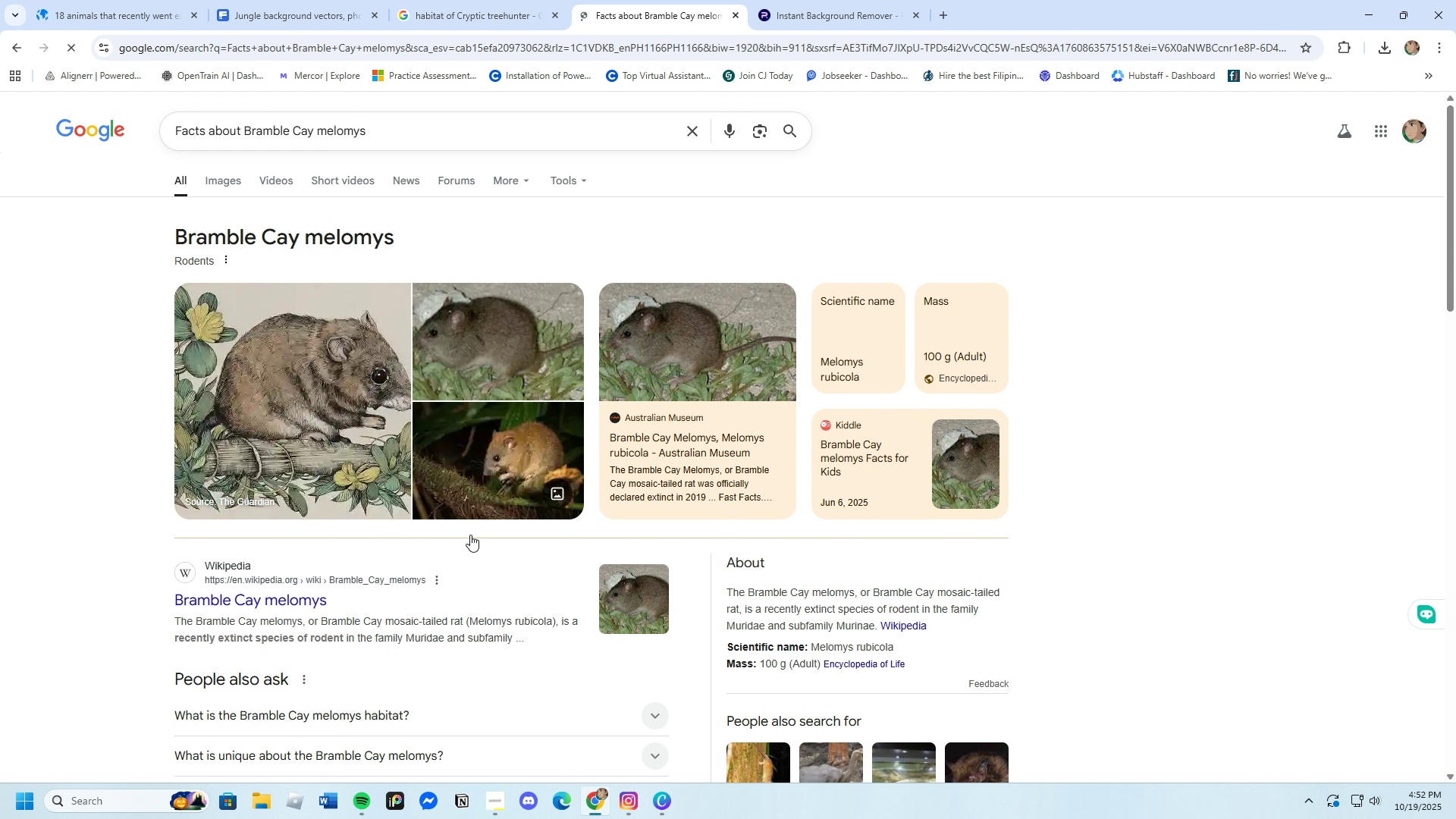 
left_click([657, 806])
 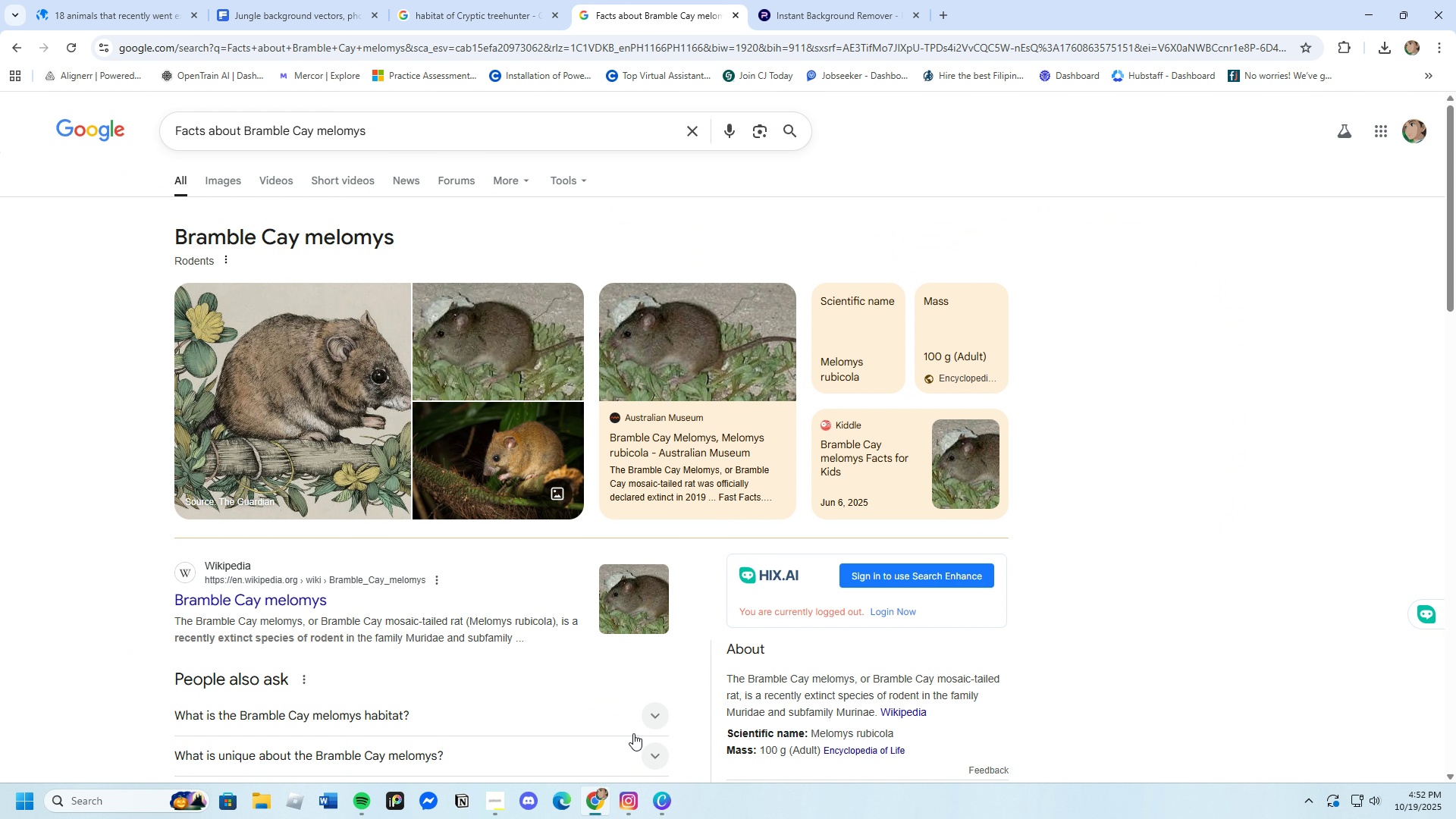 
scroll: coordinate [494, 613], scroll_direction: down, amount: 7.0
 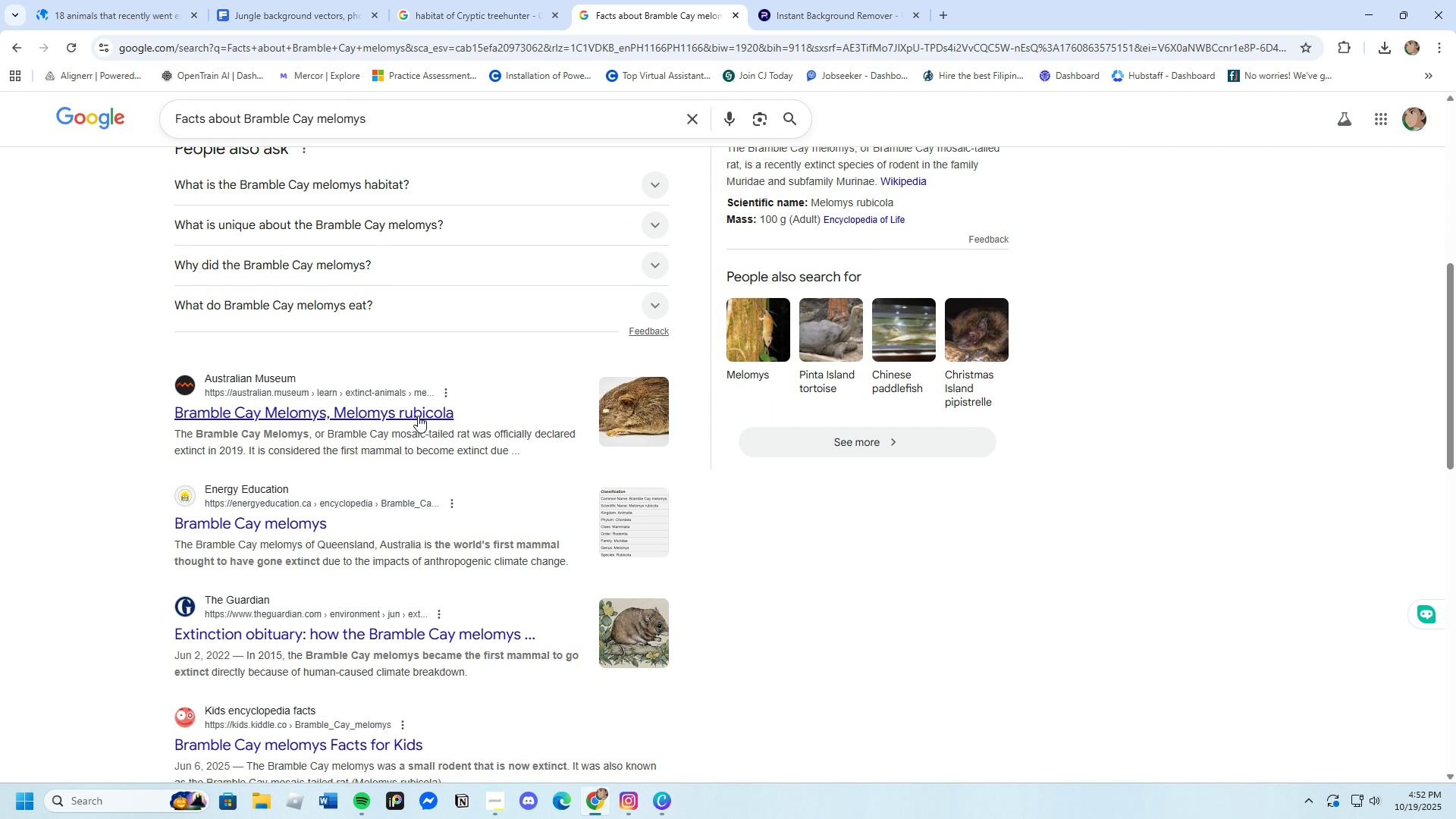 
left_click([418, 416])
 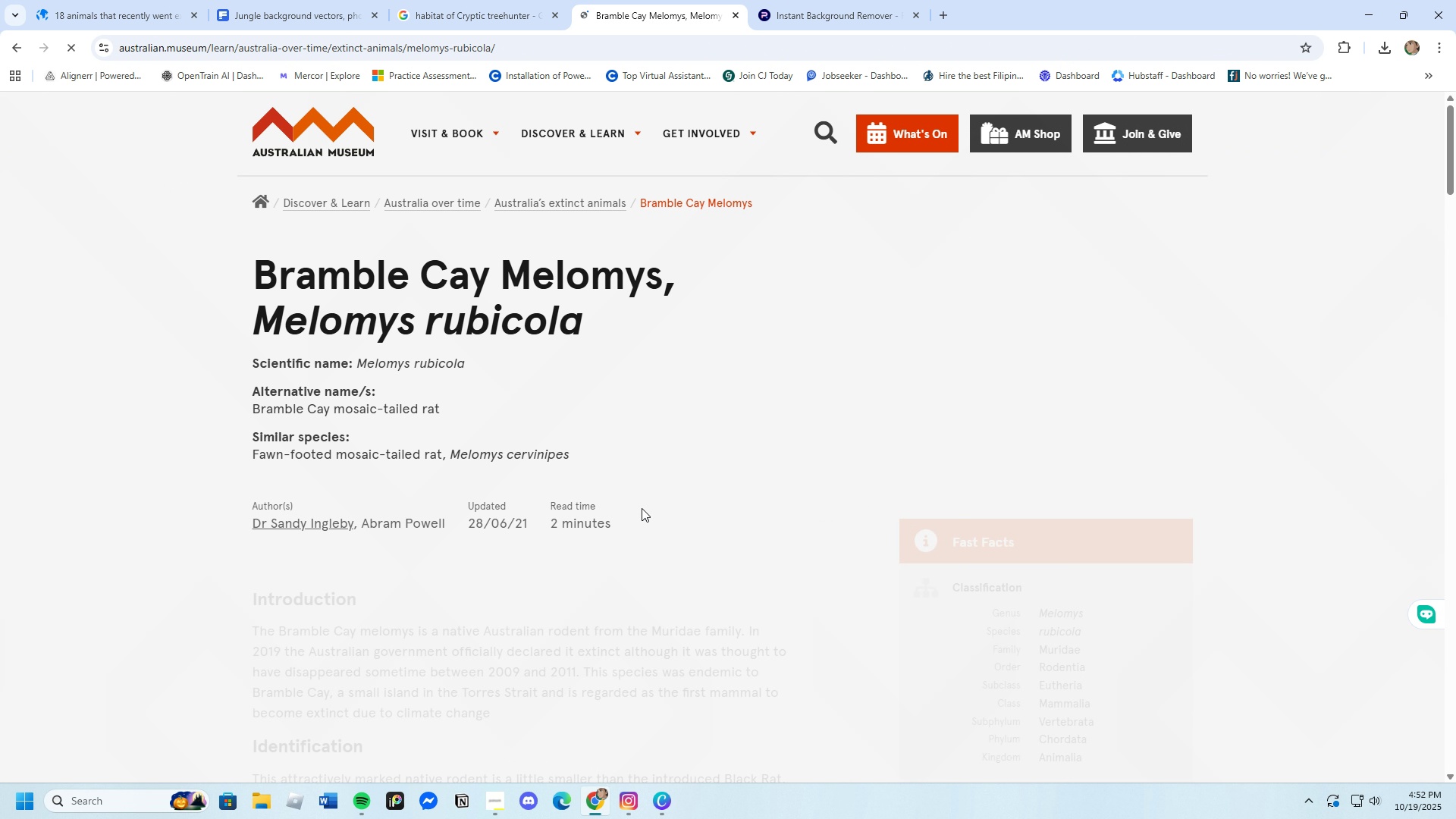 
scroll: coordinate [413, 576], scroll_direction: down, amount: 4.0
 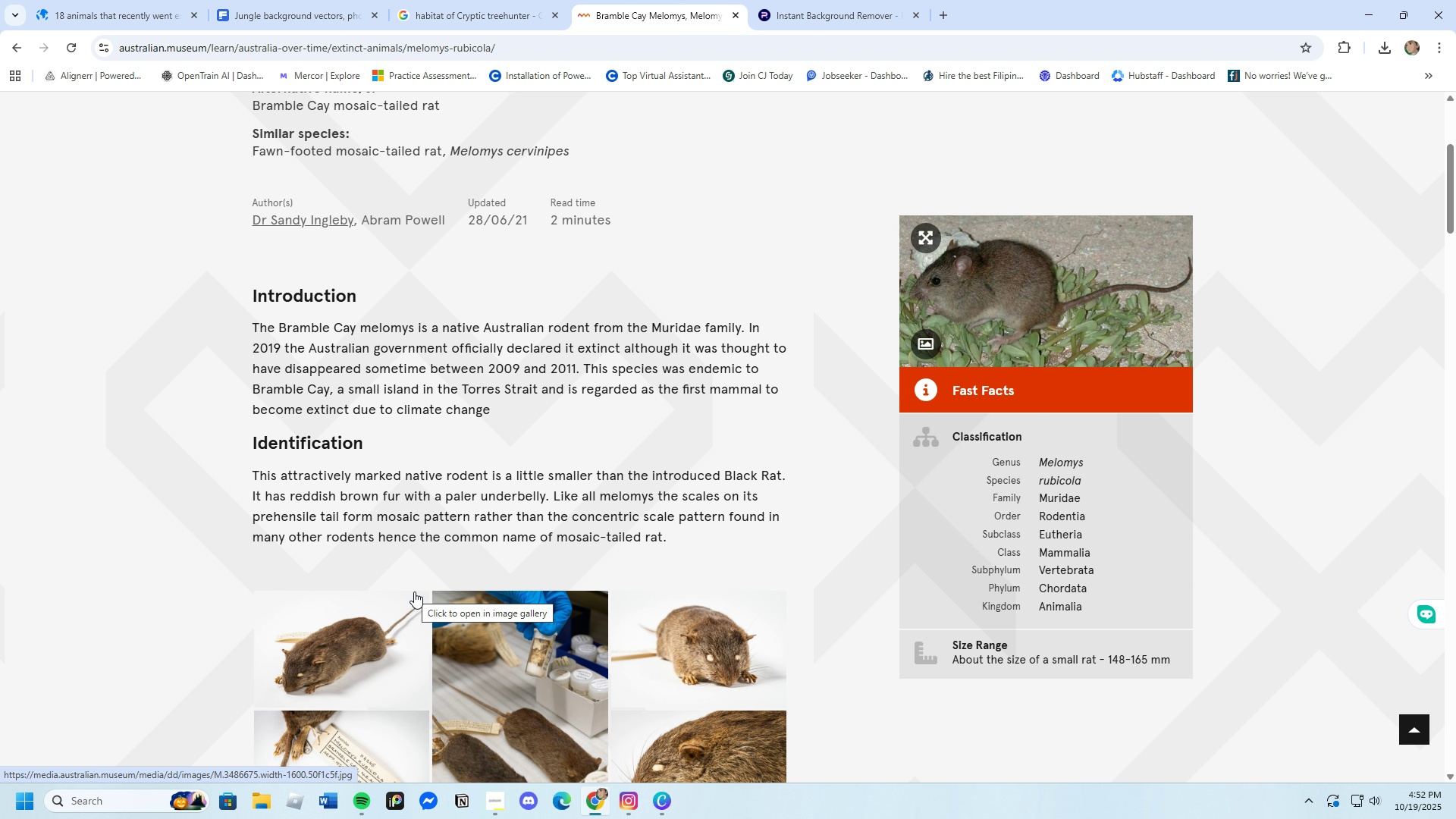 
wait(8.91)
 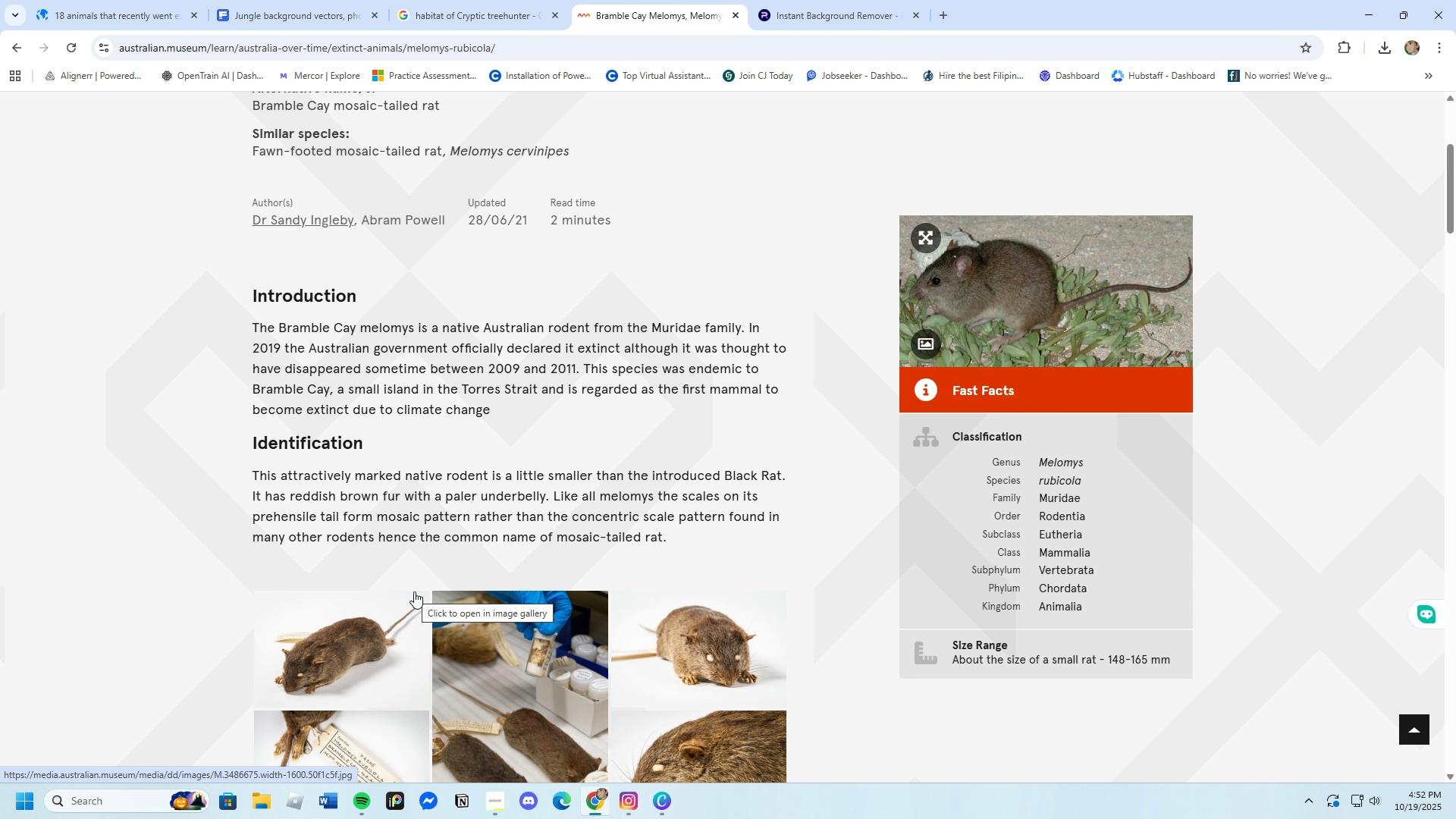 
scroll: coordinate [414, 589], scroll_direction: down, amount: 6.0
 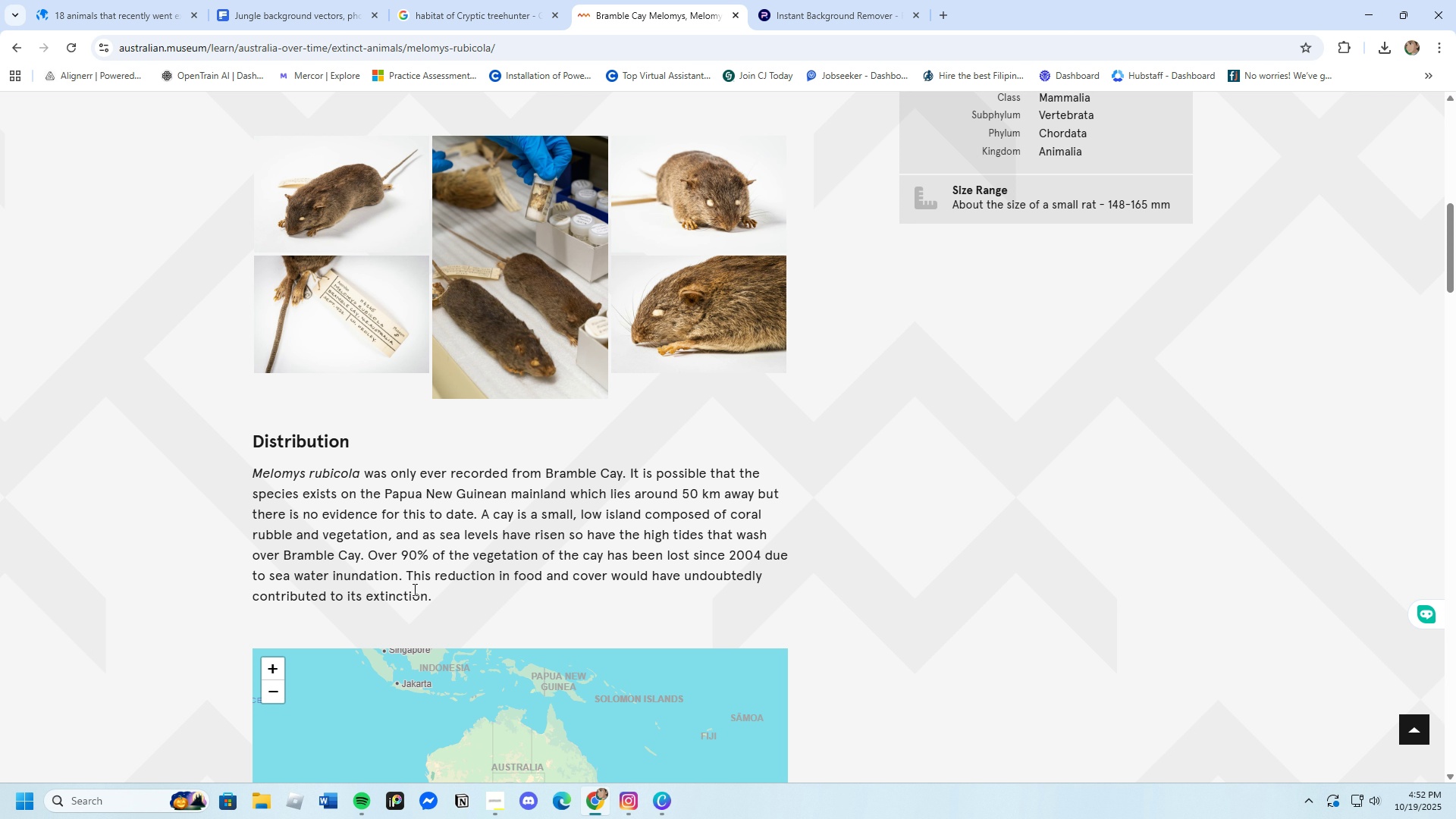 
wait(19.05)
 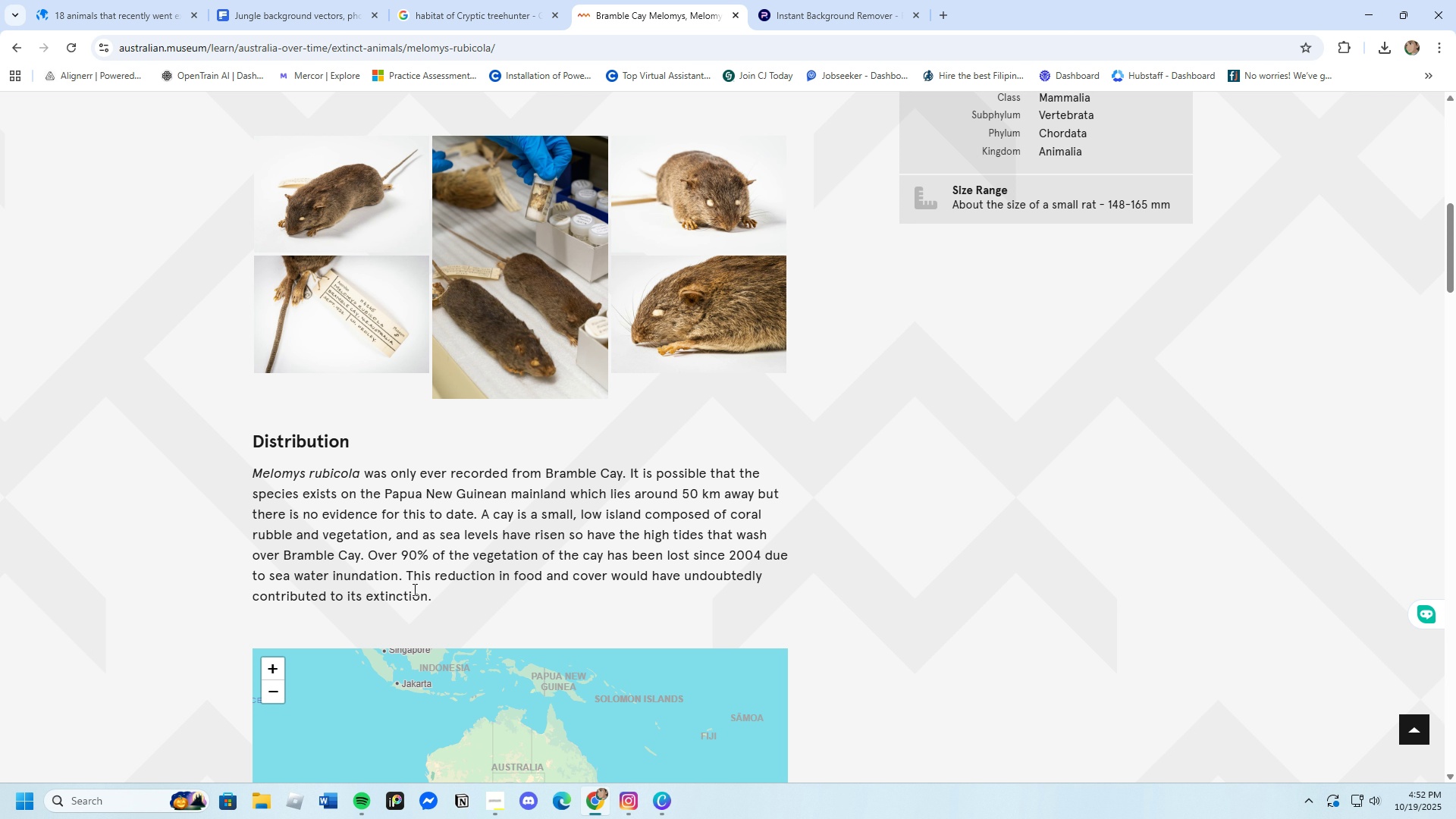 
scroll: coordinate [623, 711], scroll_direction: down, amount: 15.0
 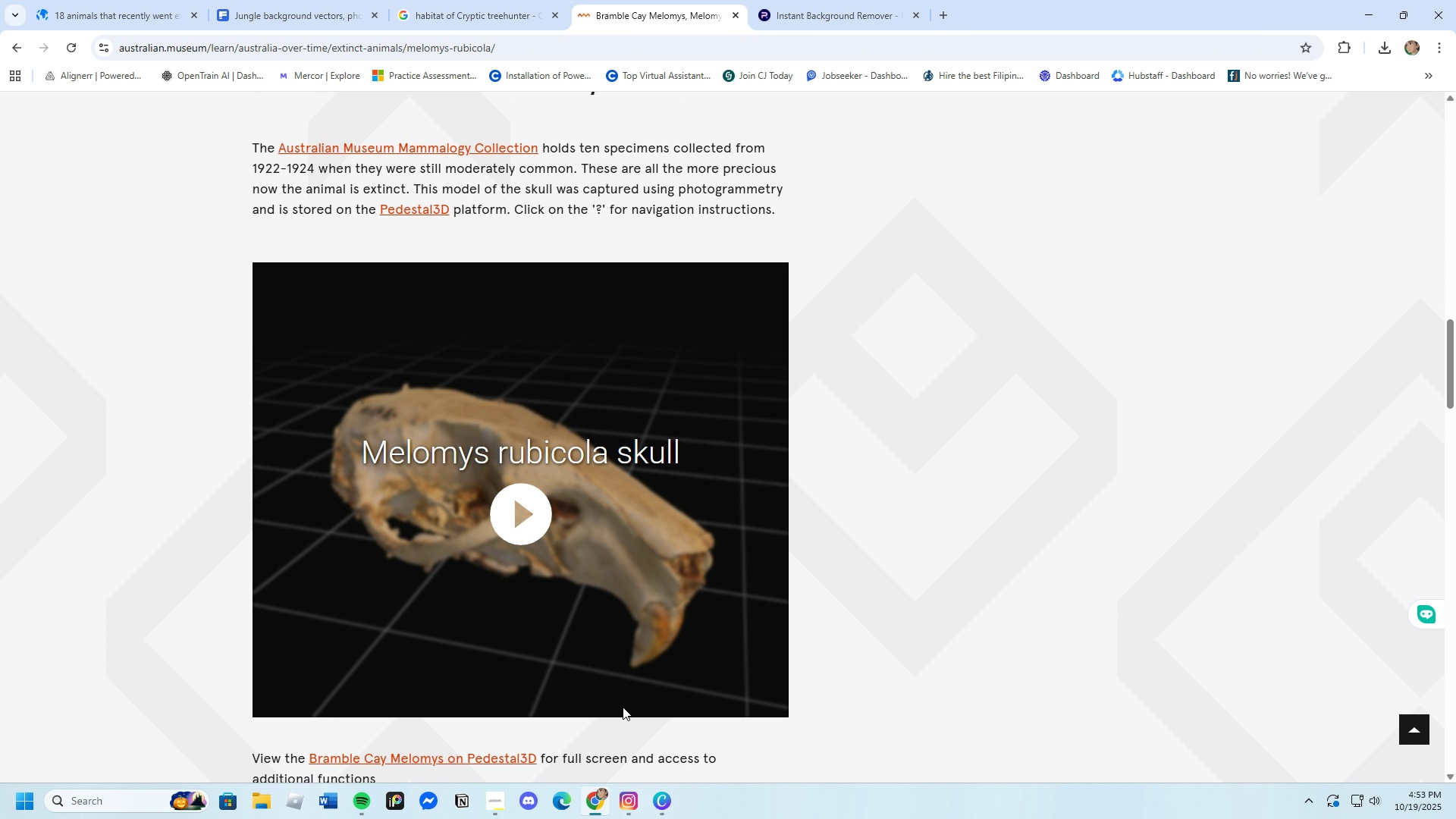 
scroll: coordinate [623, 707], scroll_direction: up, amount: 3.0
 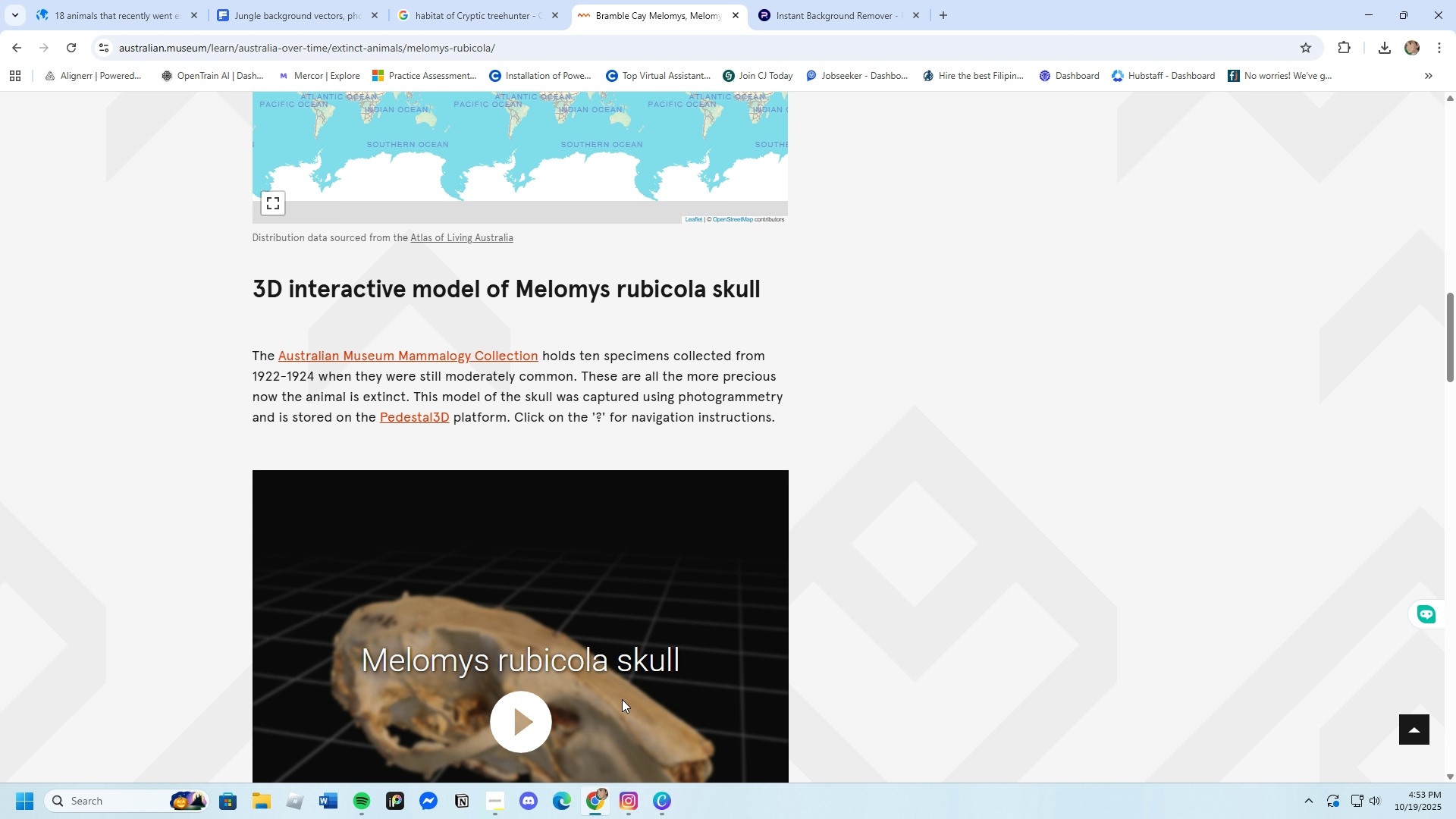 
scroll: coordinate [620, 695], scroll_direction: down, amount: 14.0
 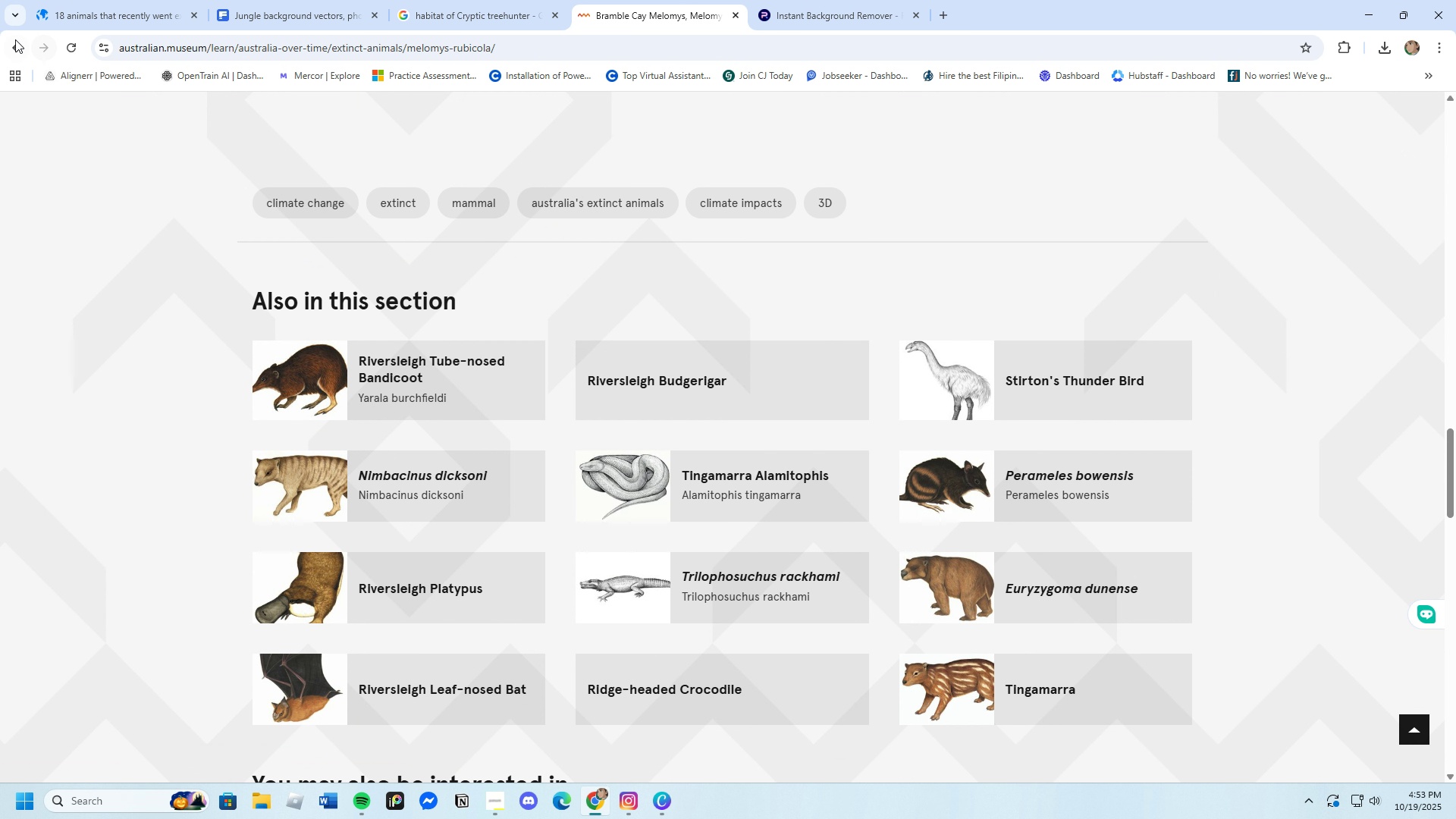 
left_click([15, 39])
 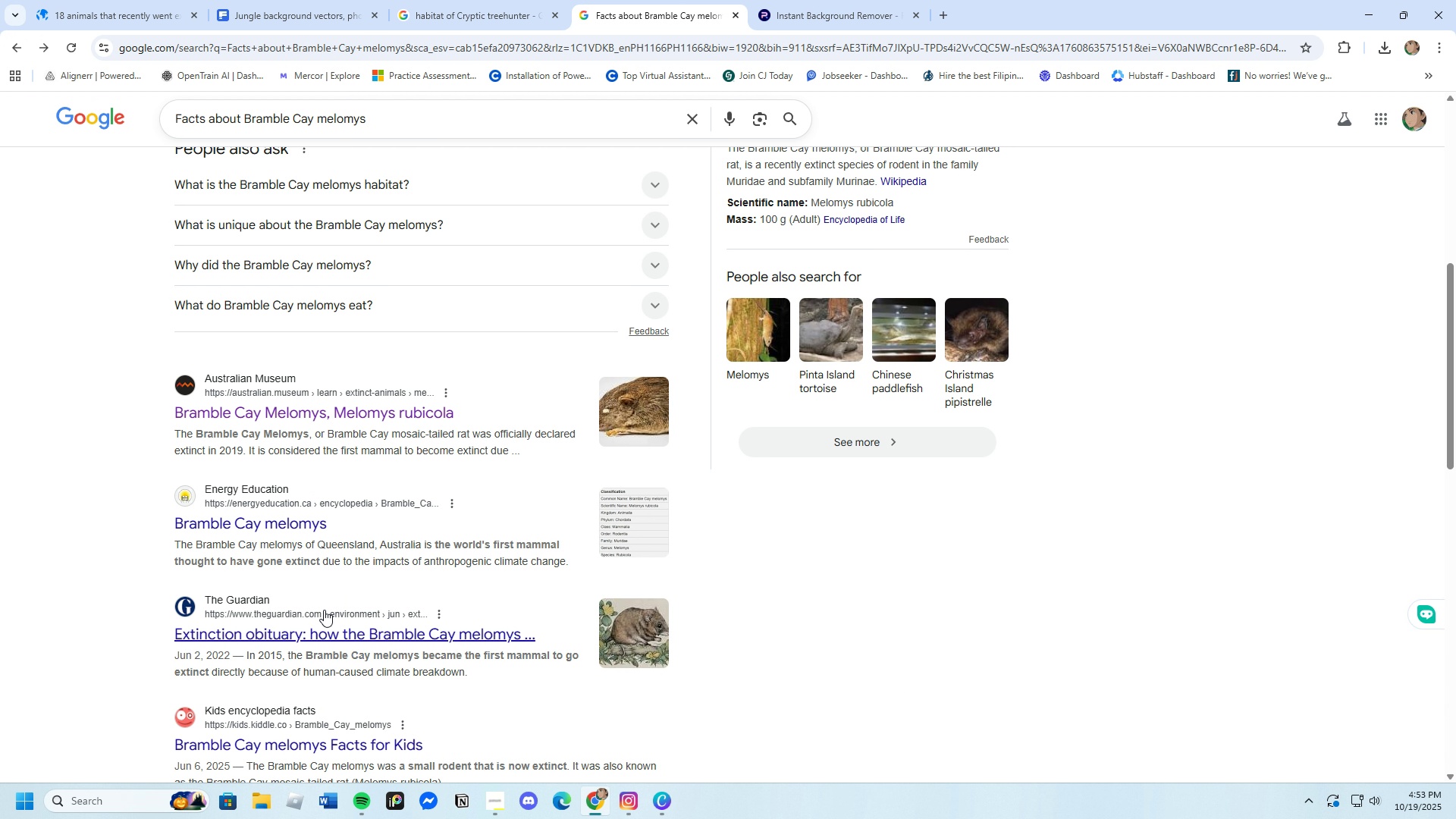 
scroll: coordinate [318, 618], scroll_direction: up, amount: 12.0
 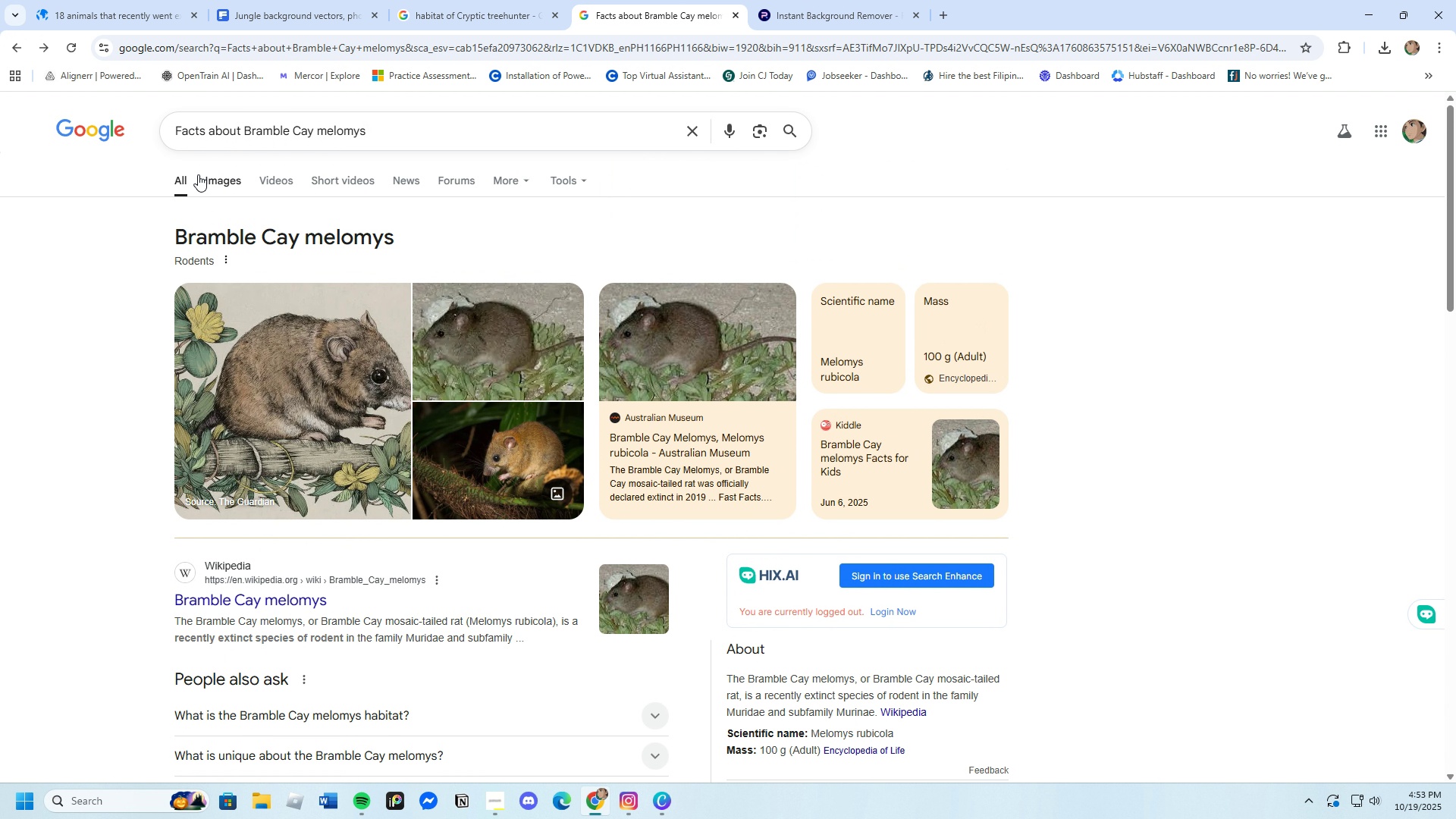 
left_click([209, 180])
 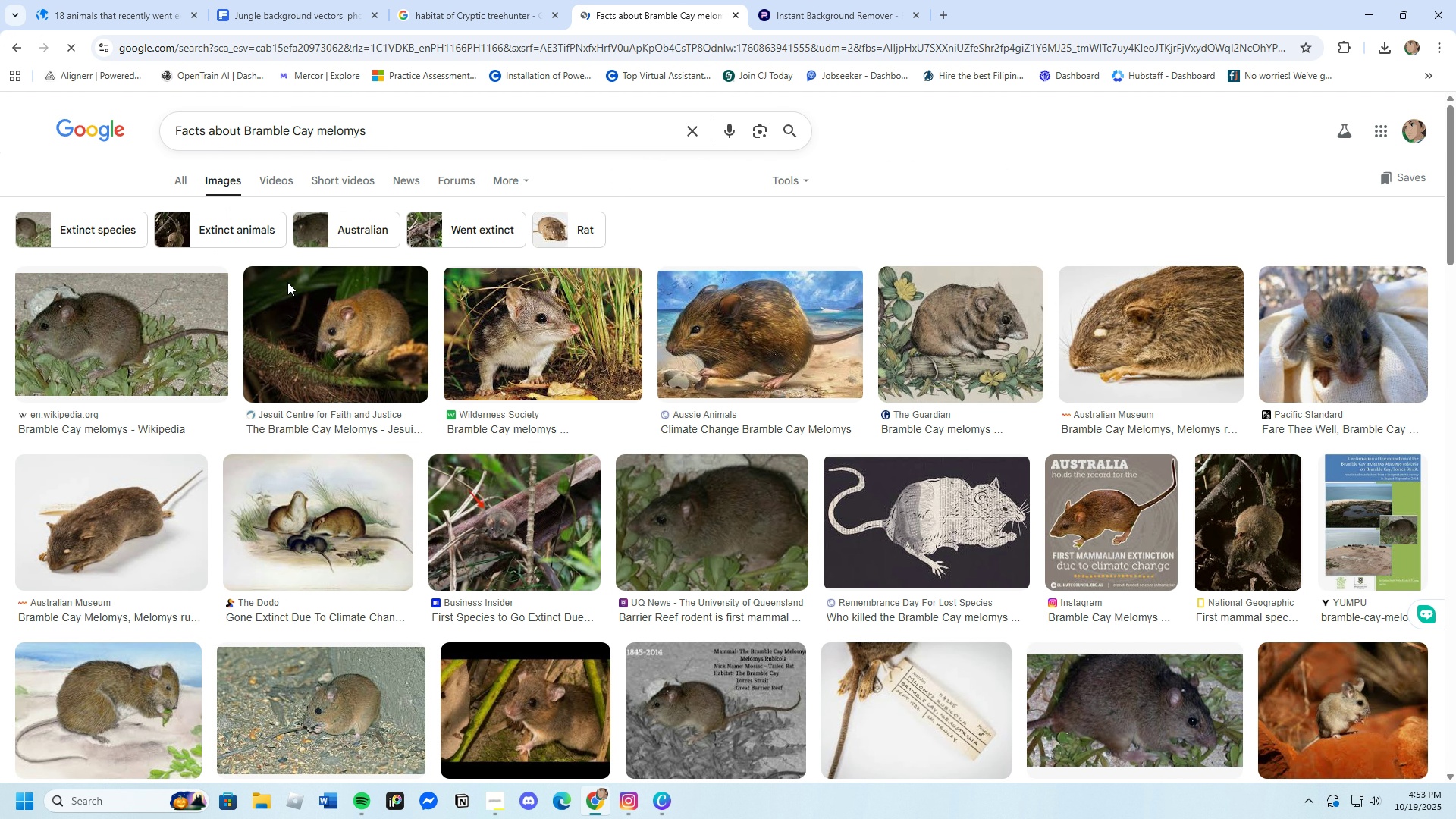 
mouse_move([361, 460])
 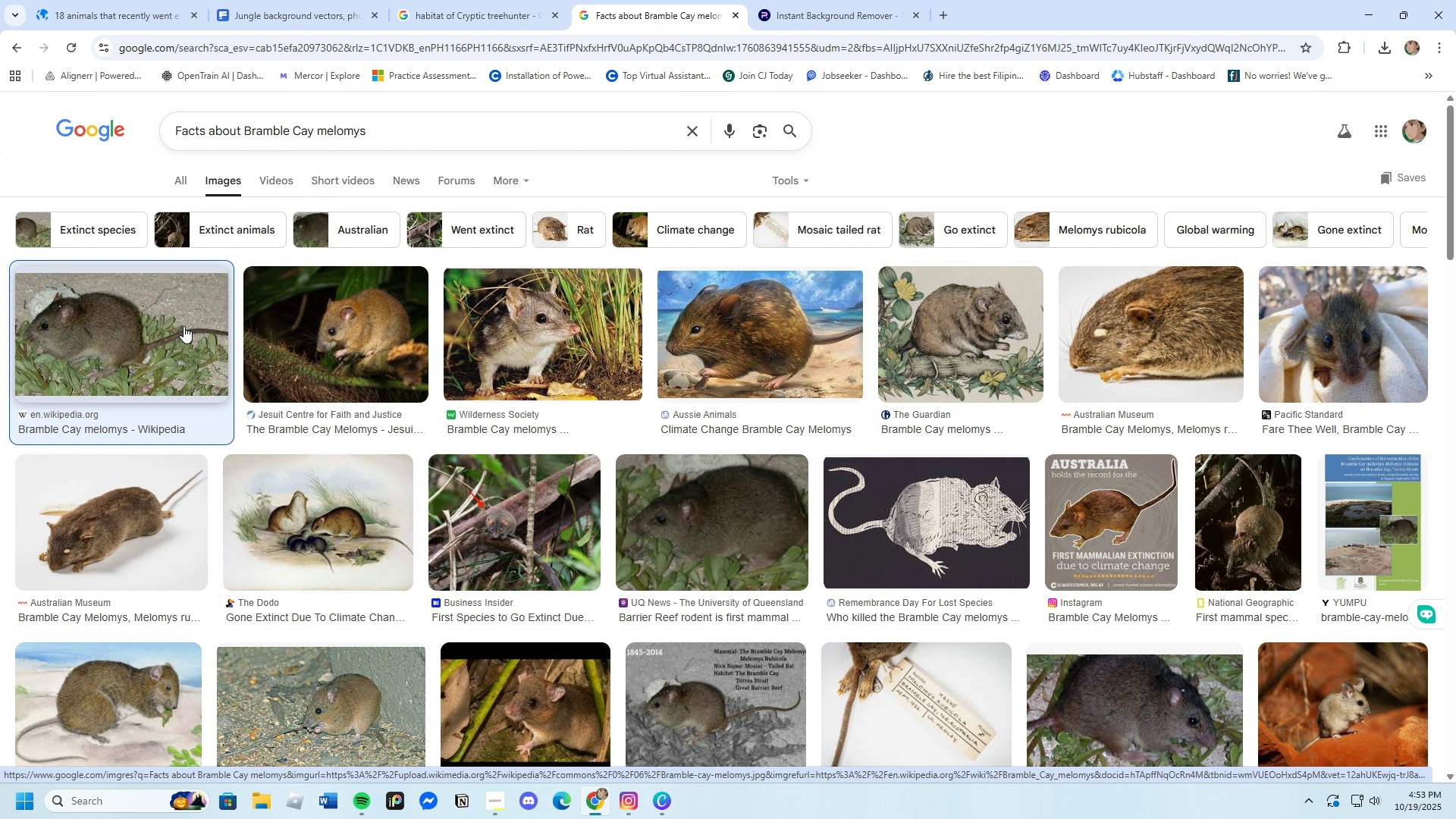 
left_click([184, 326])
 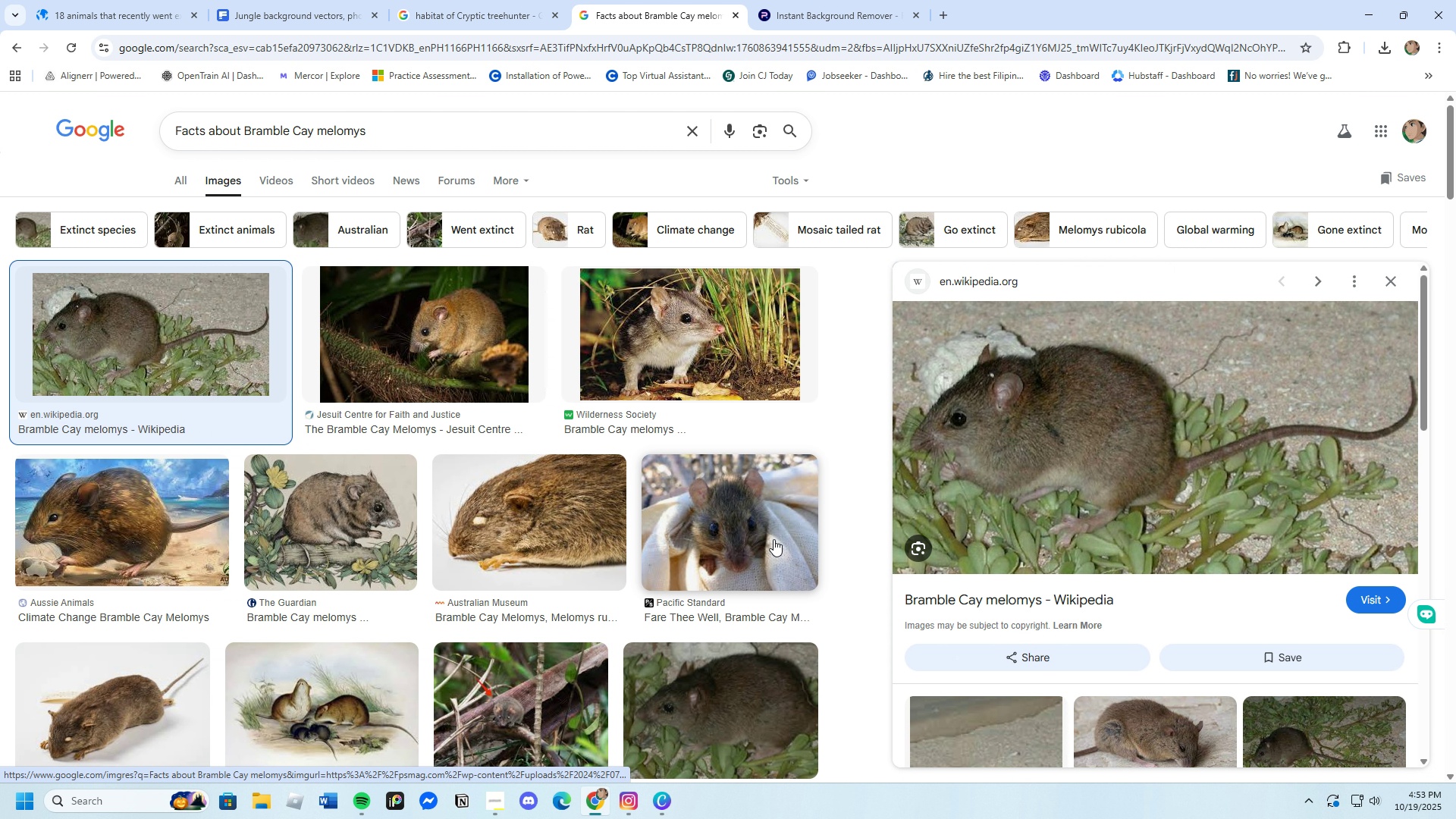 
scroll: coordinate [542, 541], scroll_direction: down, amount: 15.0
 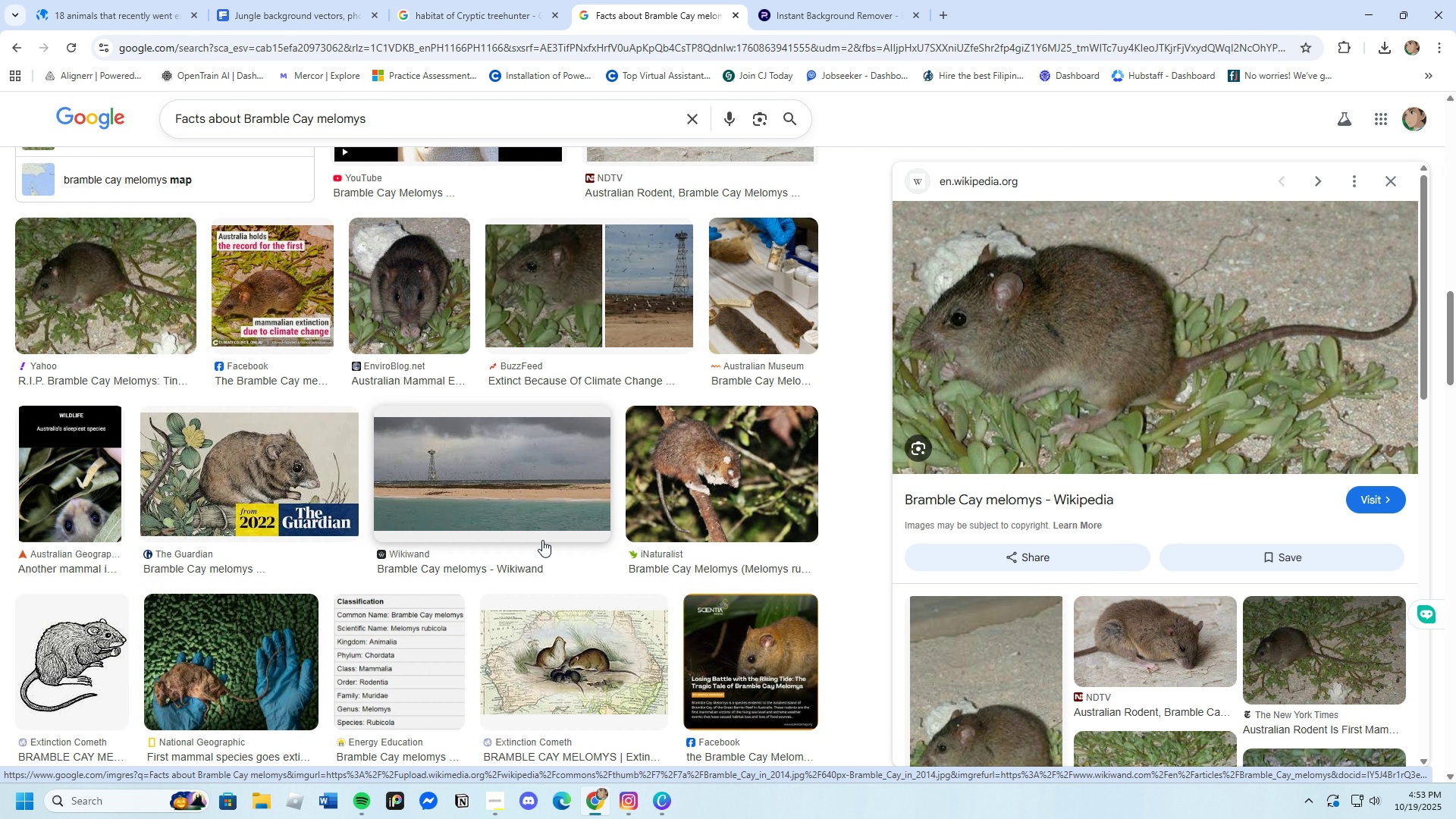 
scroll: coordinate [542, 538], scroll_direction: up, amount: 6.0
 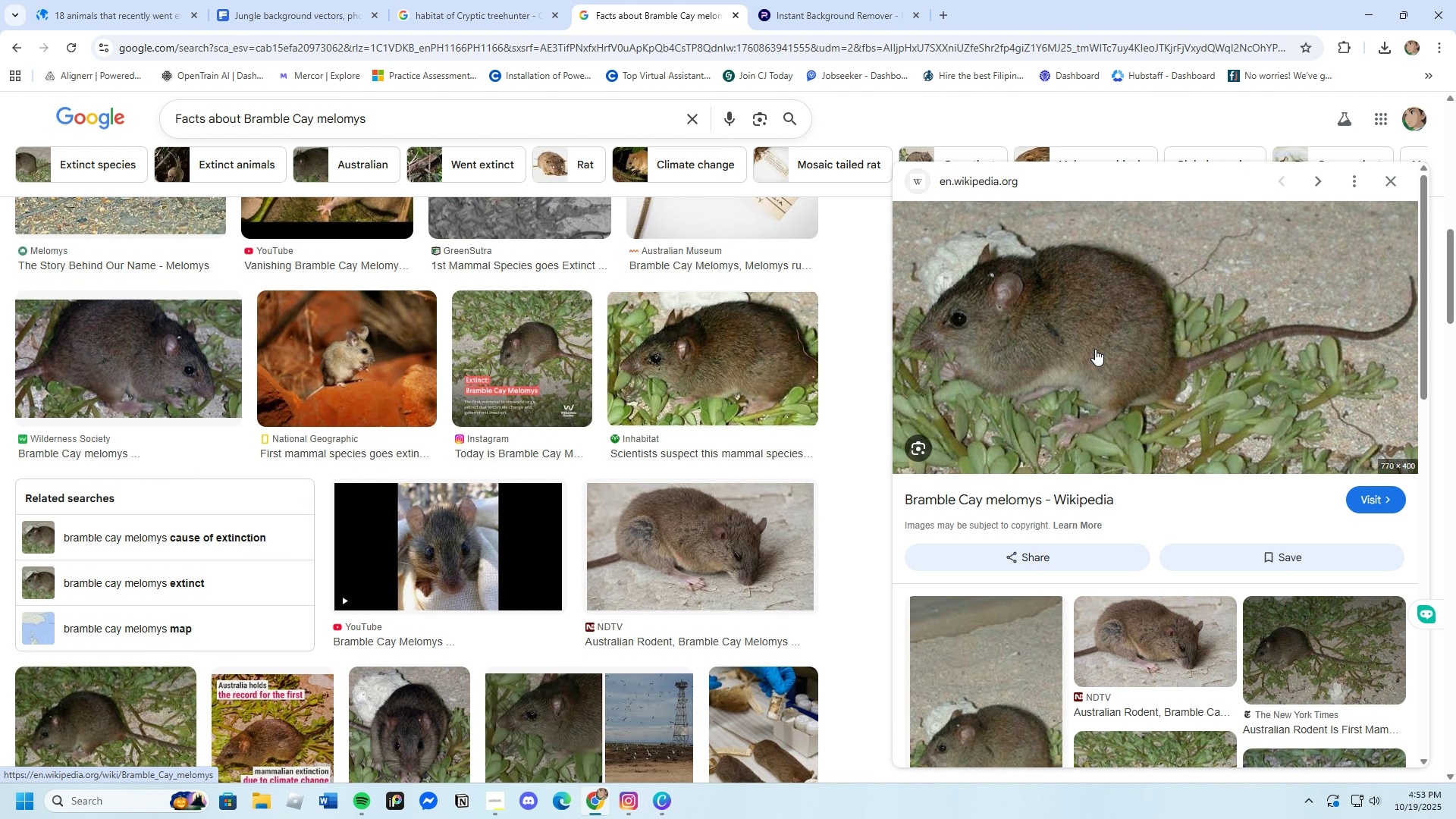 
right_click([1095, 349])
 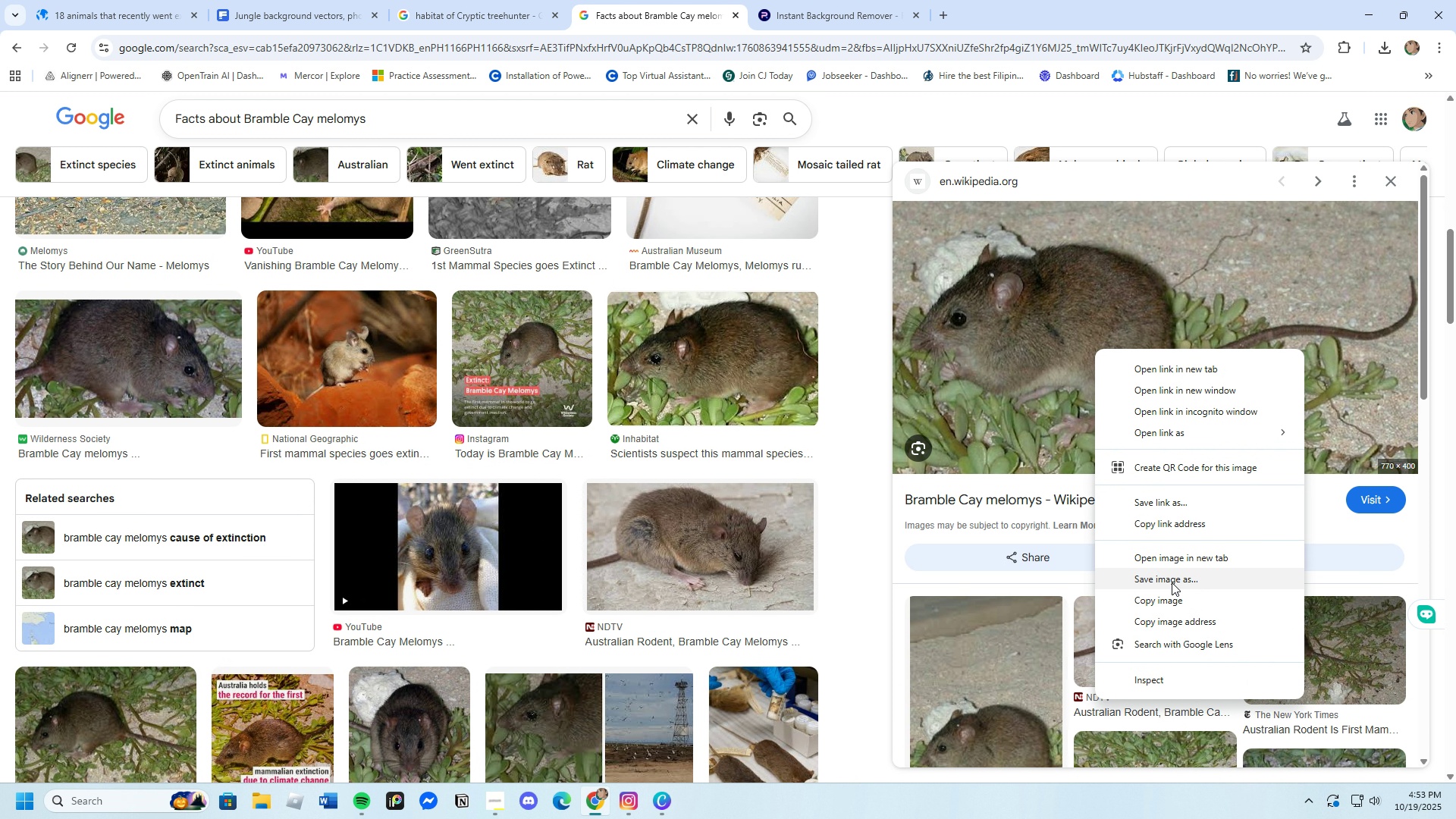 
left_click([1171, 580])
 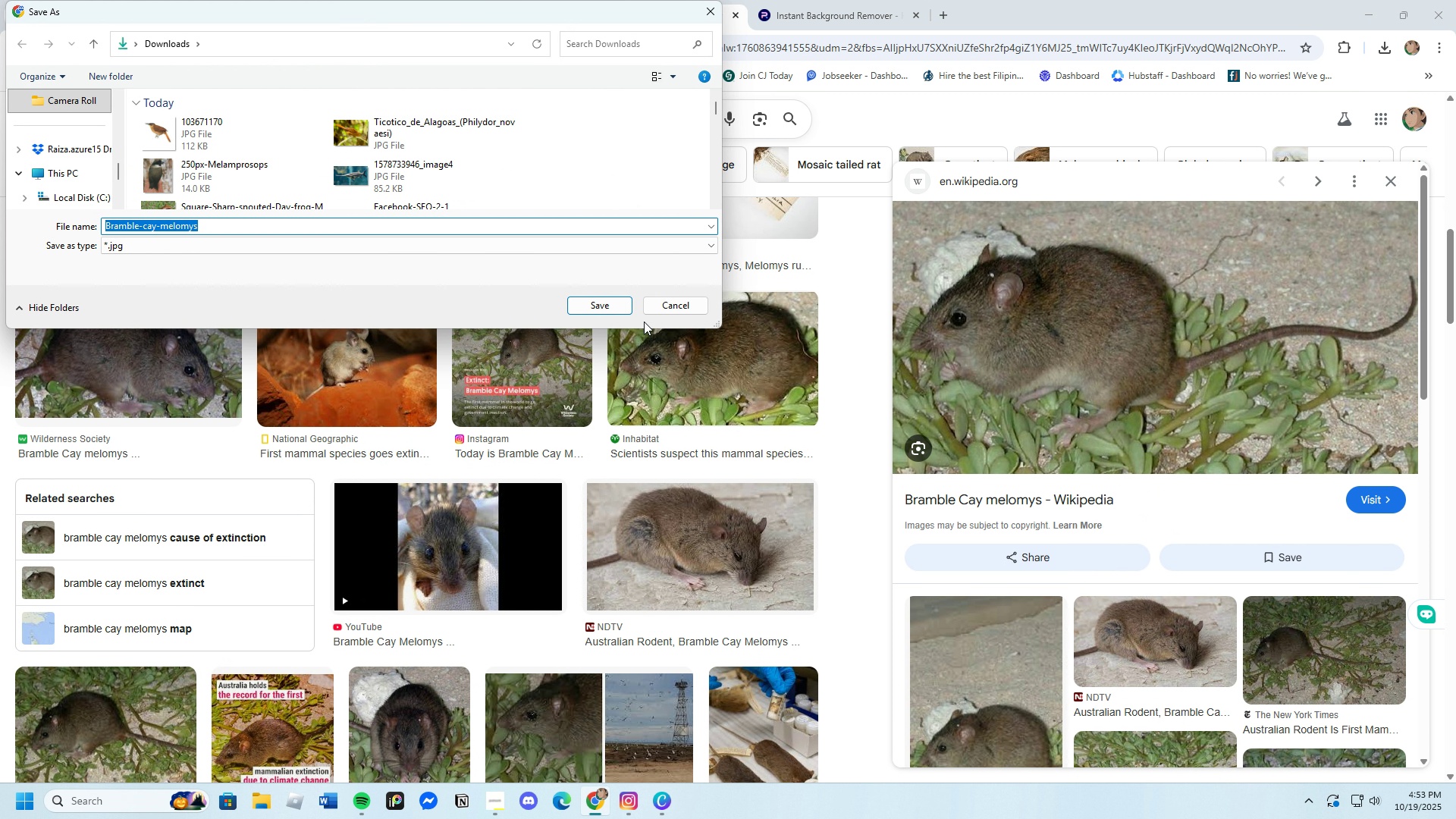 
left_click([611, 302])
 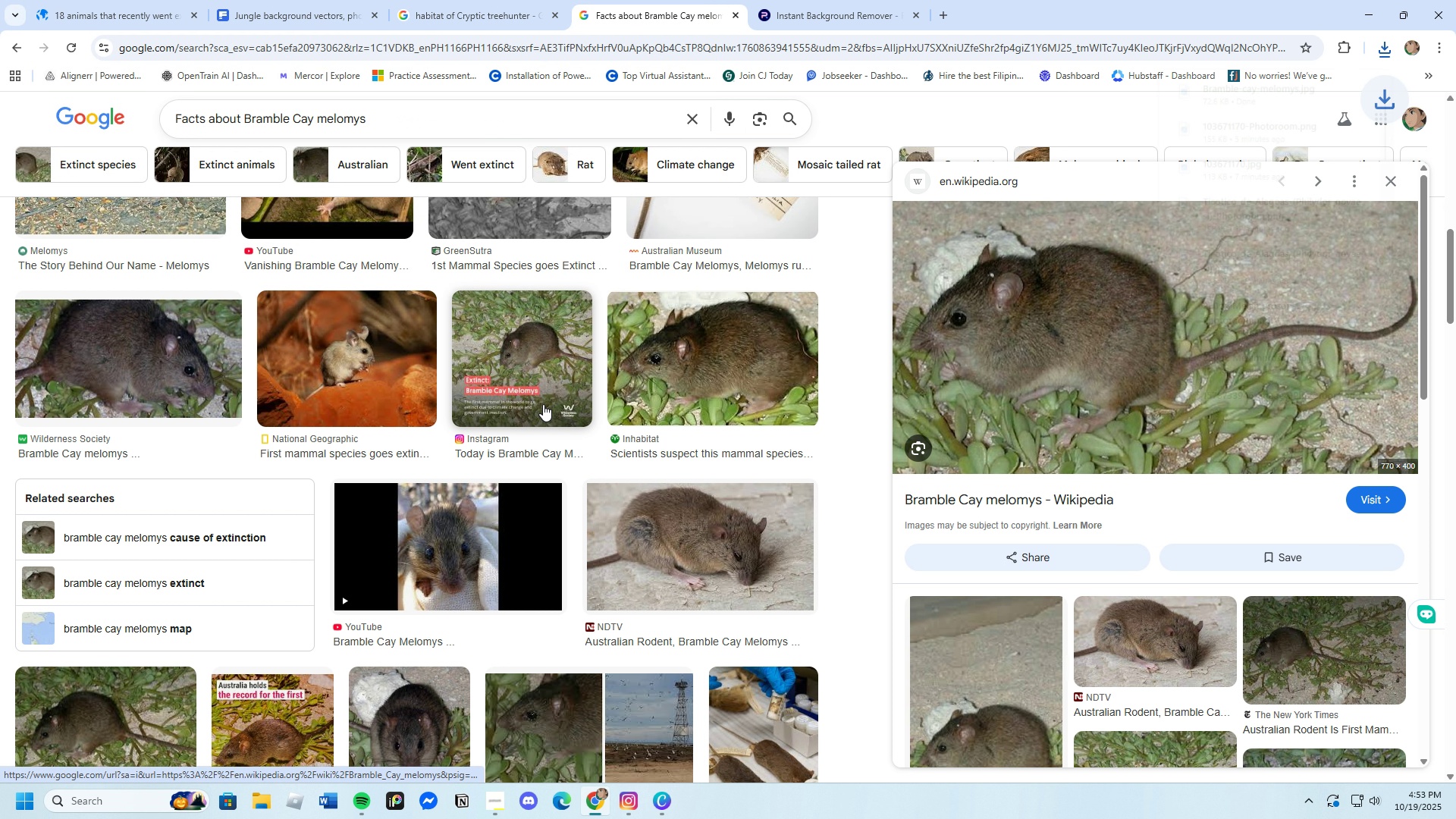 
scroll: coordinate [526, 438], scroll_direction: up, amount: 17.0
 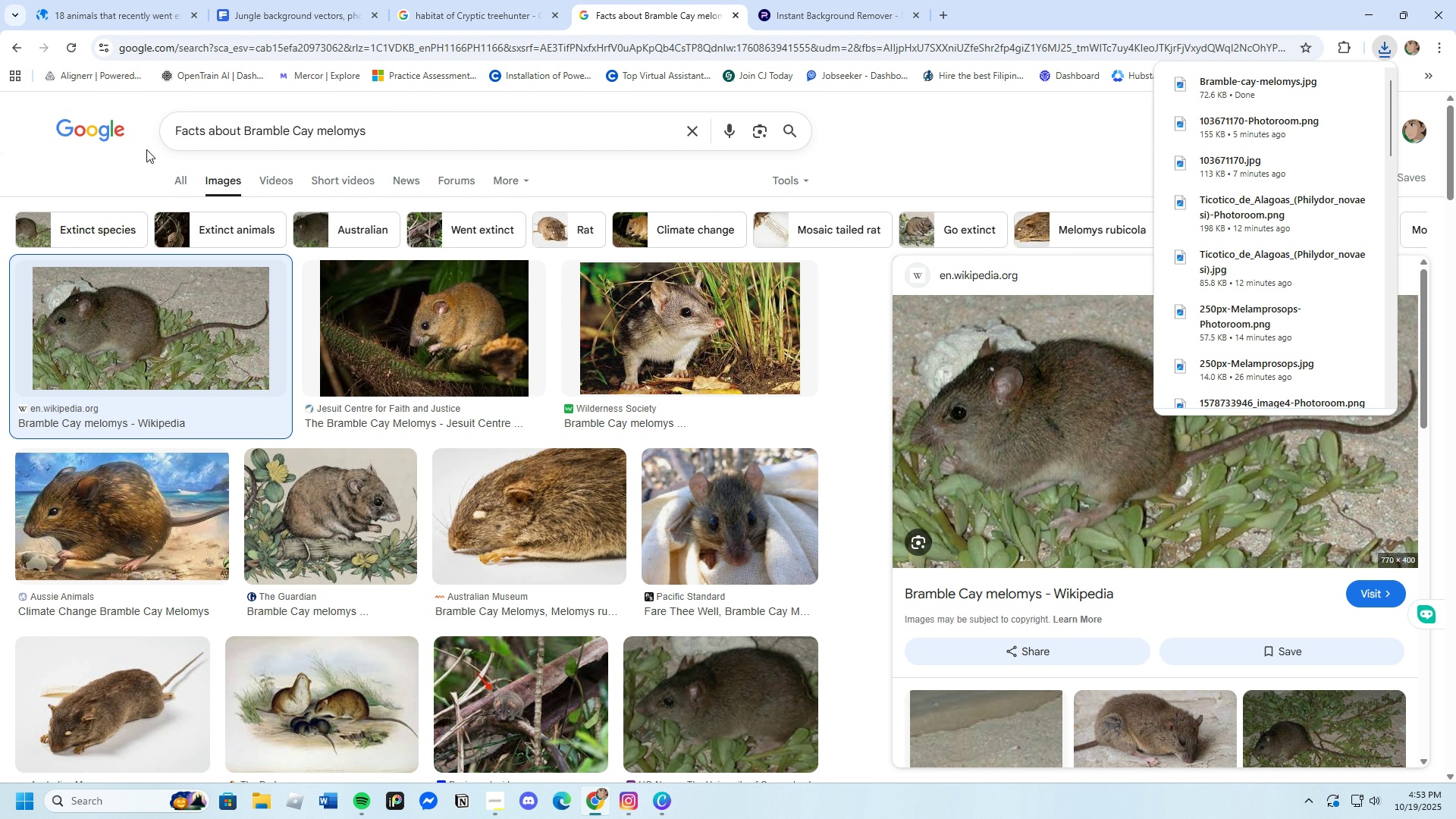 
left_click([177, 173])
 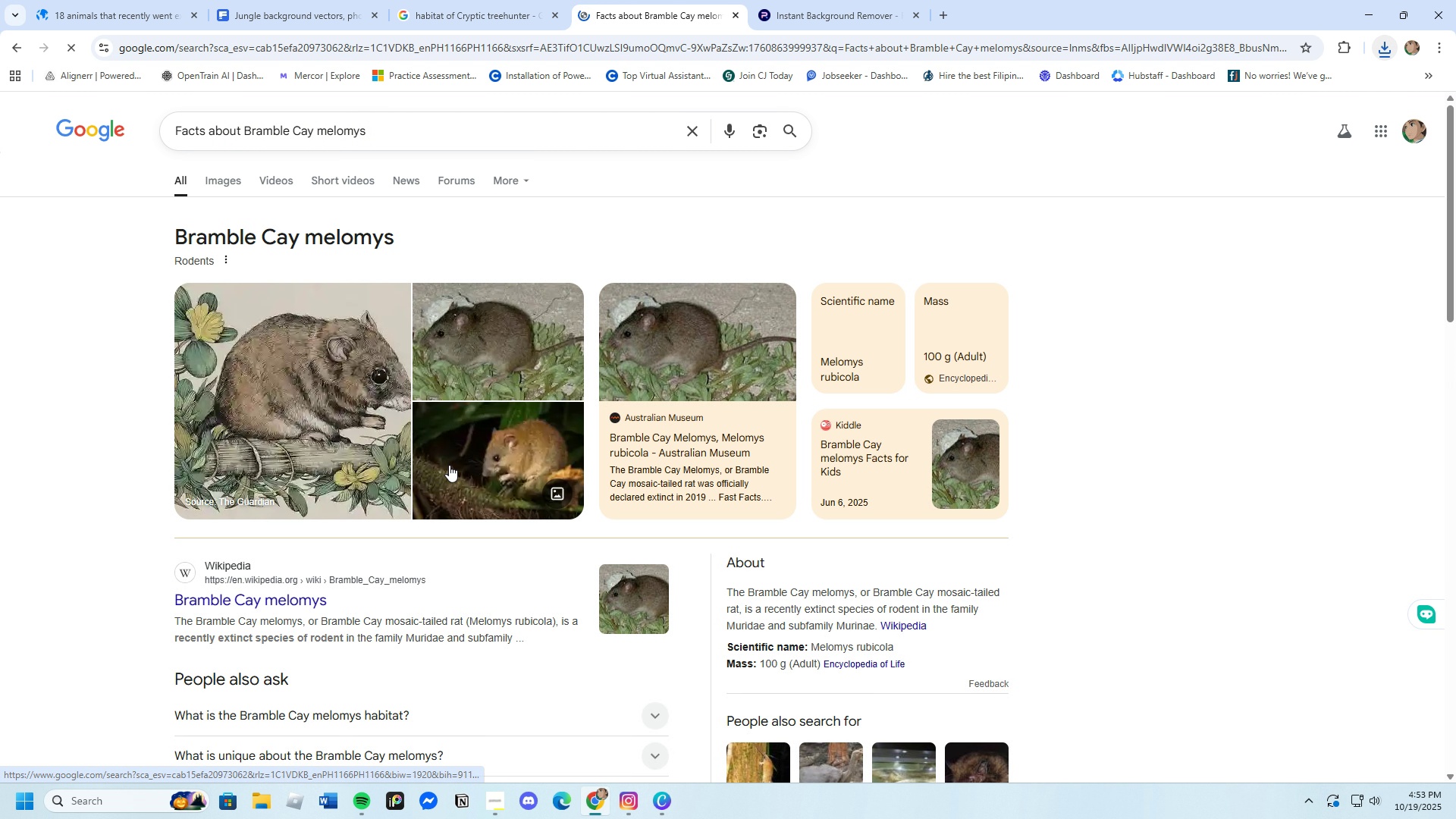 
scroll: coordinate [480, 575], scroll_direction: down, amount: 7.0
 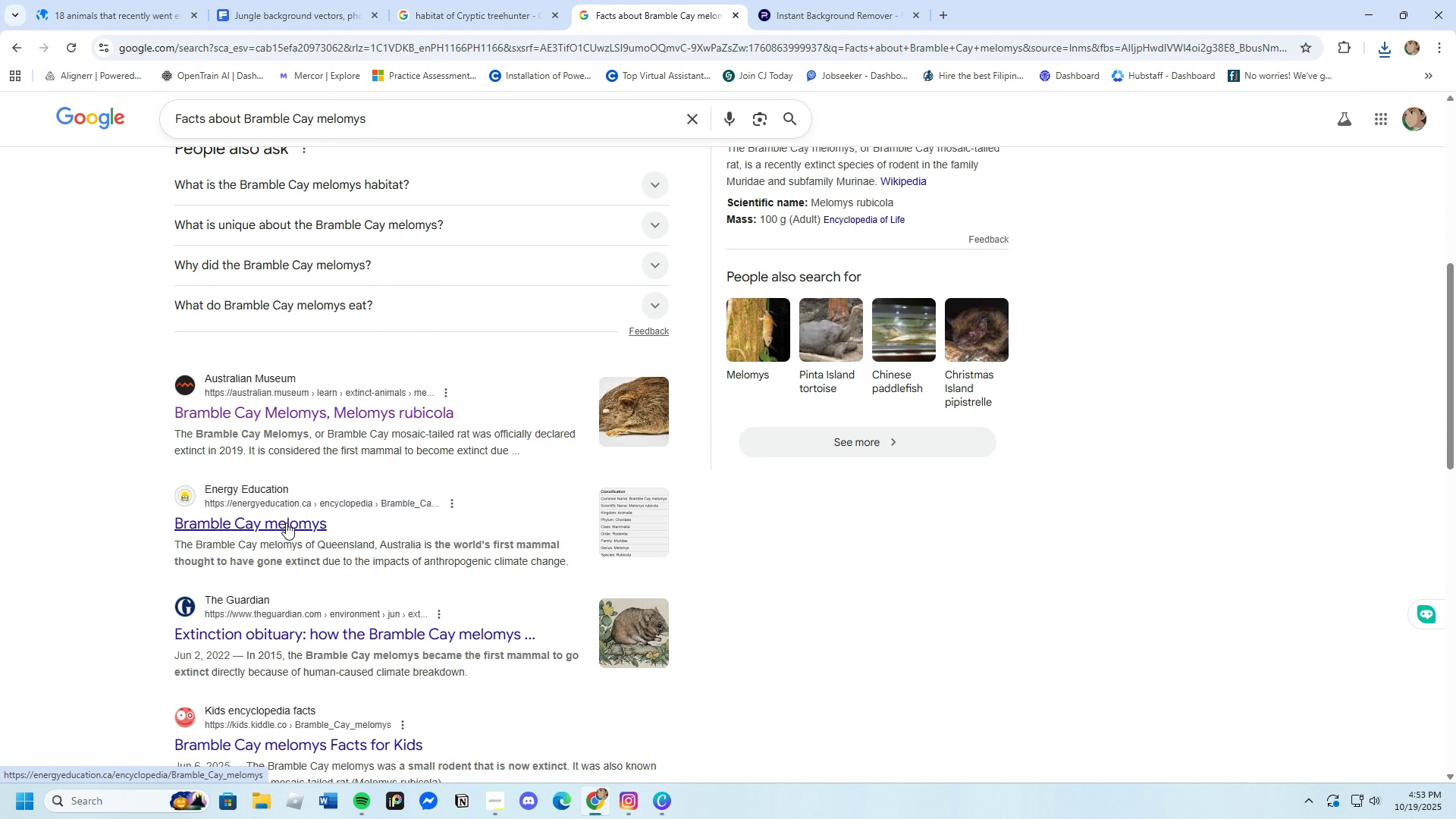 
left_click([285, 525])
 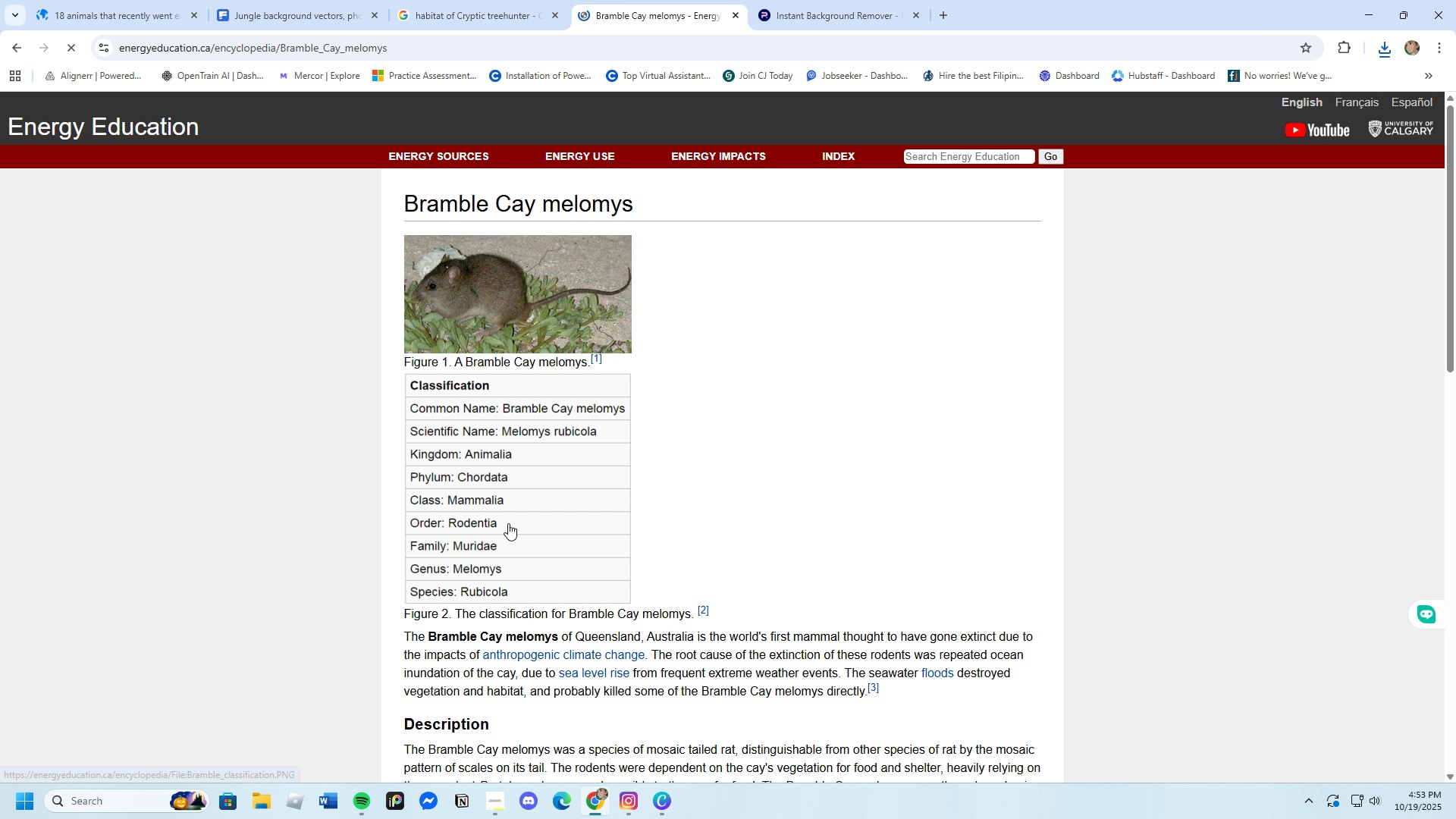 
scroll: coordinate [516, 527], scroll_direction: down, amount: 3.0
 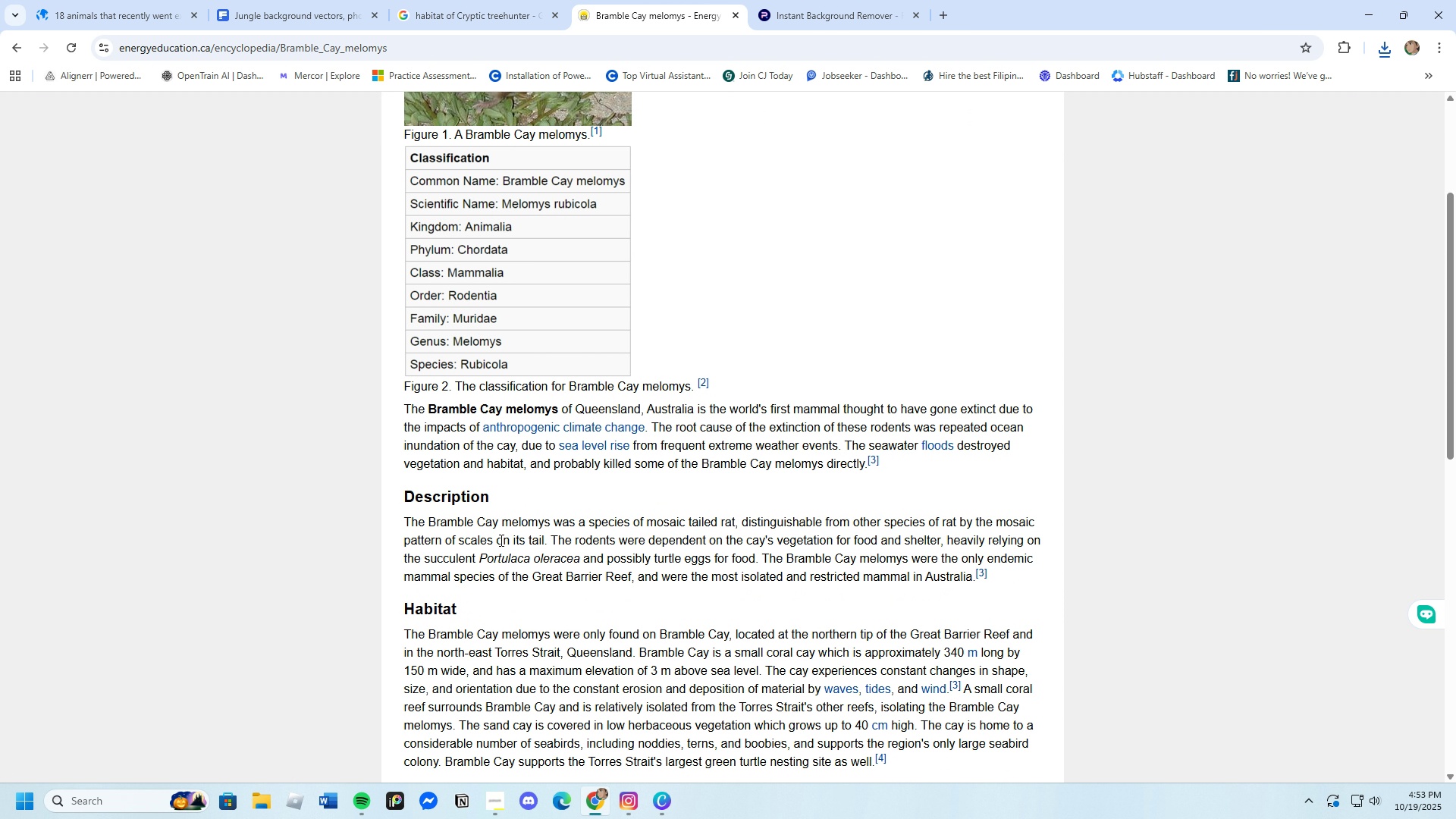 
wait(5.46)
 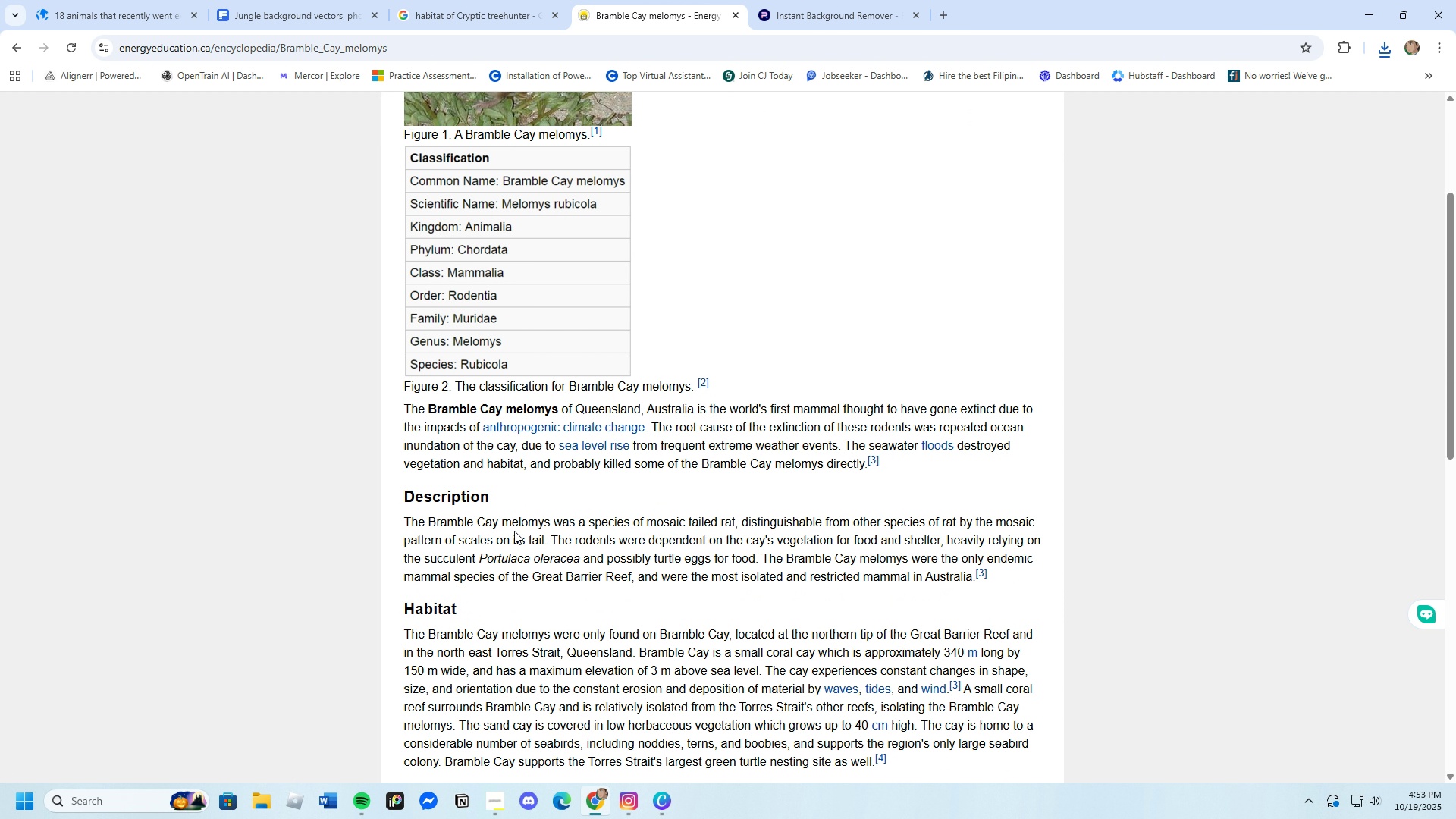 
mouse_move([548, 573])
 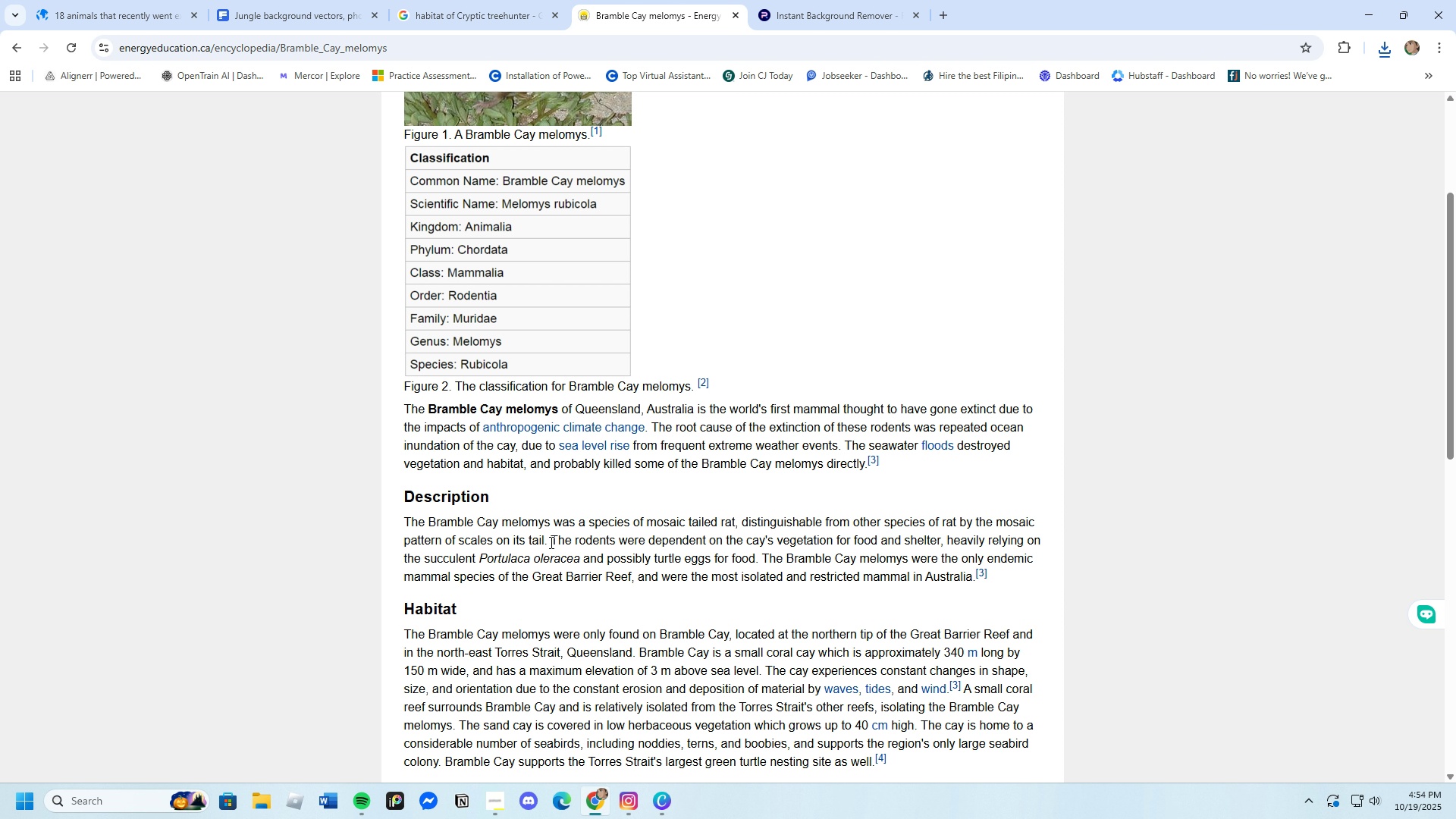 
left_click_drag(start_coordinate=[553, 540], to_coordinate=[761, 557])
 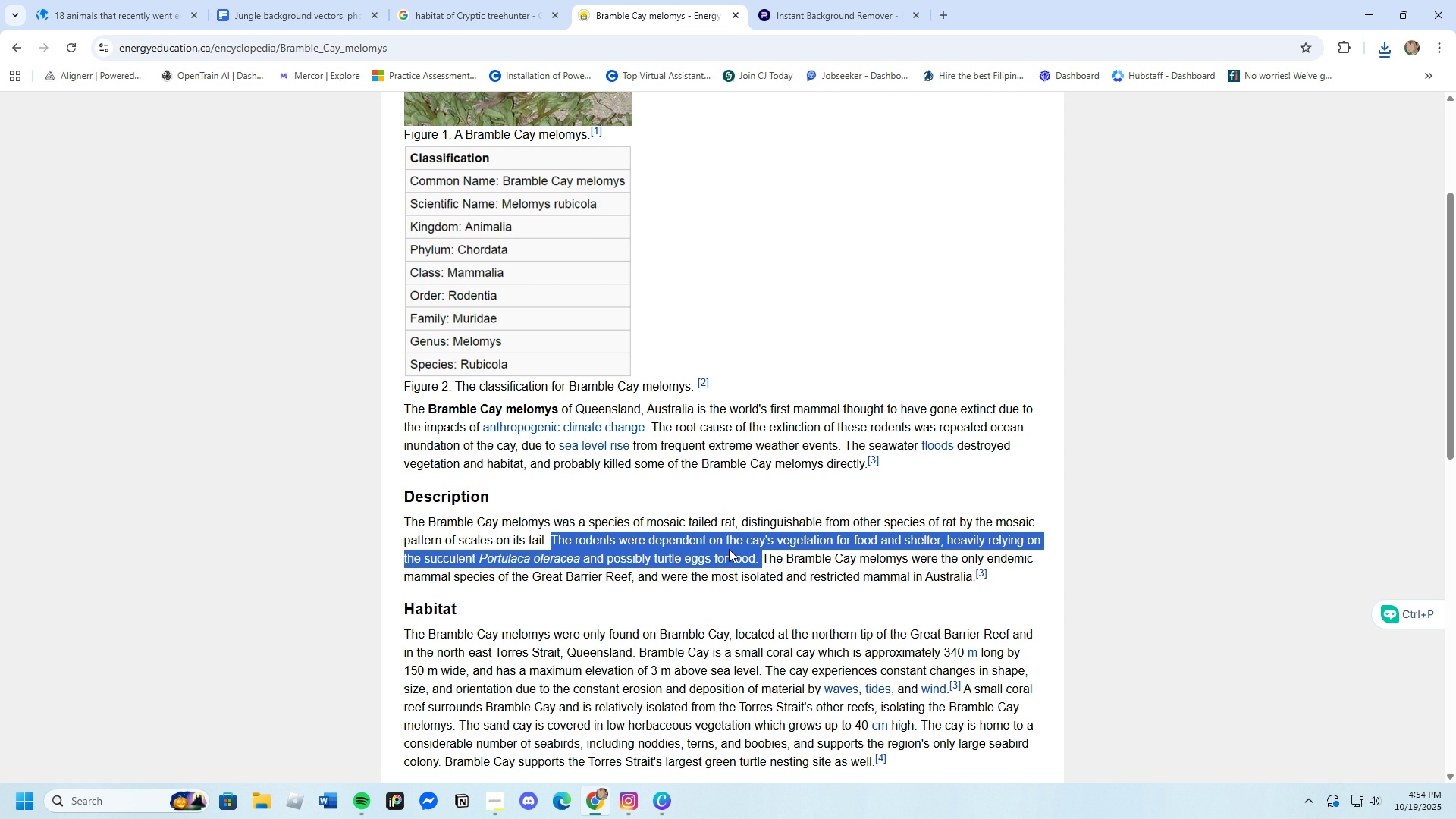 
mouse_move([749, 554])
 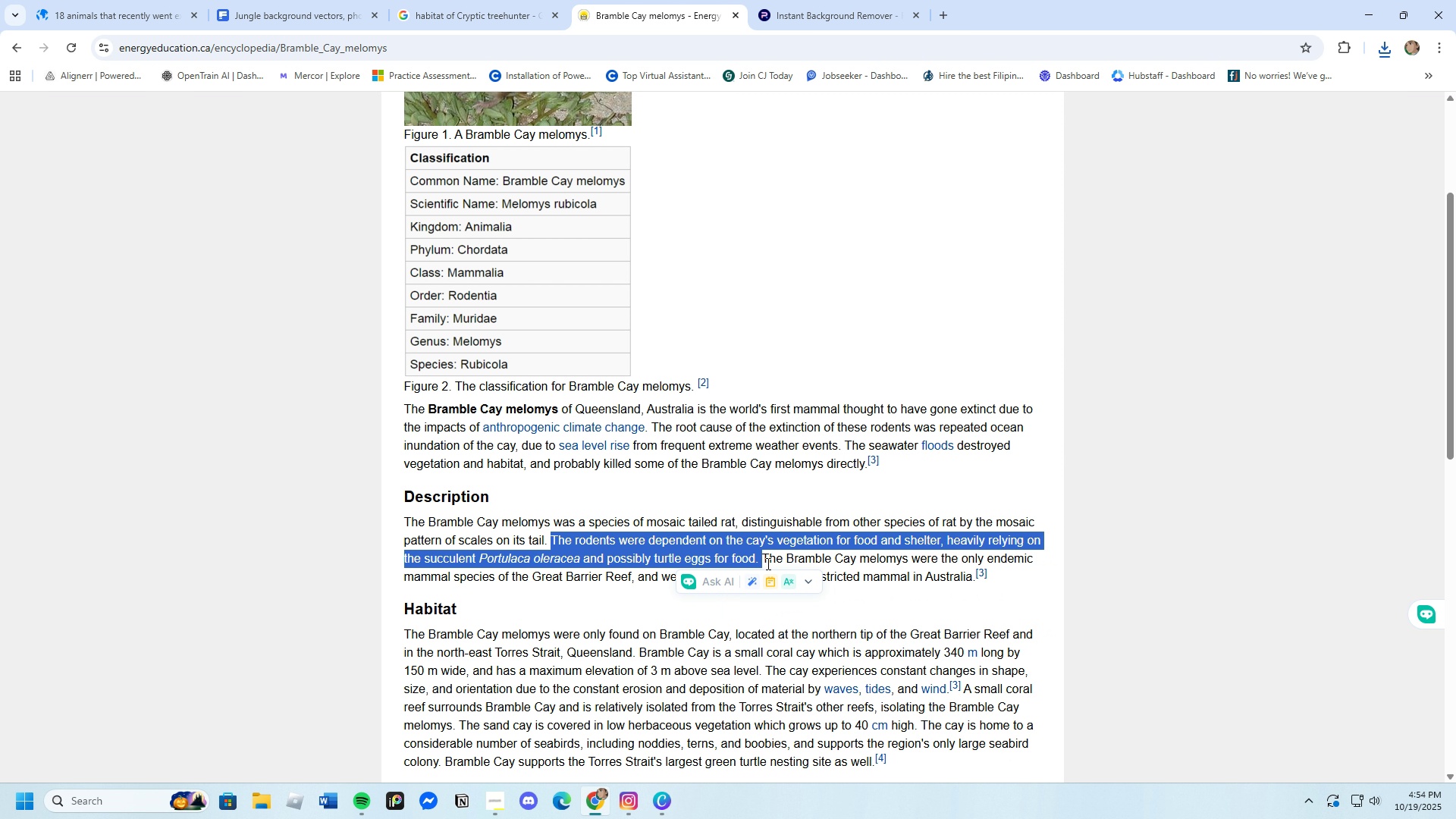 
left_click([766, 563])
 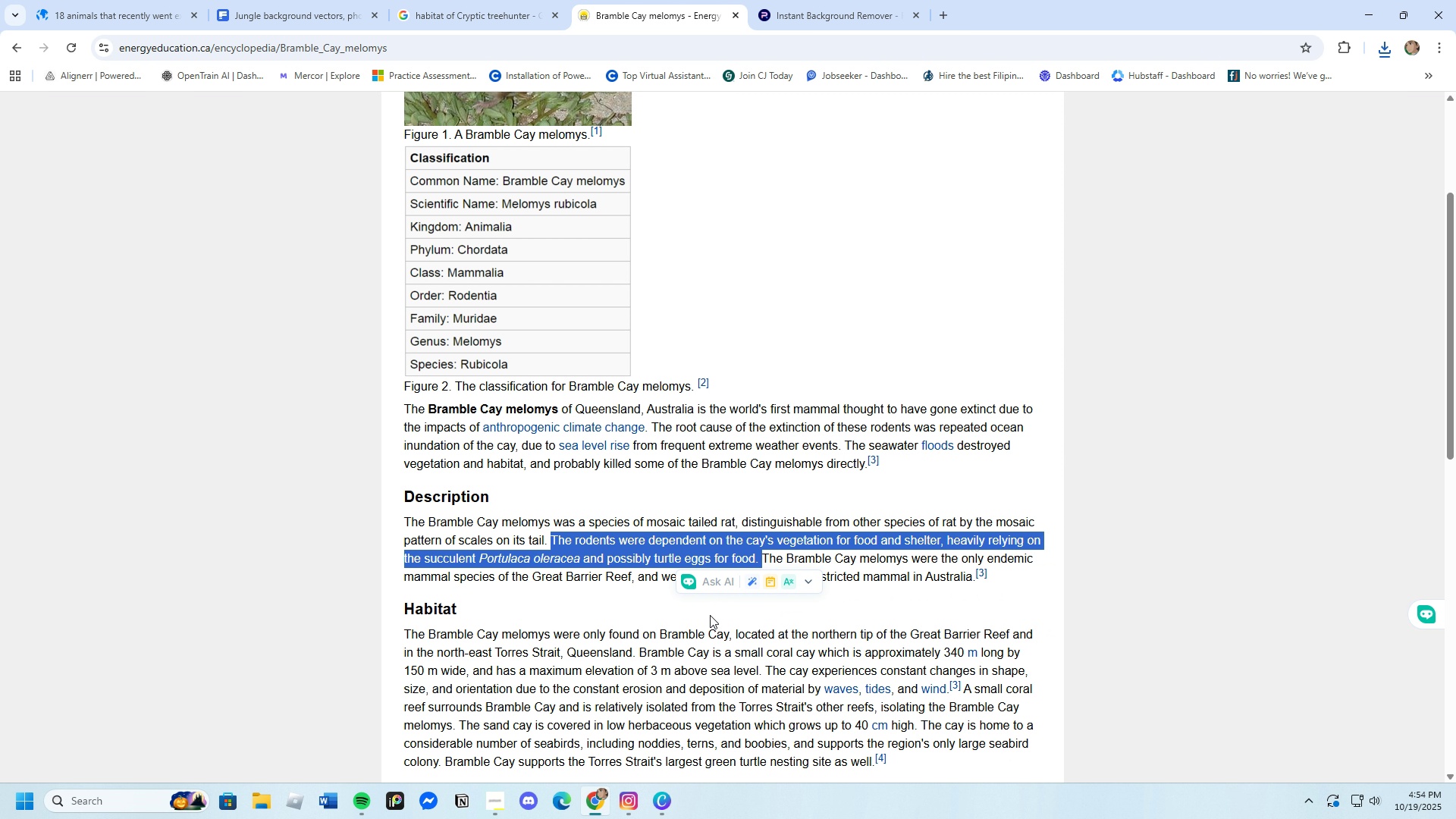 
left_click([570, 613])
 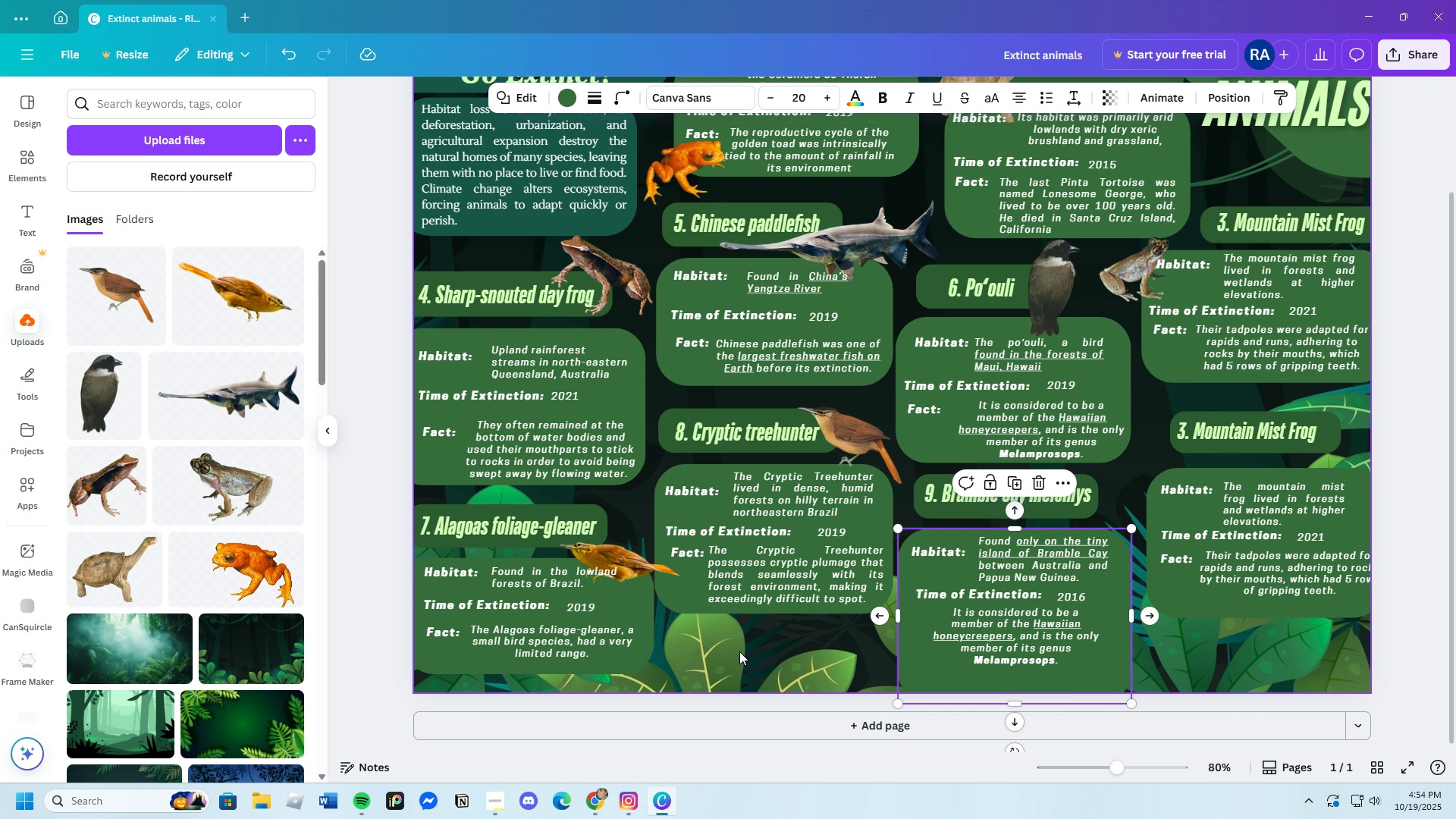 
wait(5.02)
 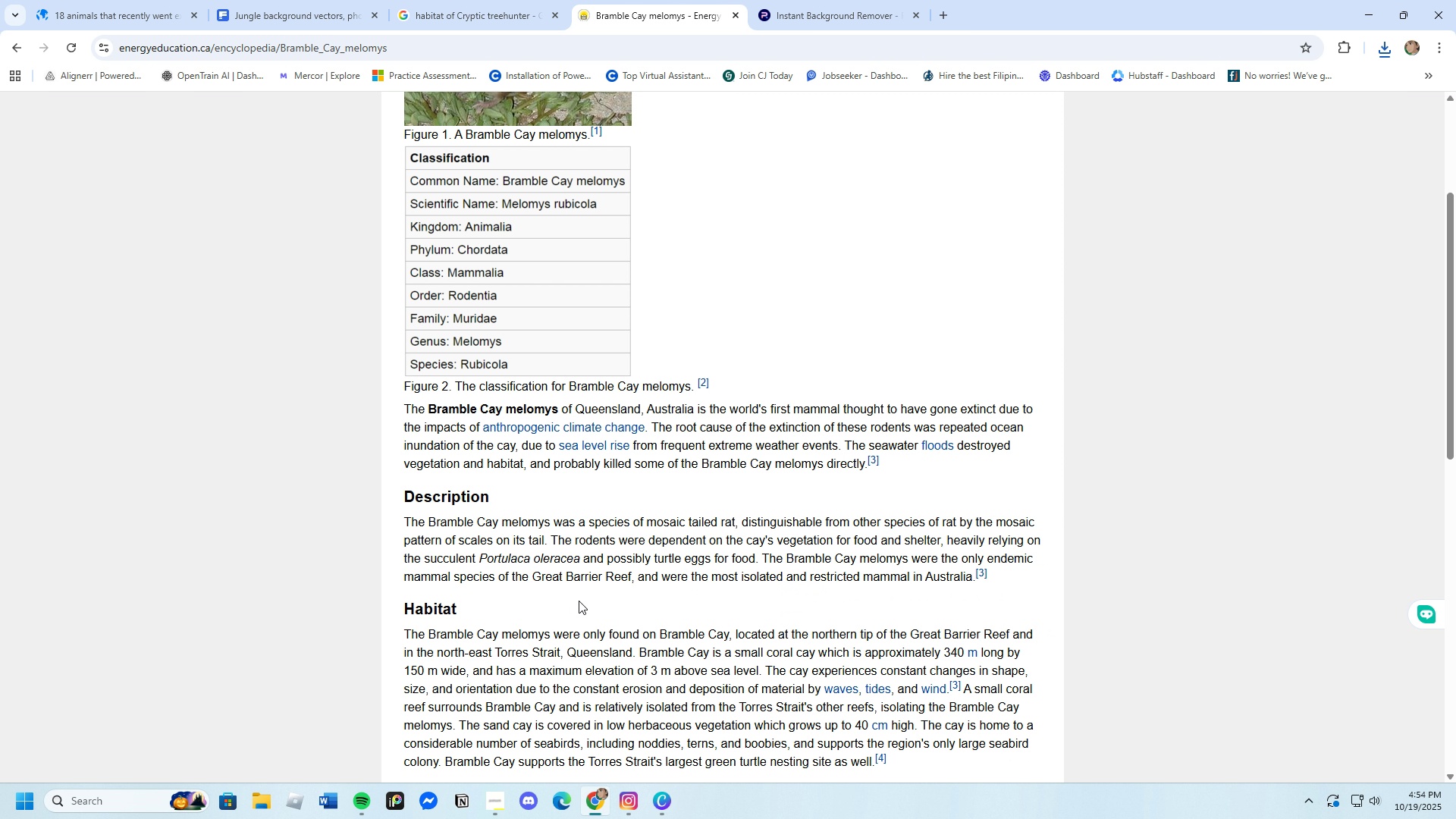 
double_click([745, 590])
 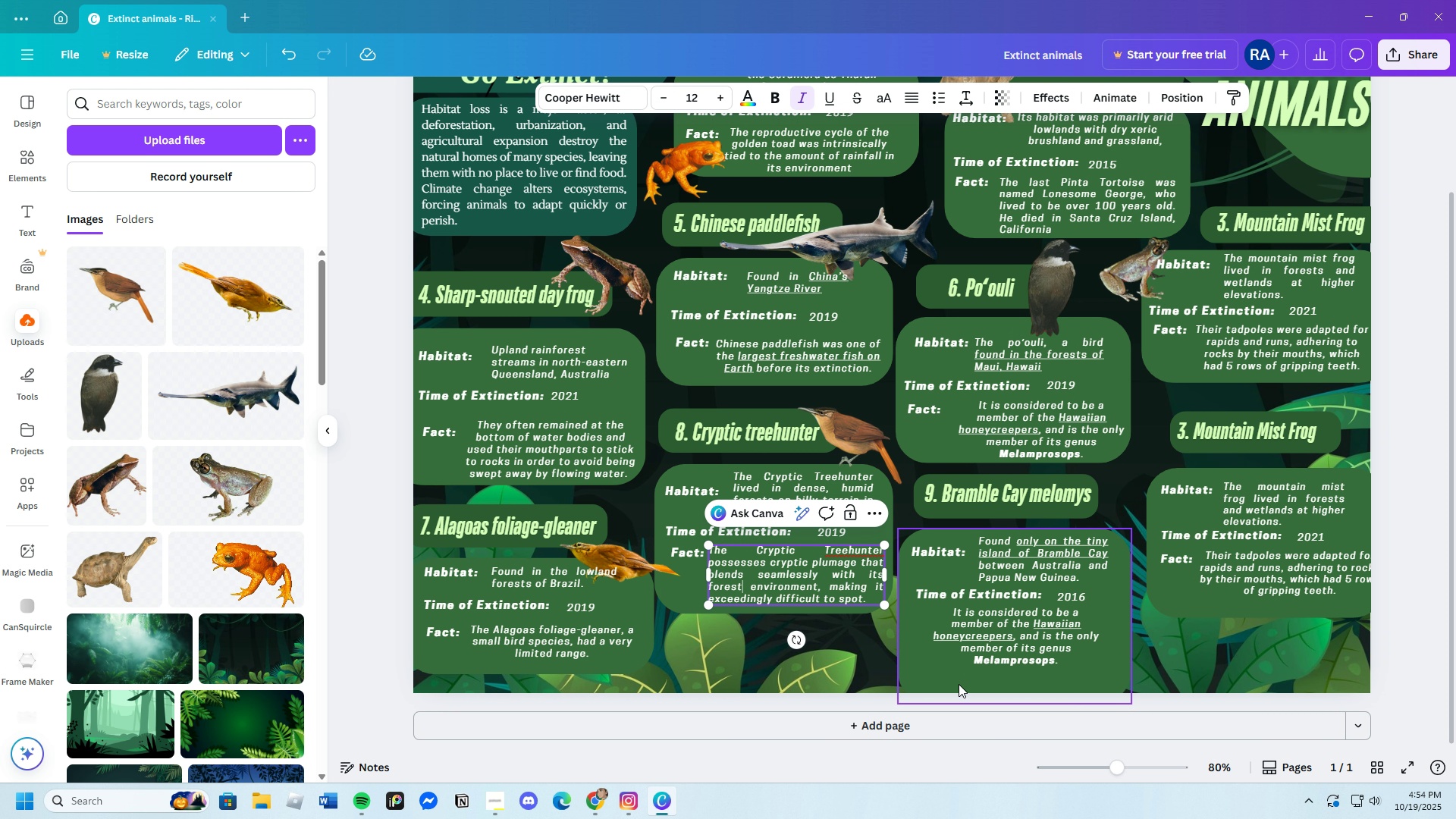 
double_click([976, 643])
 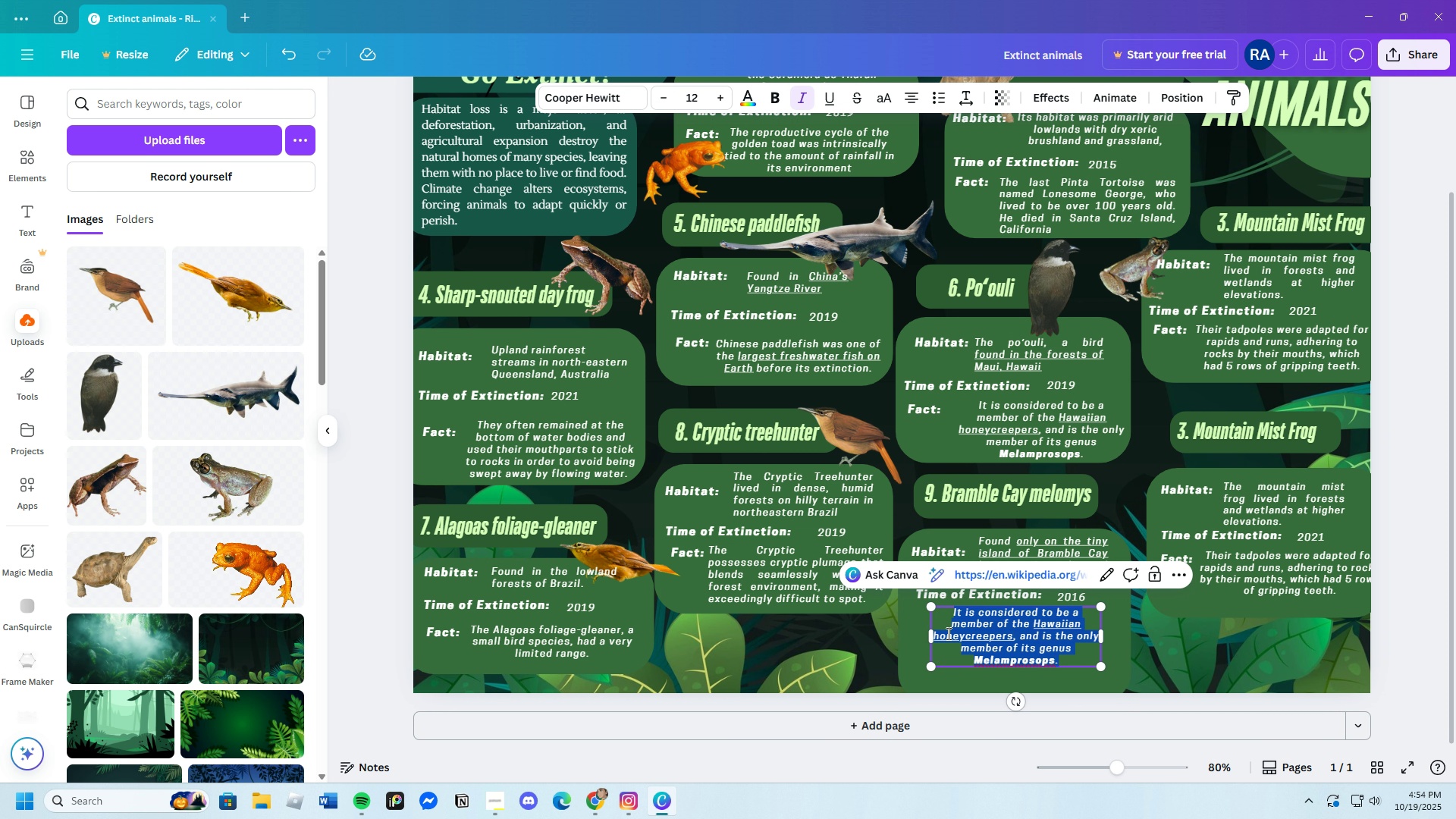 
key(Backspace)
 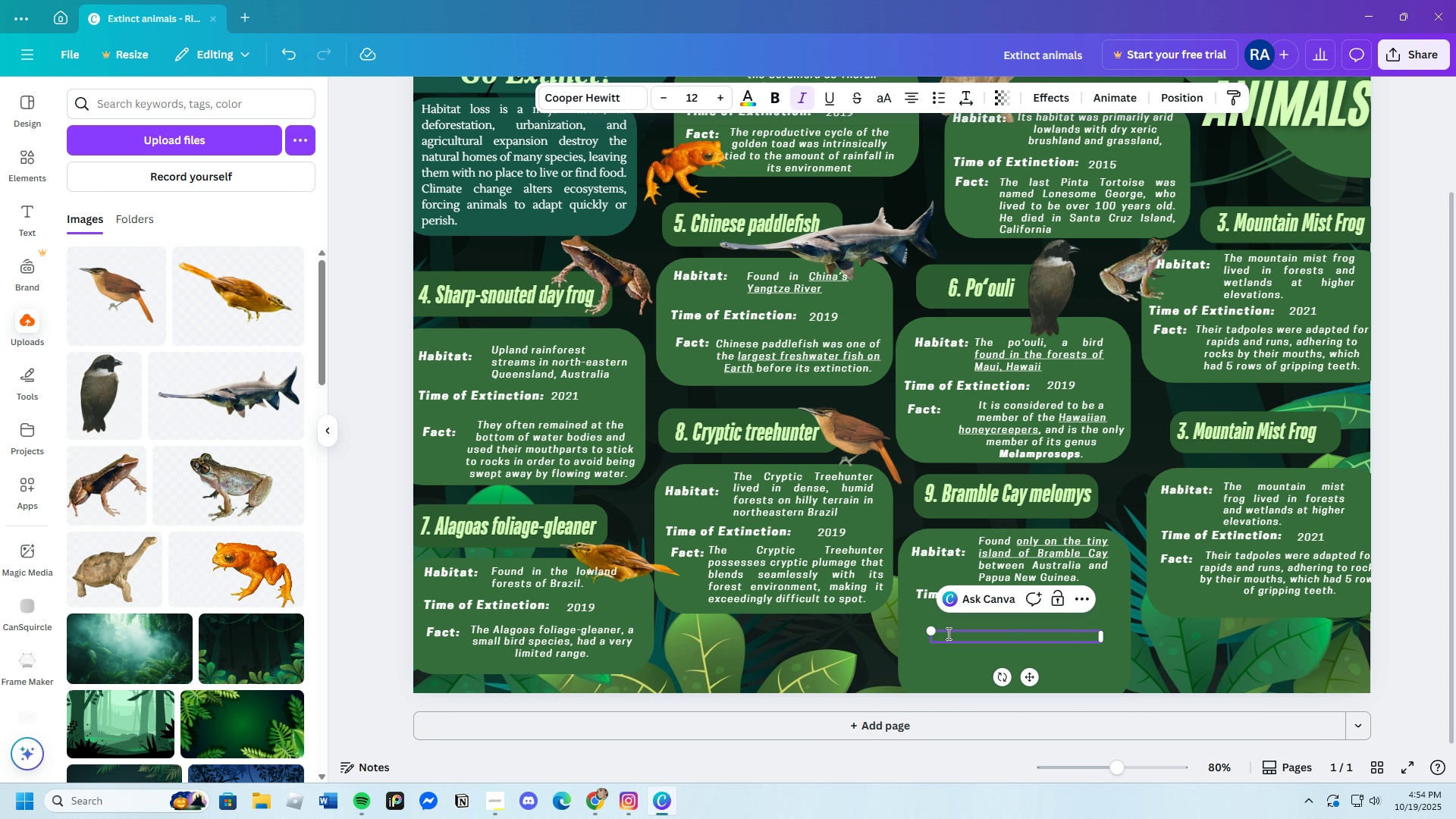 
key(Control+V)
 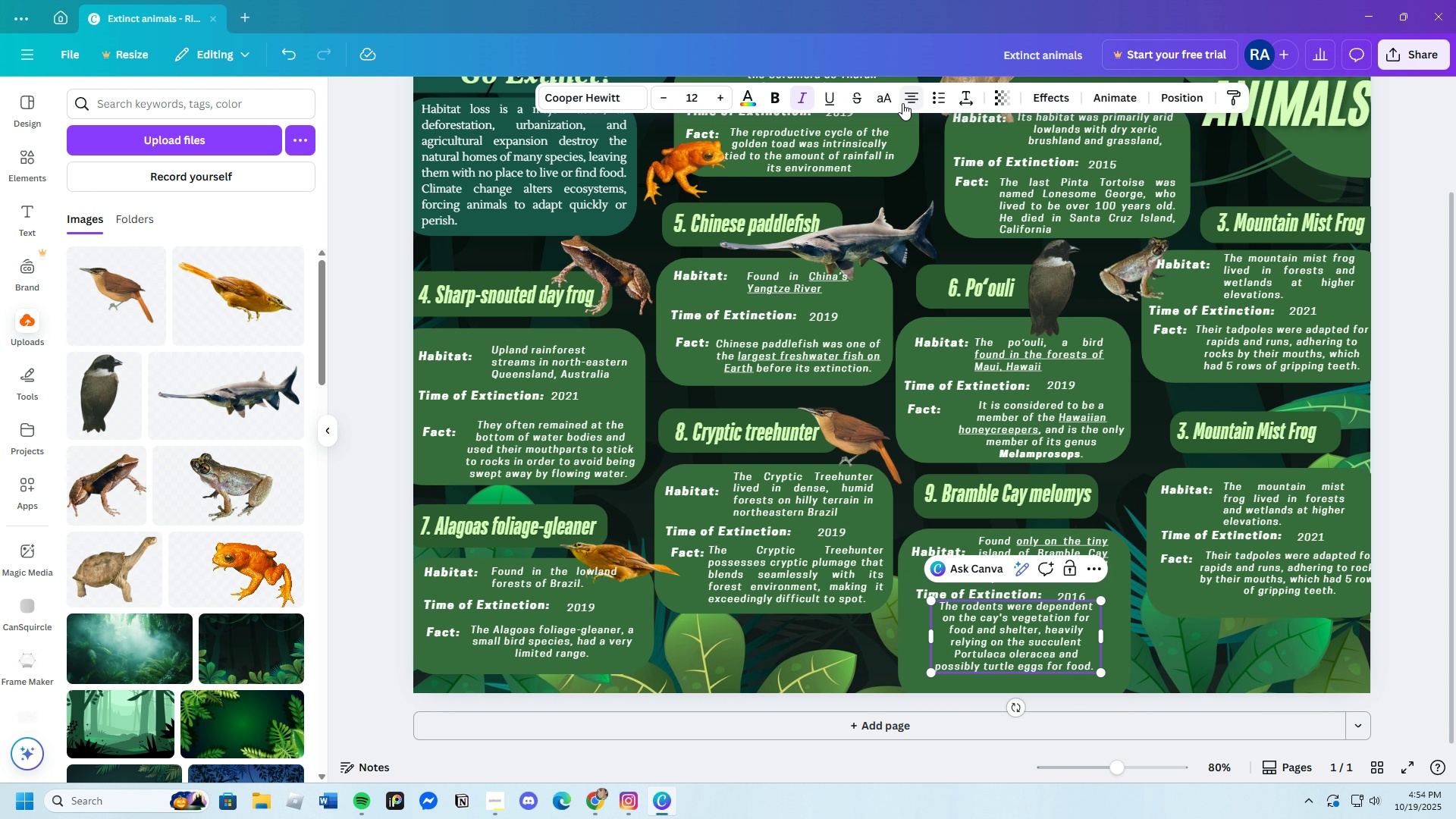 
double_click([908, 101])
 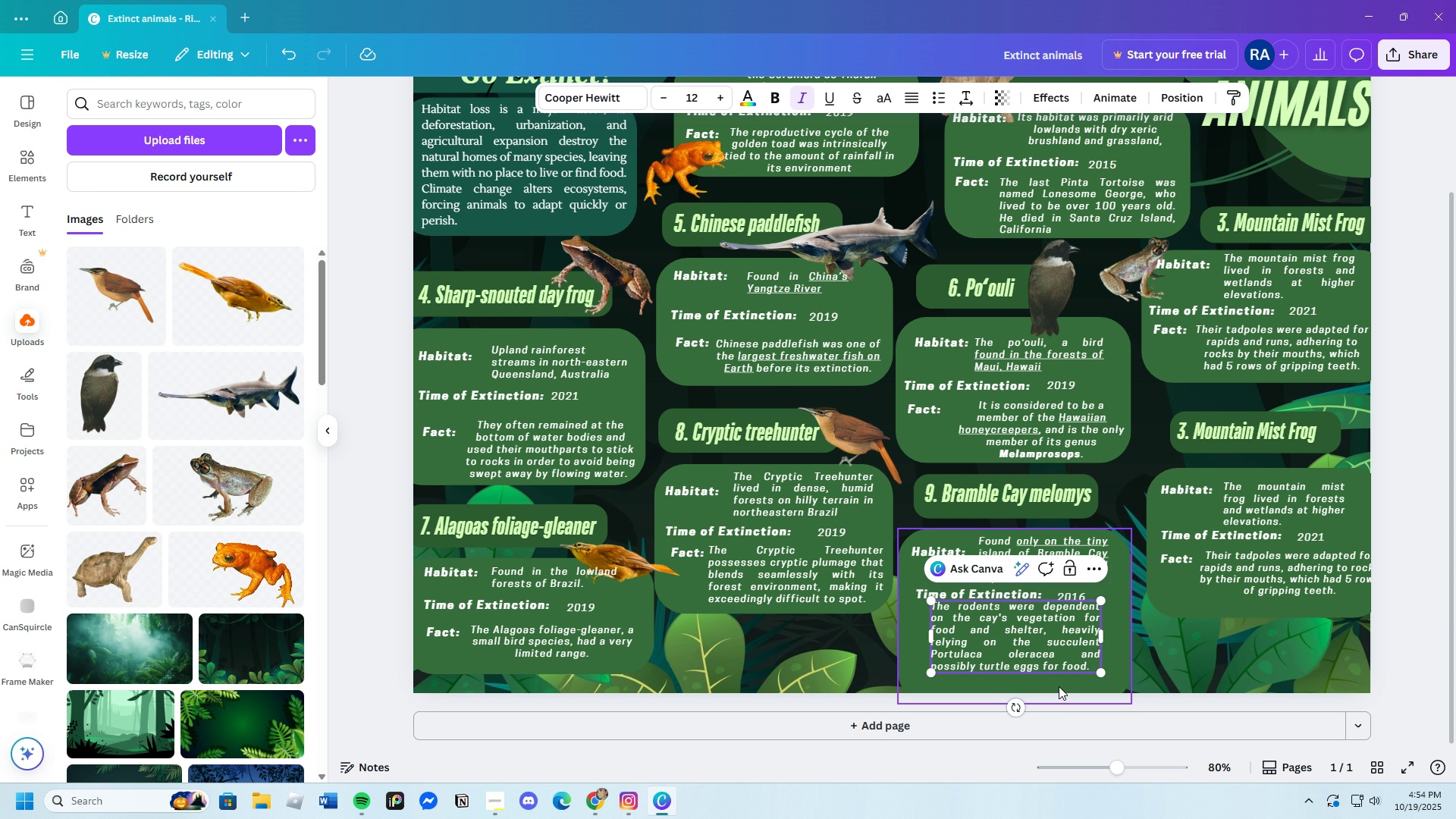 
left_click([1075, 692])
 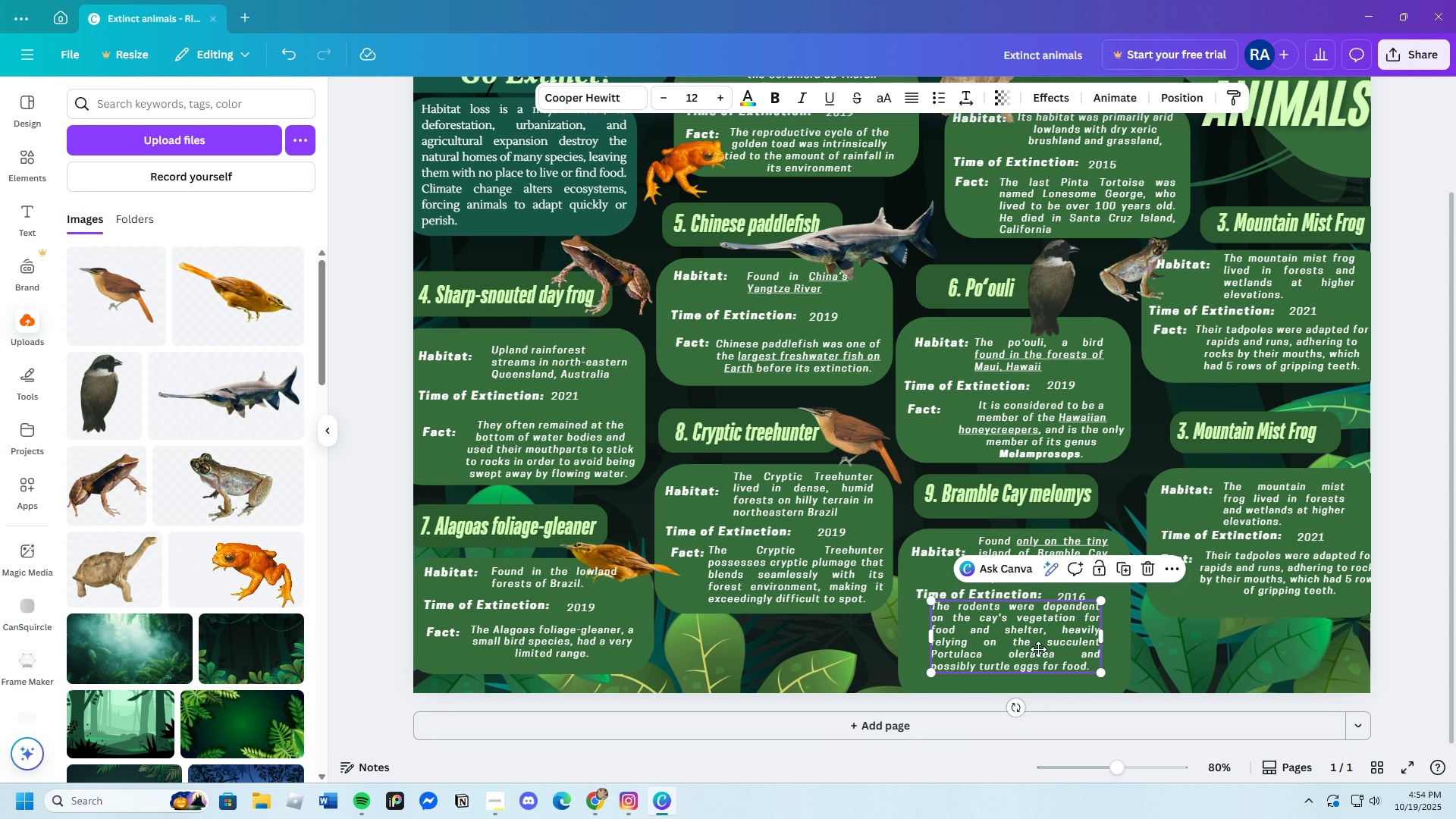 
left_click_drag(start_coordinate=[1035, 641], to_coordinate=[1112, 653])
 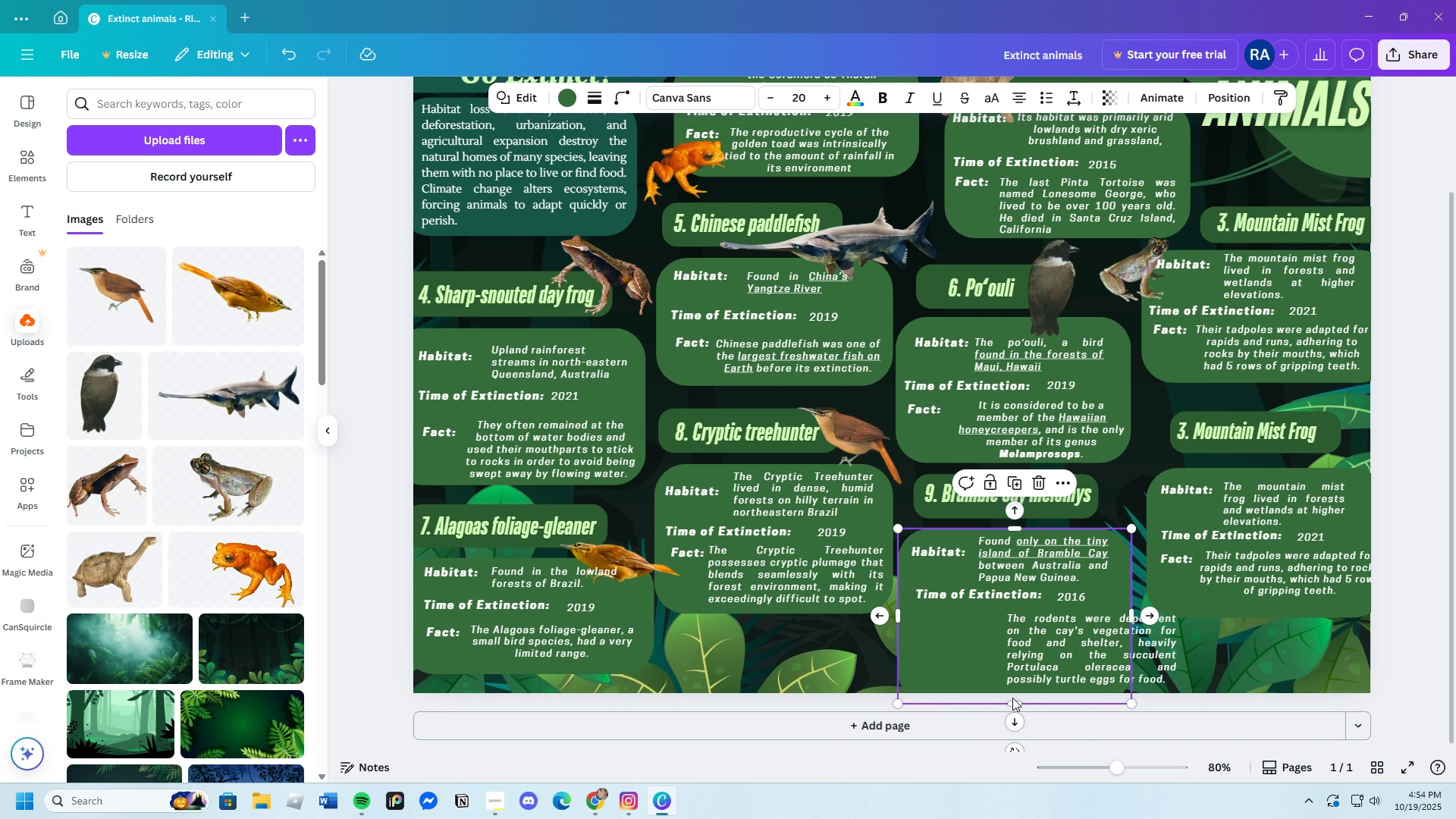 
left_click_drag(start_coordinate=[1012, 698], to_coordinate=[1016, 682])
 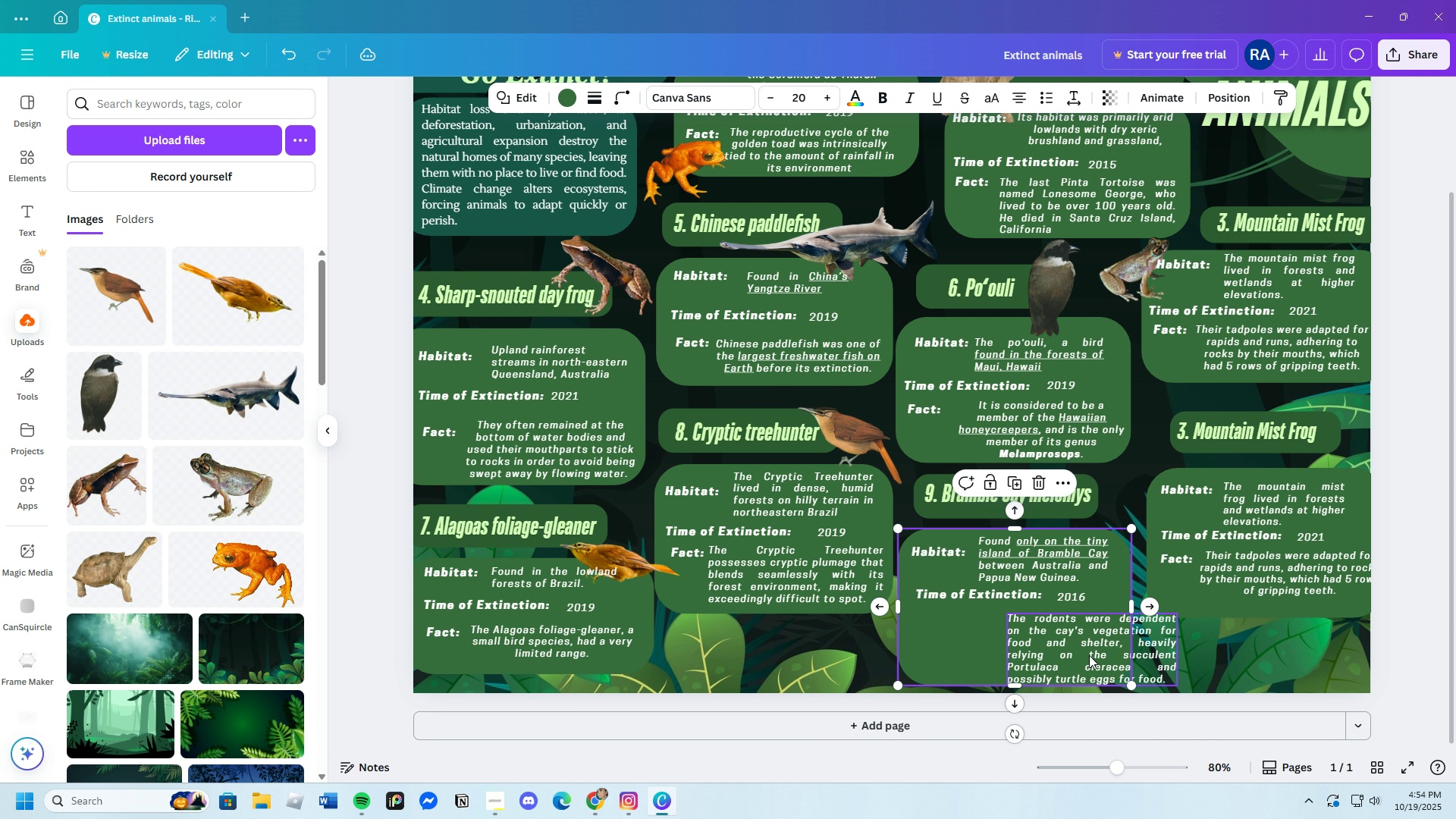 
left_click_drag(start_coordinate=[1089, 655], to_coordinate=[1056, 653])
 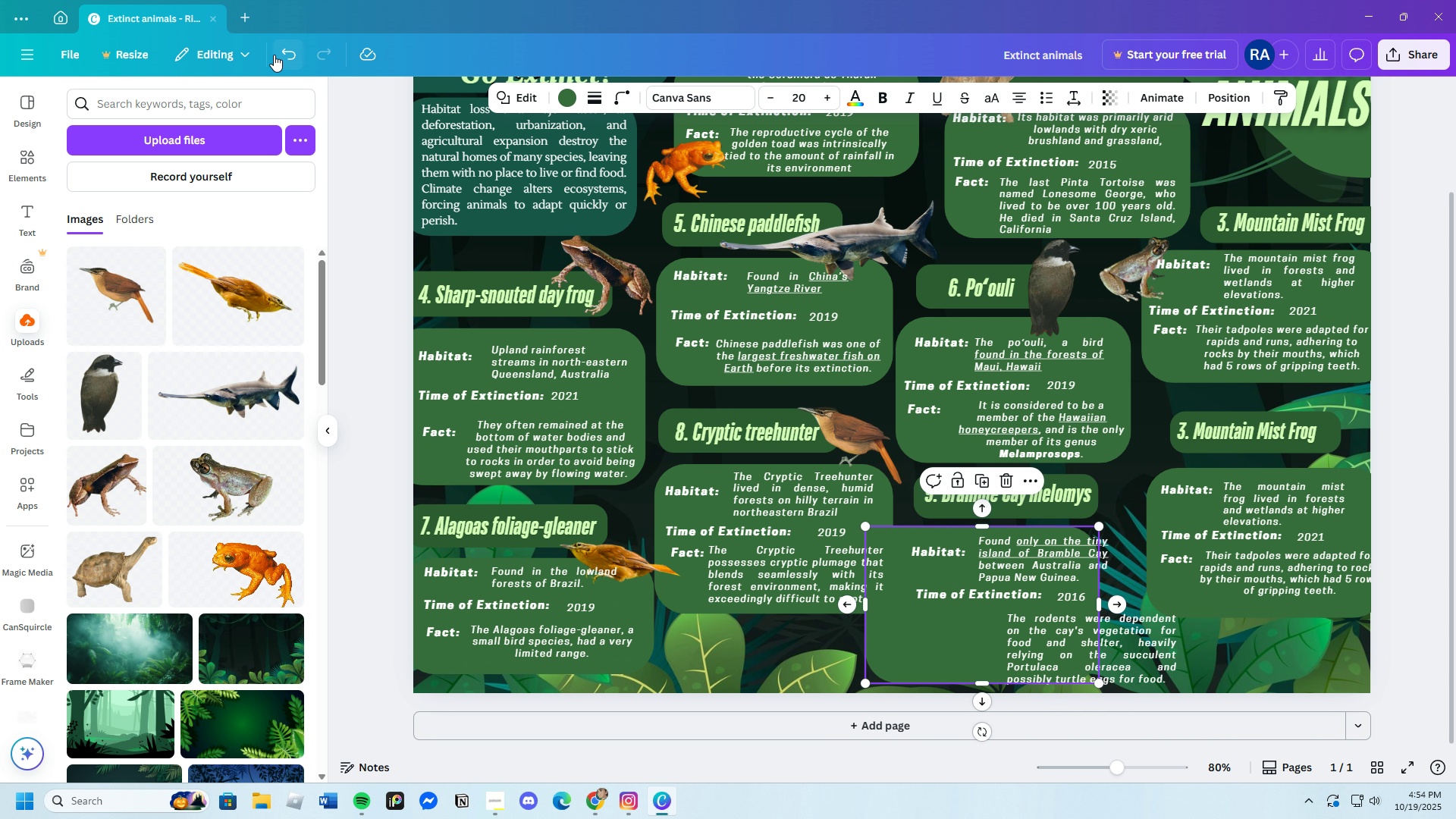 
left_click([278, 54])
 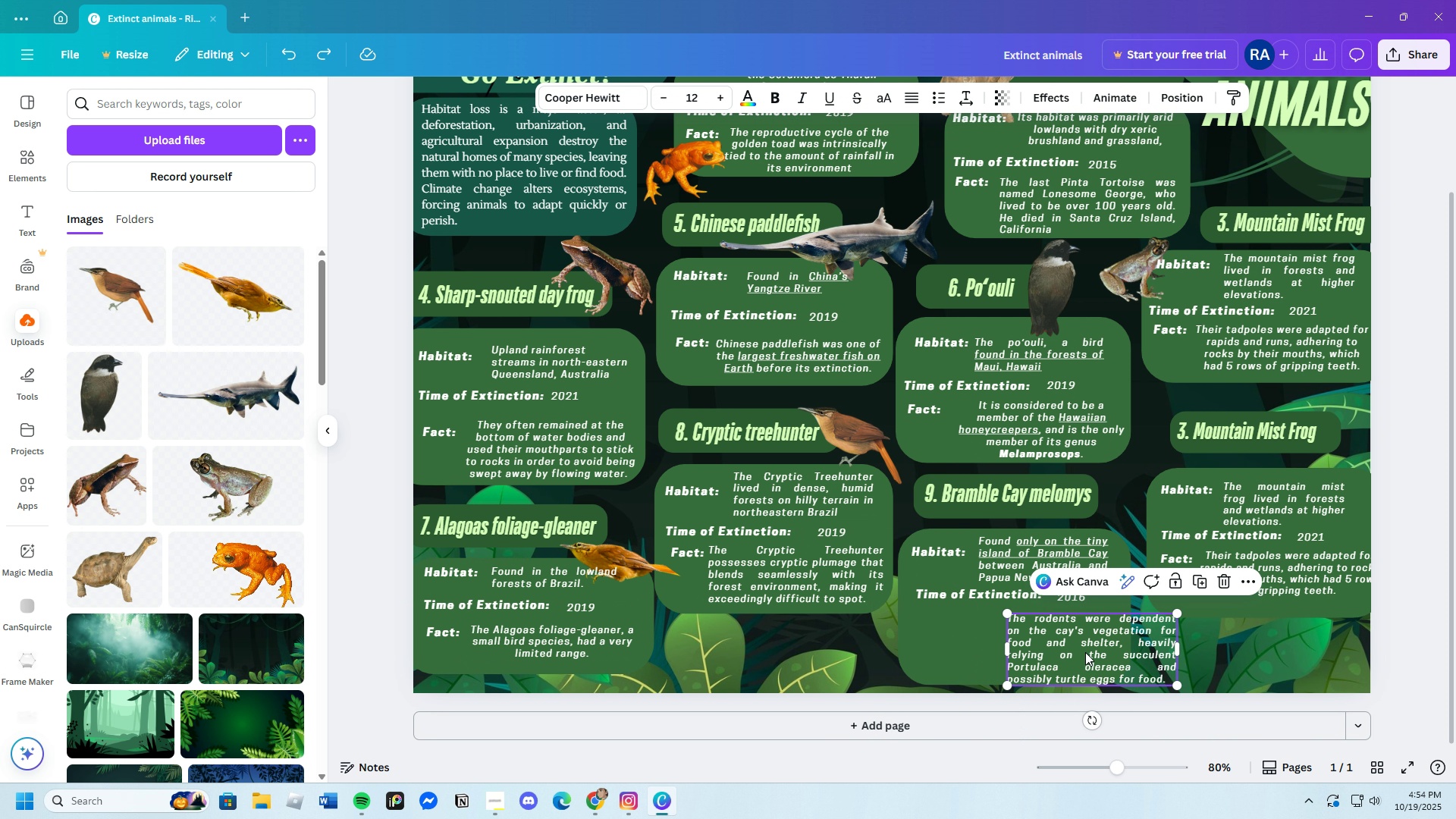 
left_click([1085, 653])
 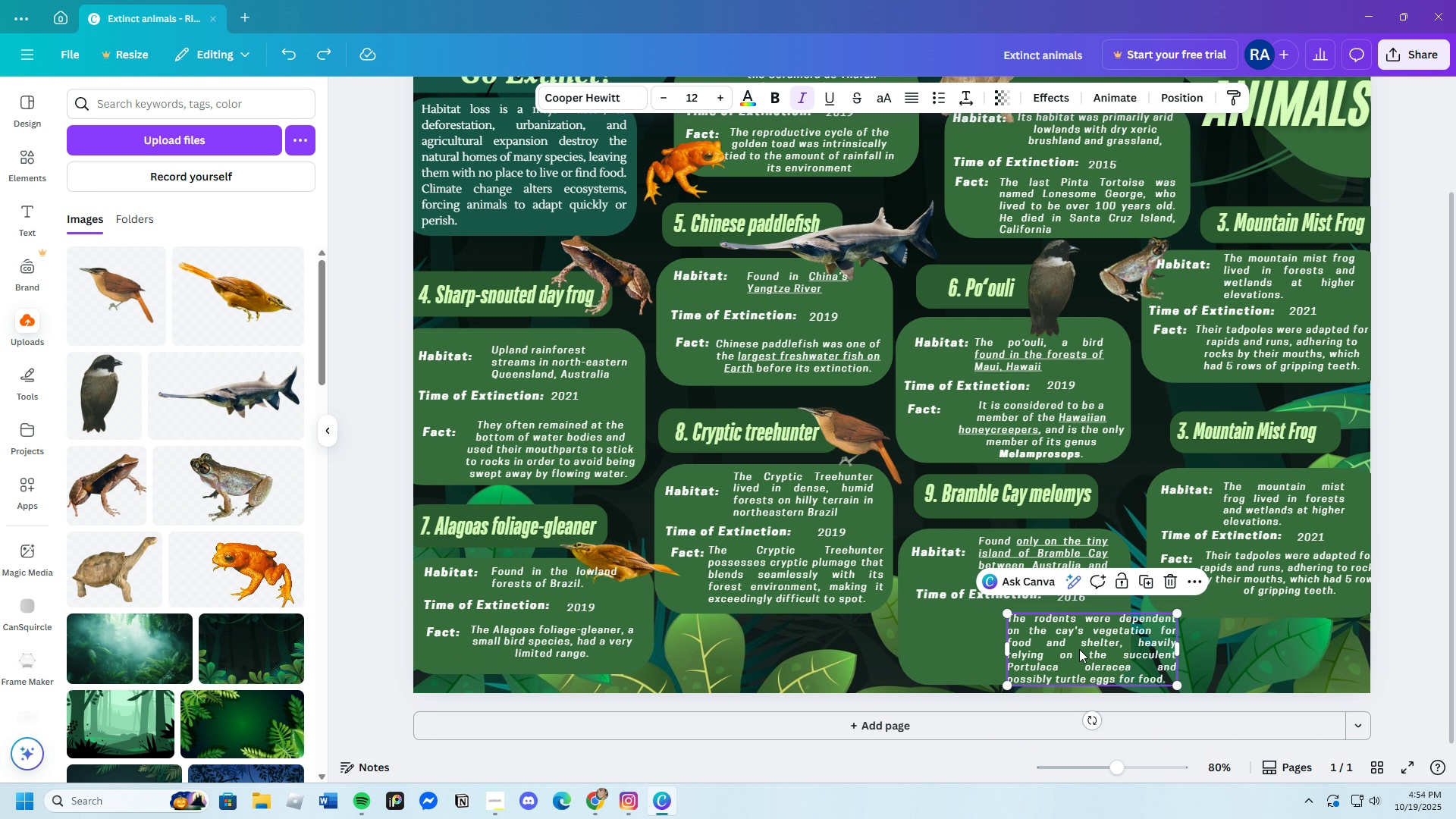 
left_click_drag(start_coordinate=[1085, 650], to_coordinate=[1031, 643])
 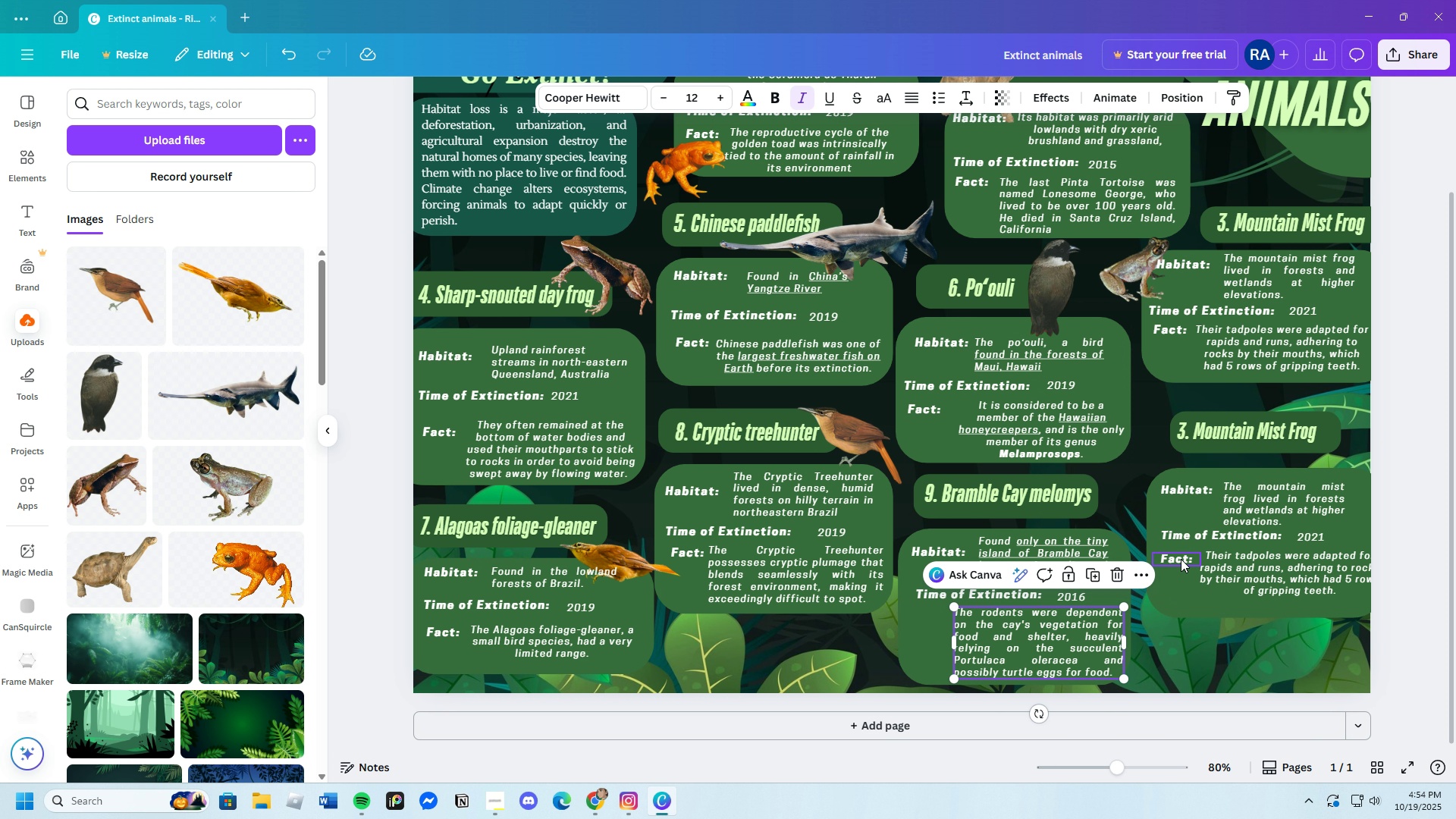 
left_click([1181, 559])
 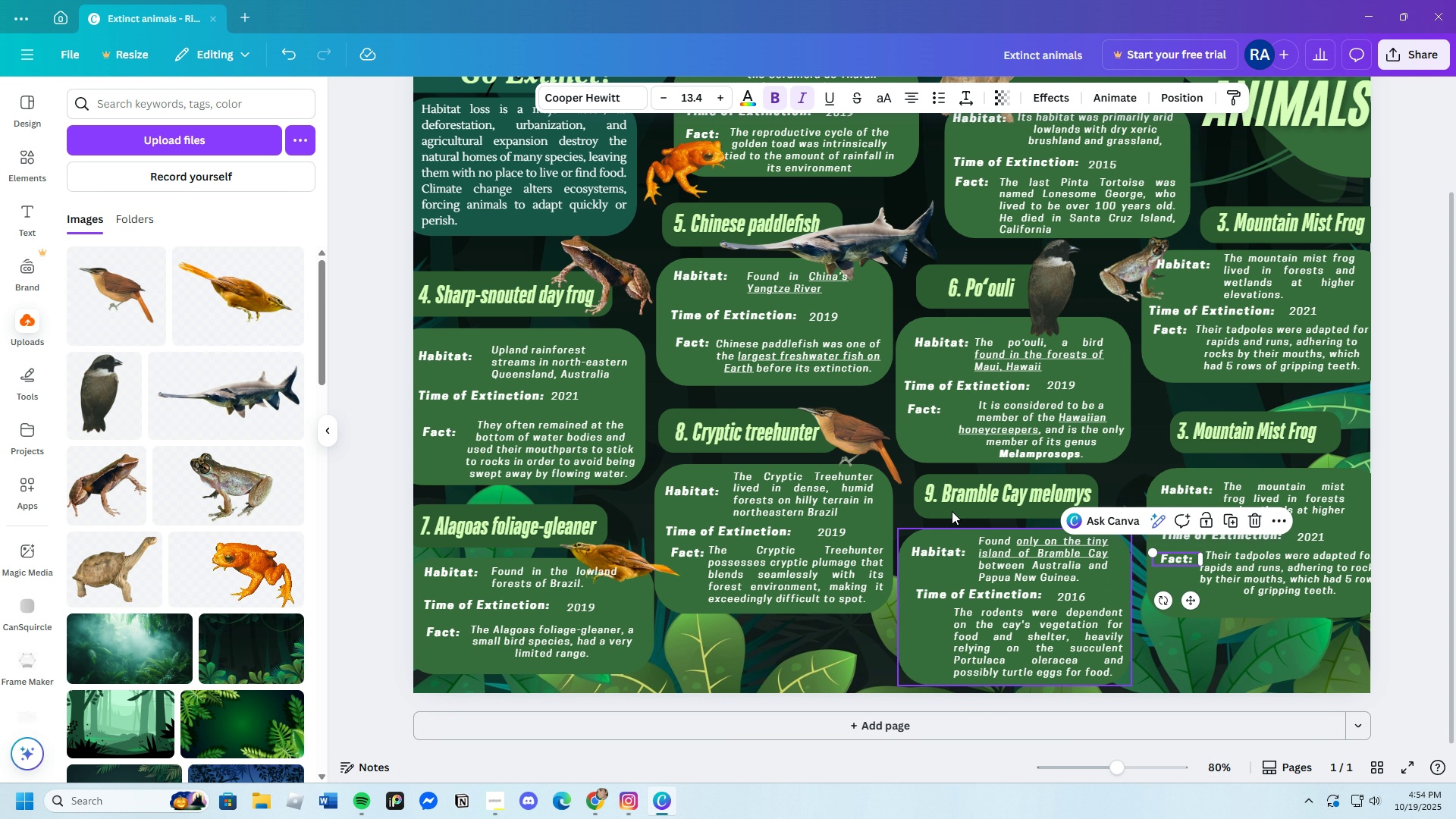 
left_click([924, 408])
 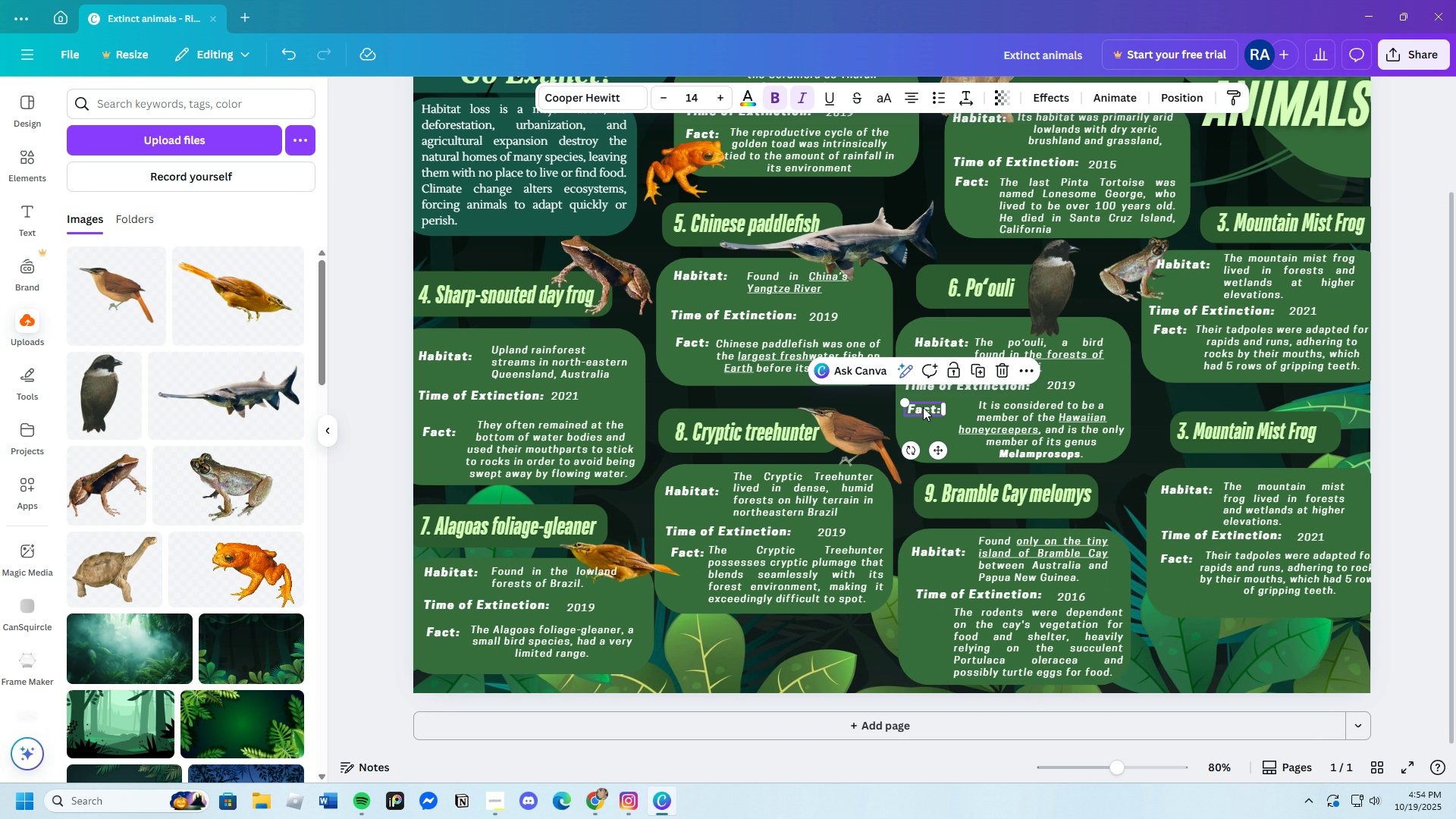 
key(Control+C)
 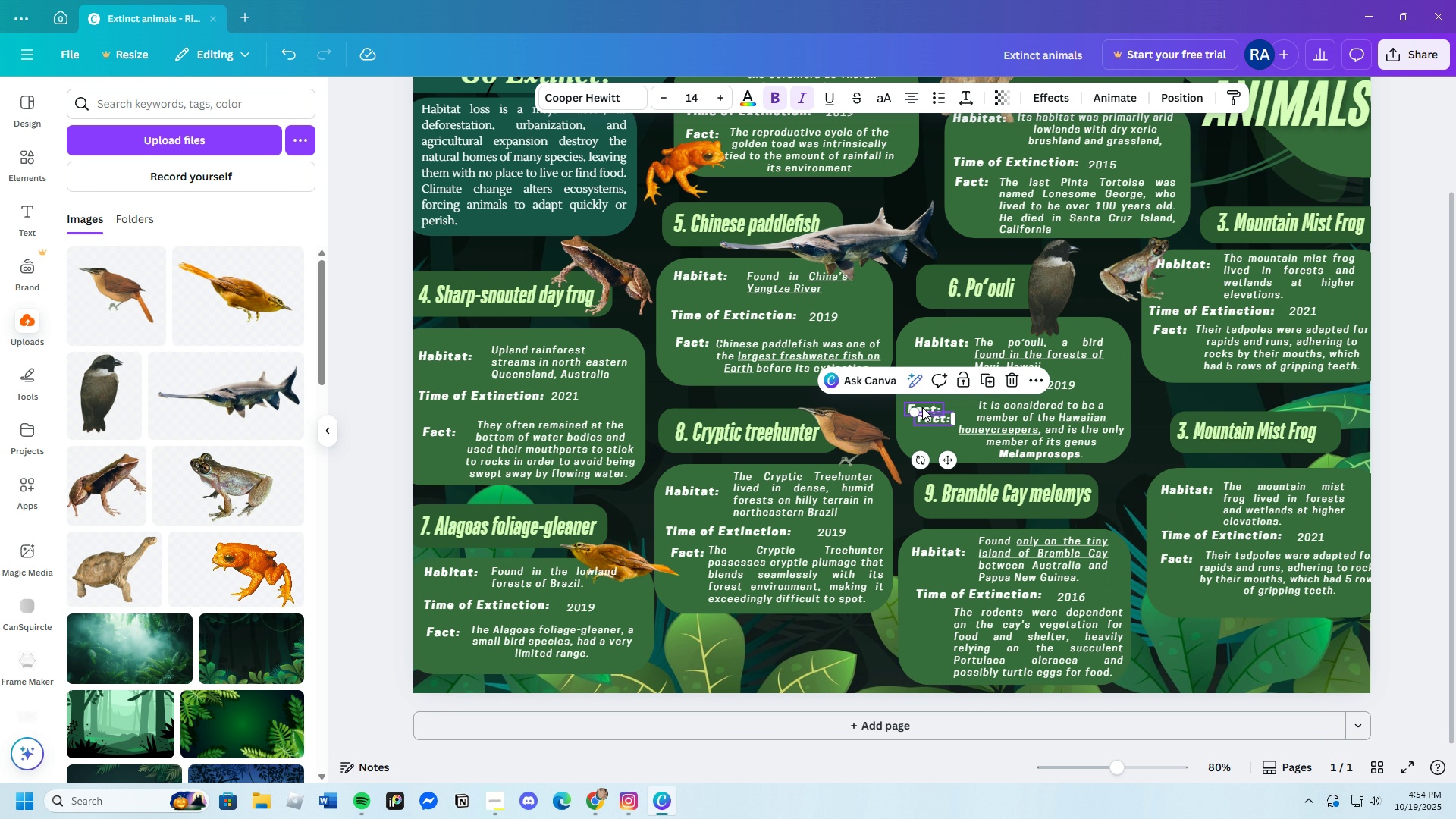 
key(Control+V)
 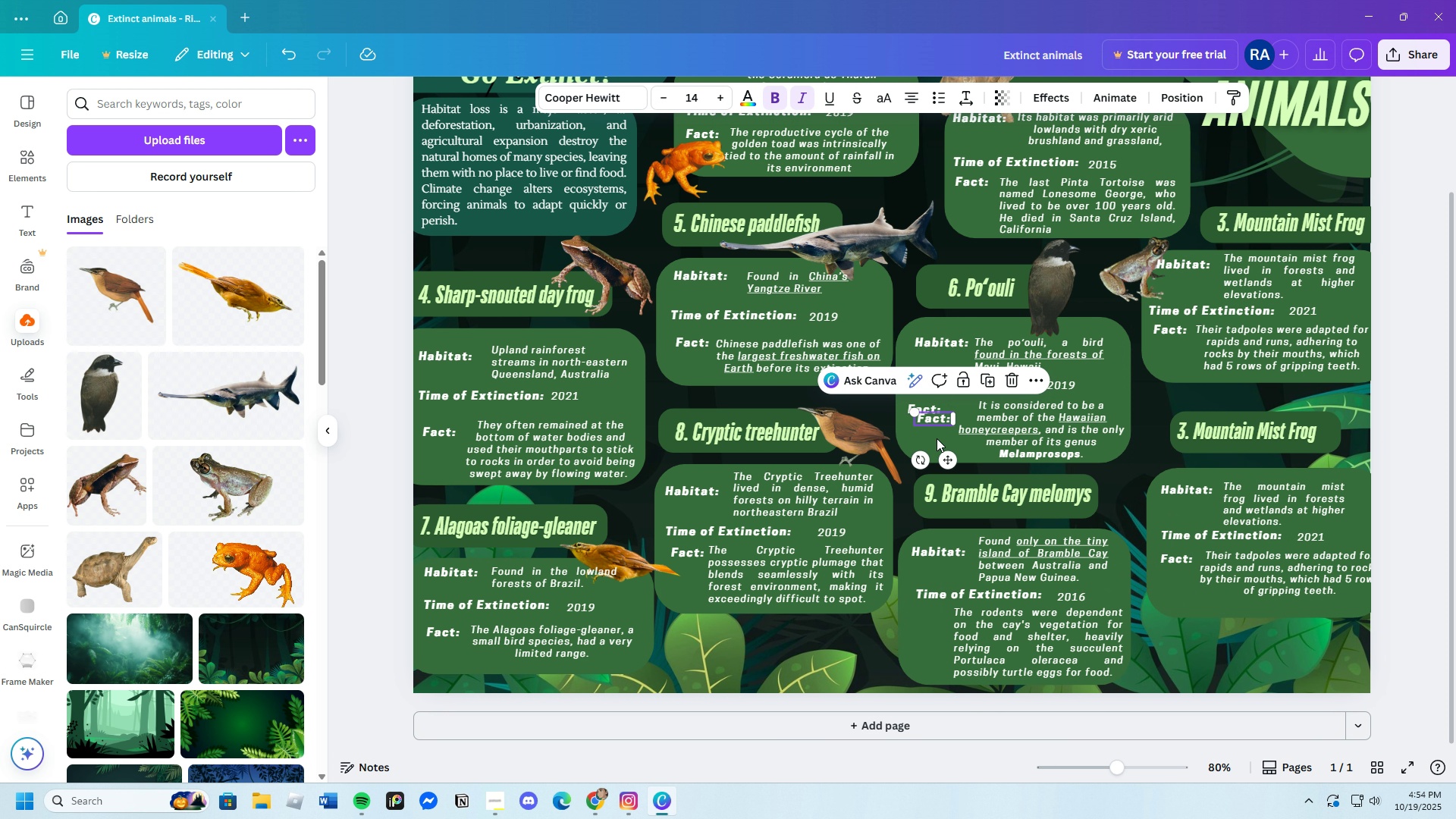 
left_click_drag(start_coordinate=[937, 417], to_coordinate=[934, 612])
 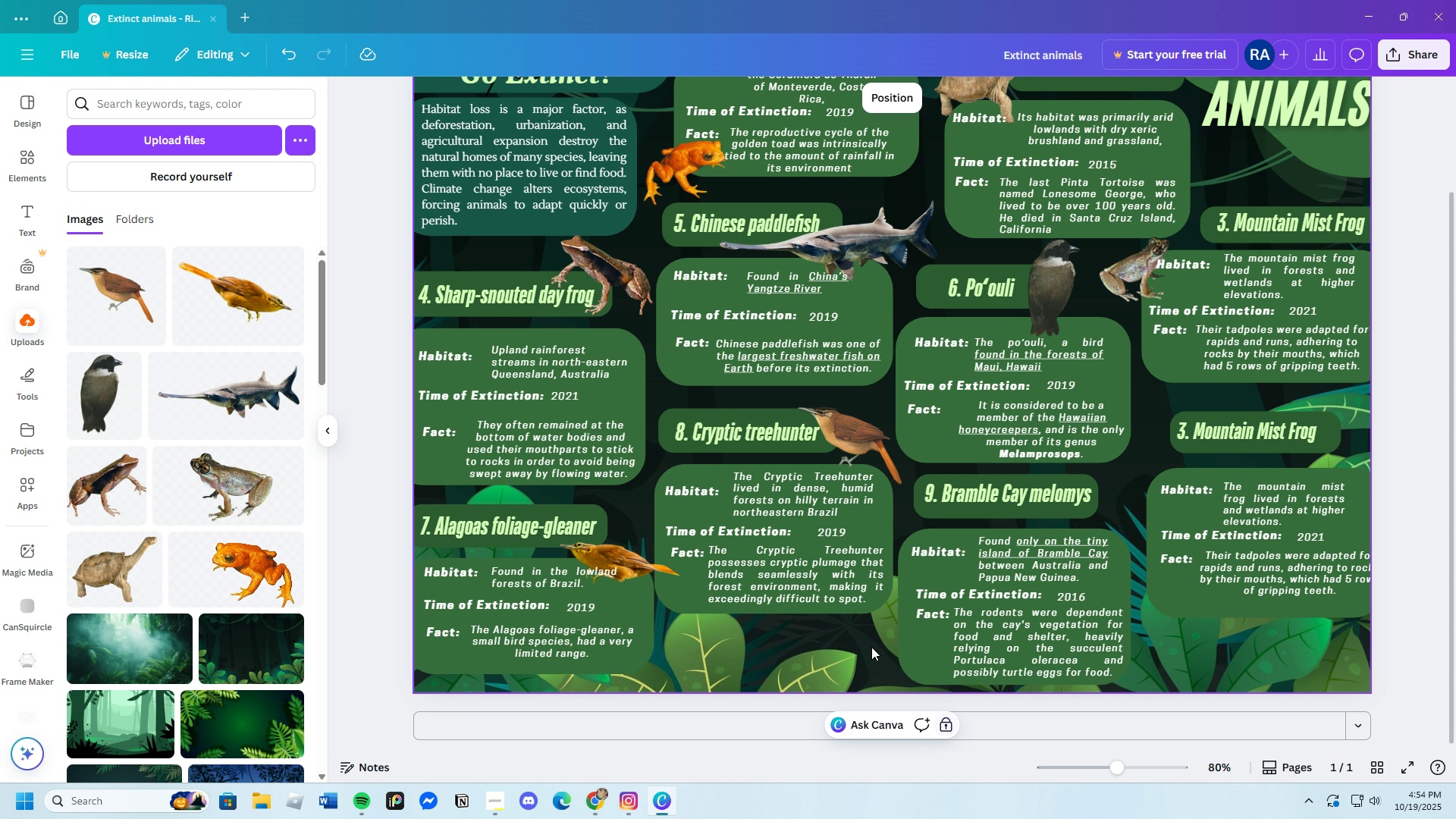 
left_click([871, 647])
 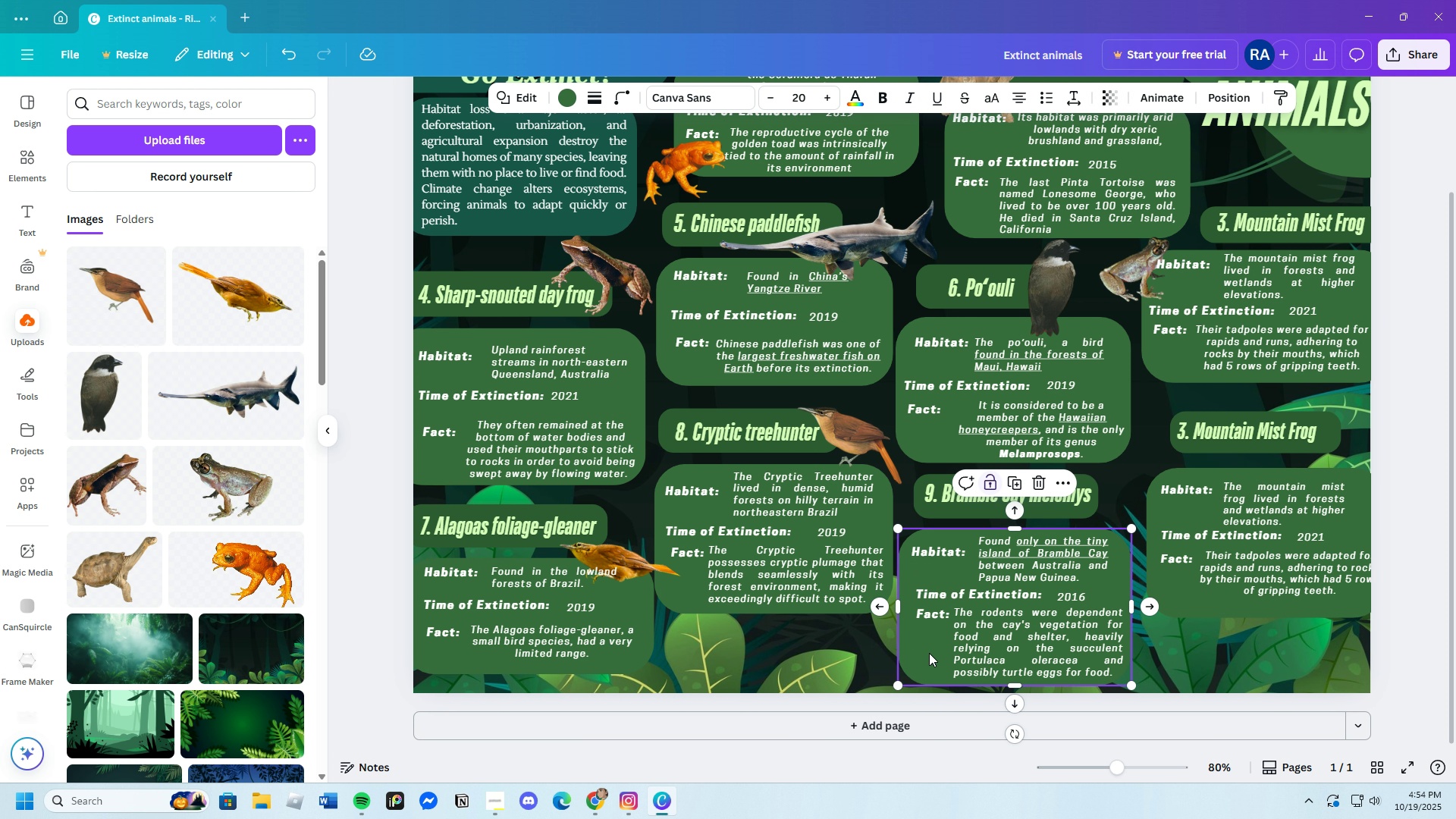 
left_click([928, 654])
 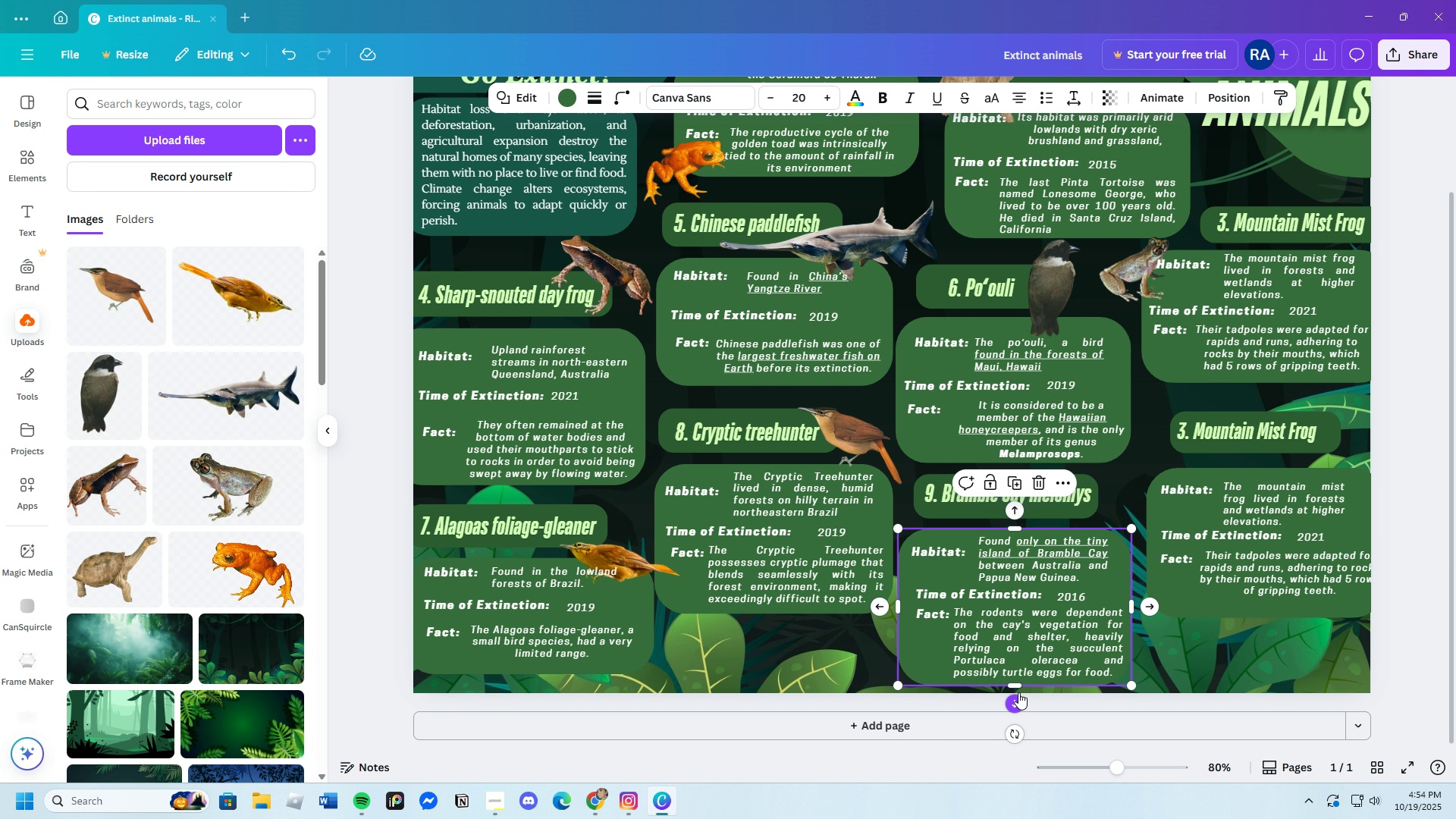 
left_click_drag(start_coordinate=[1013, 686], to_coordinate=[1017, 686])
 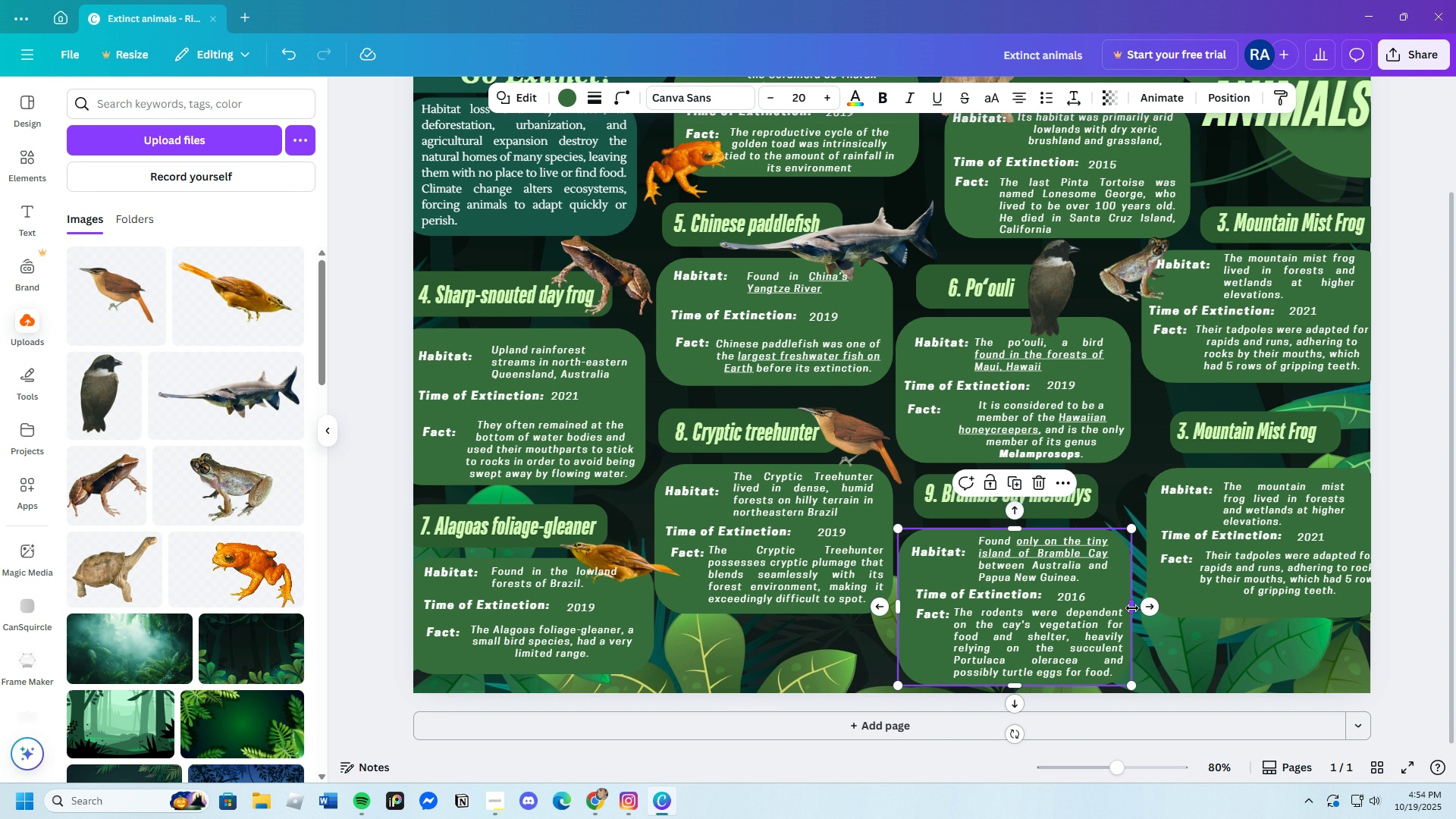 
left_click_drag(start_coordinate=[1132, 607], to_coordinate=[1138, 609])
 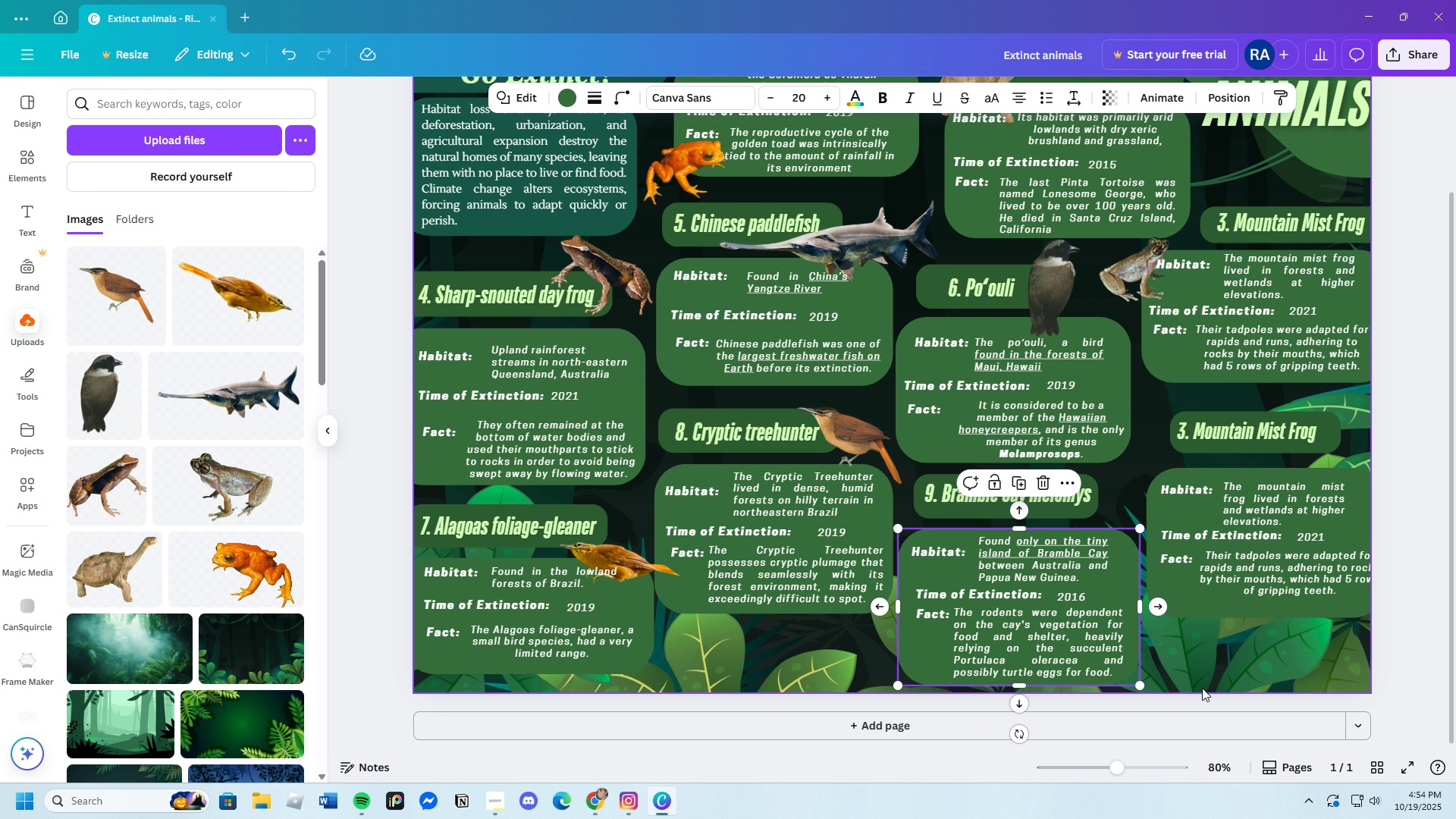 
left_click([1201, 688])
 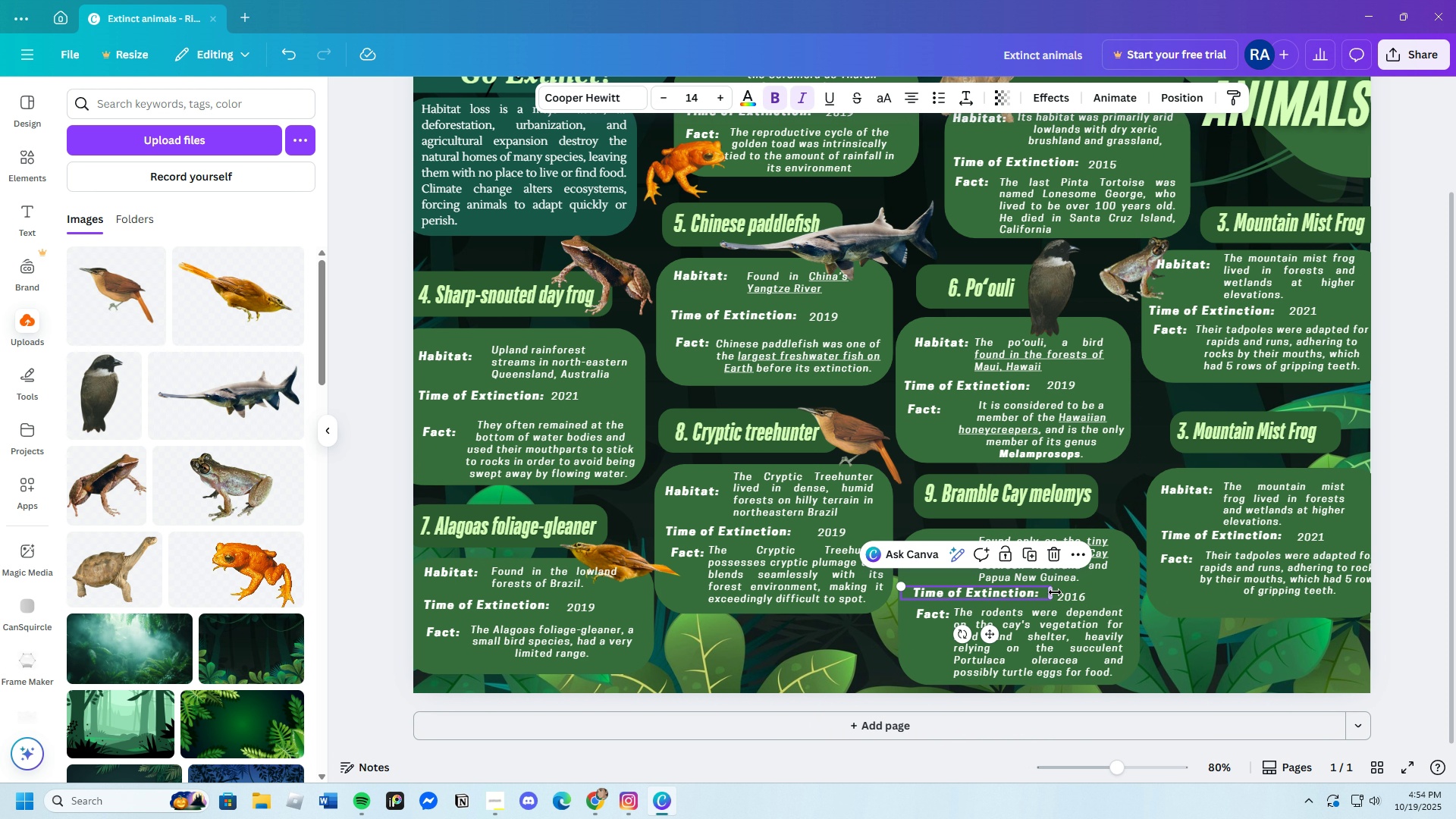 
left_click_drag(start_coordinate=[1052, 593], to_coordinate=[1037, 598])
 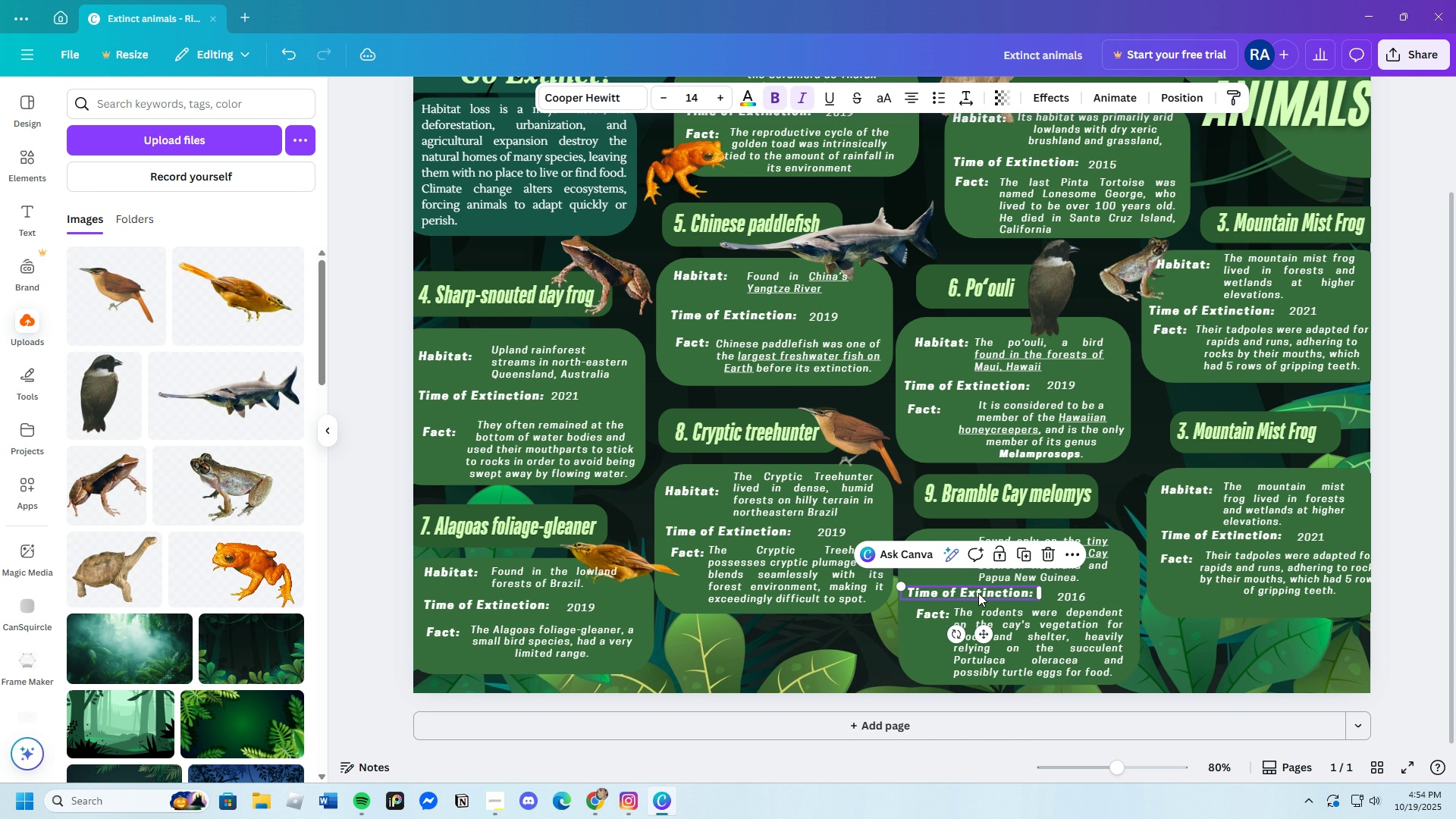 
left_click_drag(start_coordinate=[978, 593], to_coordinate=[985, 595])
 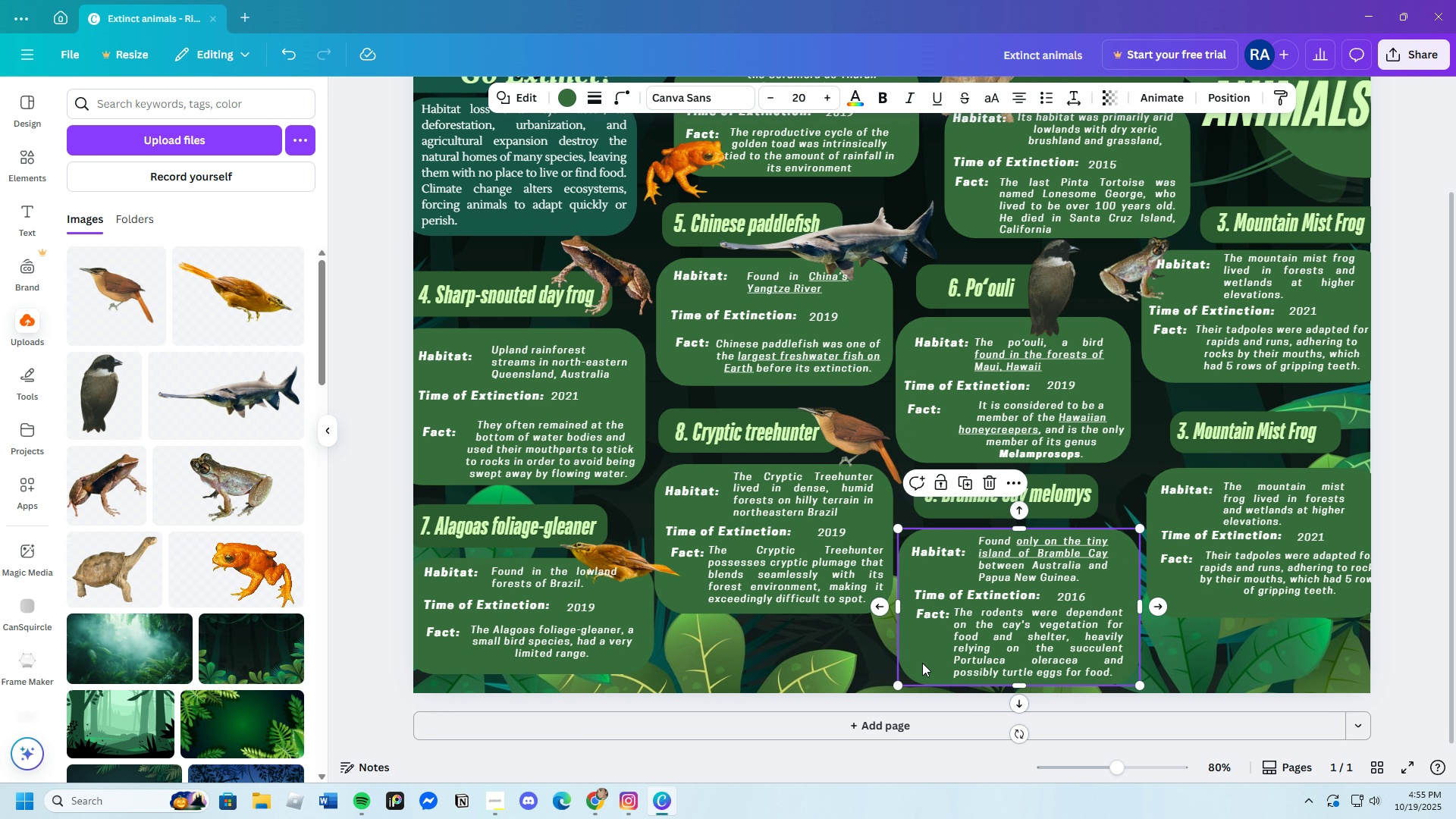 
left_click_drag(start_coordinate=[1018, 686], to_coordinate=[1018, 692])
 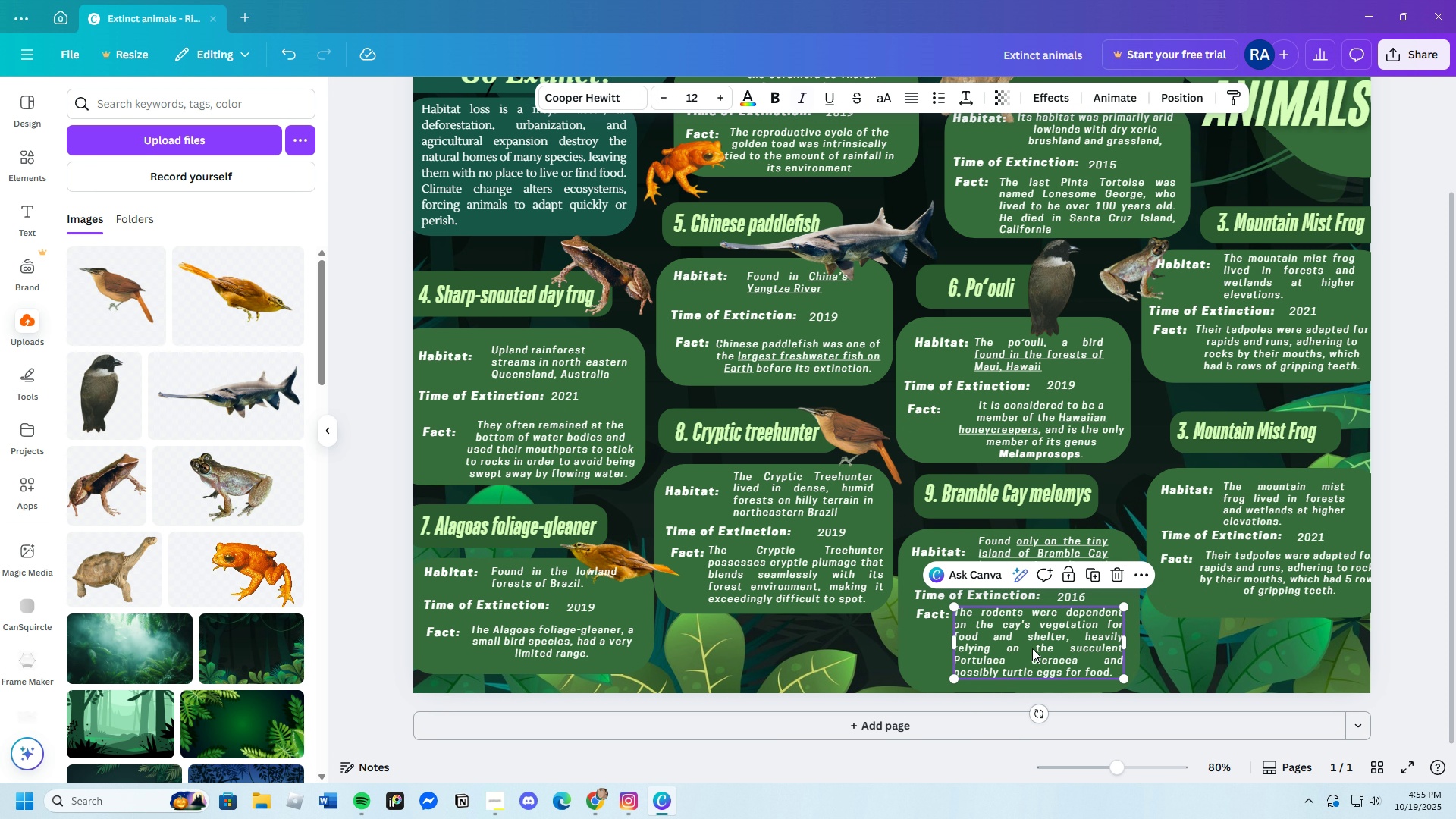 
left_click_drag(start_coordinate=[1031, 645], to_coordinate=[1033, 651])
 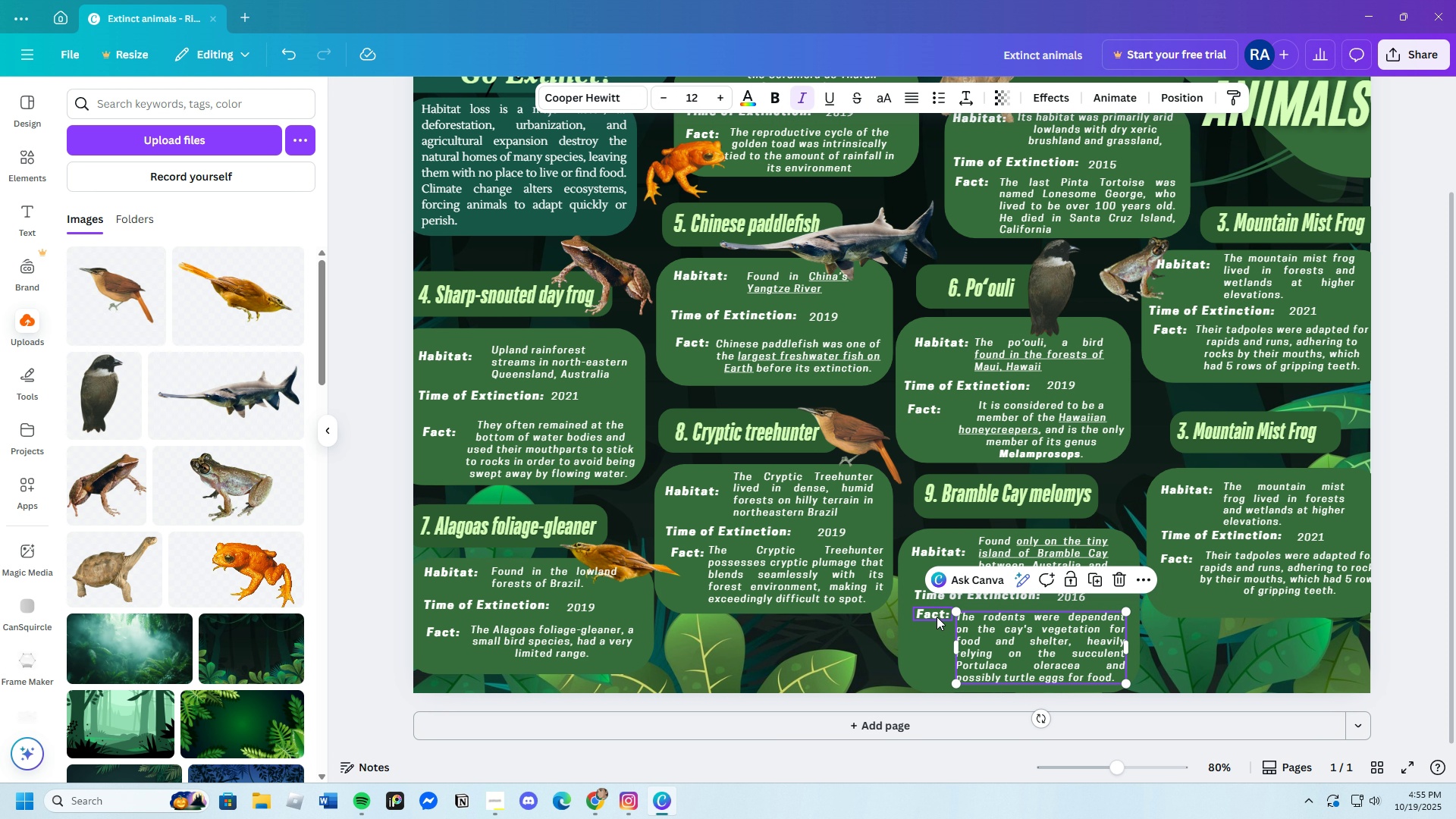 
left_click_drag(start_coordinate=[937, 617], to_coordinate=[936, 621])
 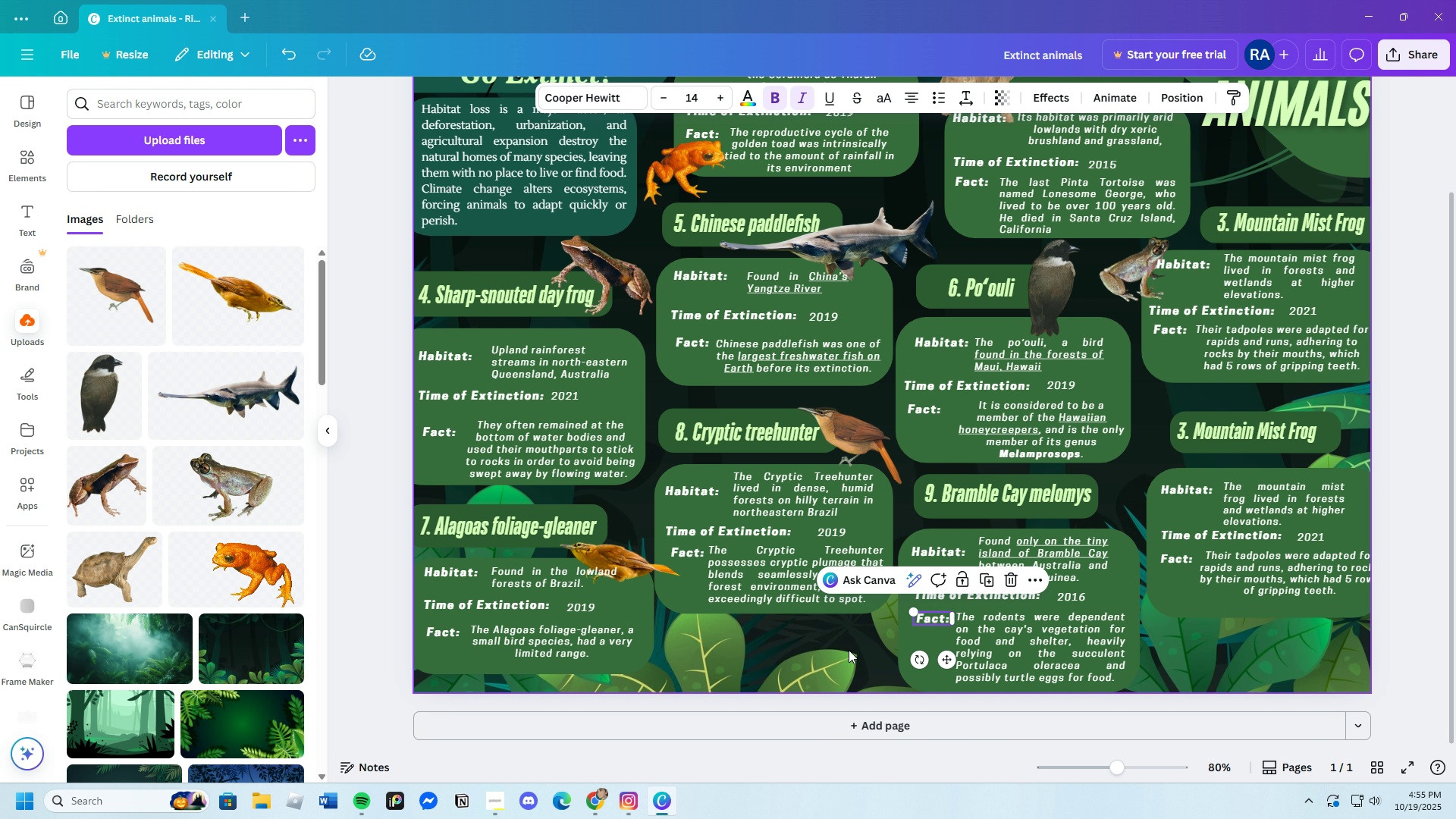 
left_click([849, 650])
 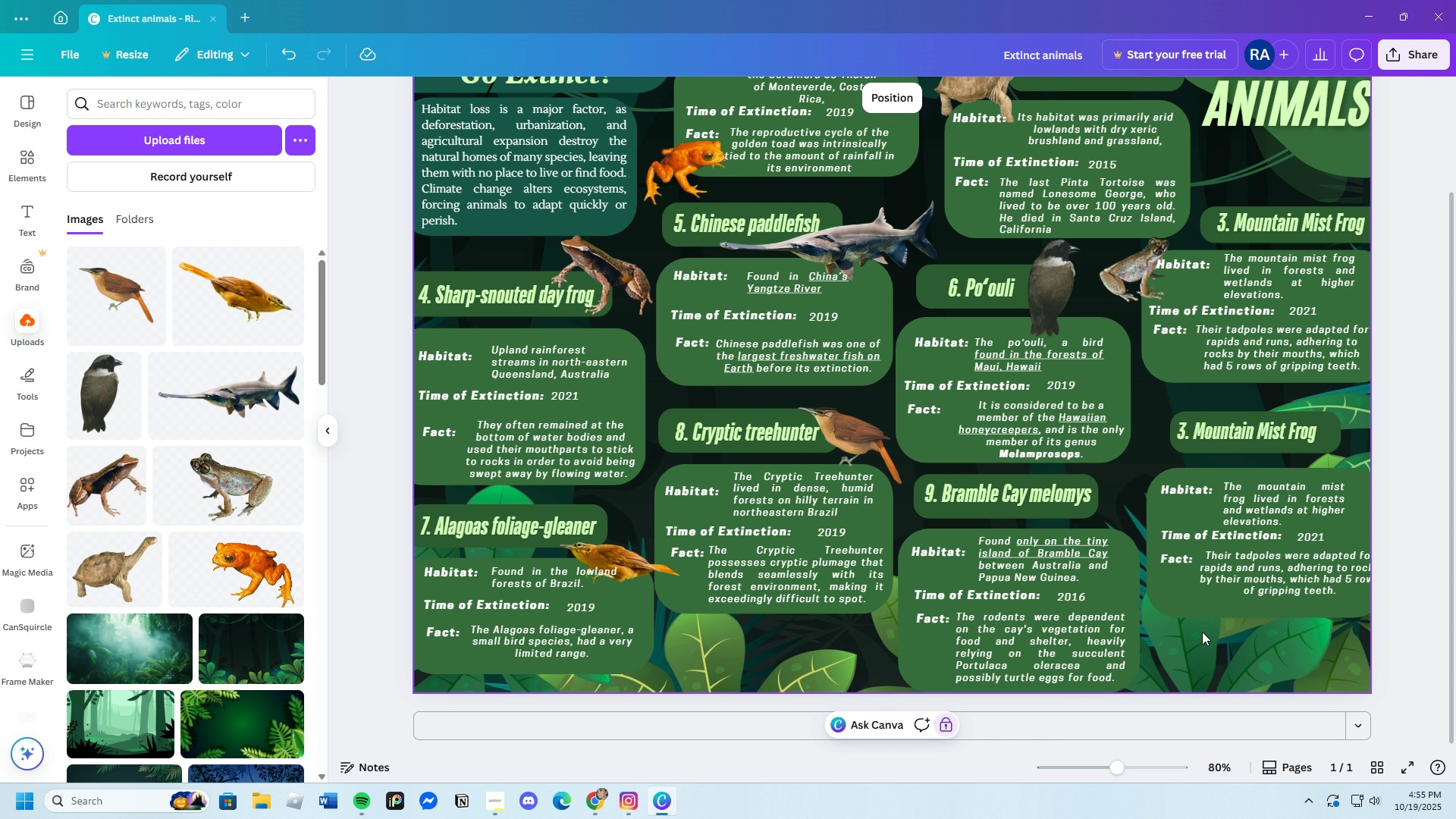 
left_click([1016, 555])
 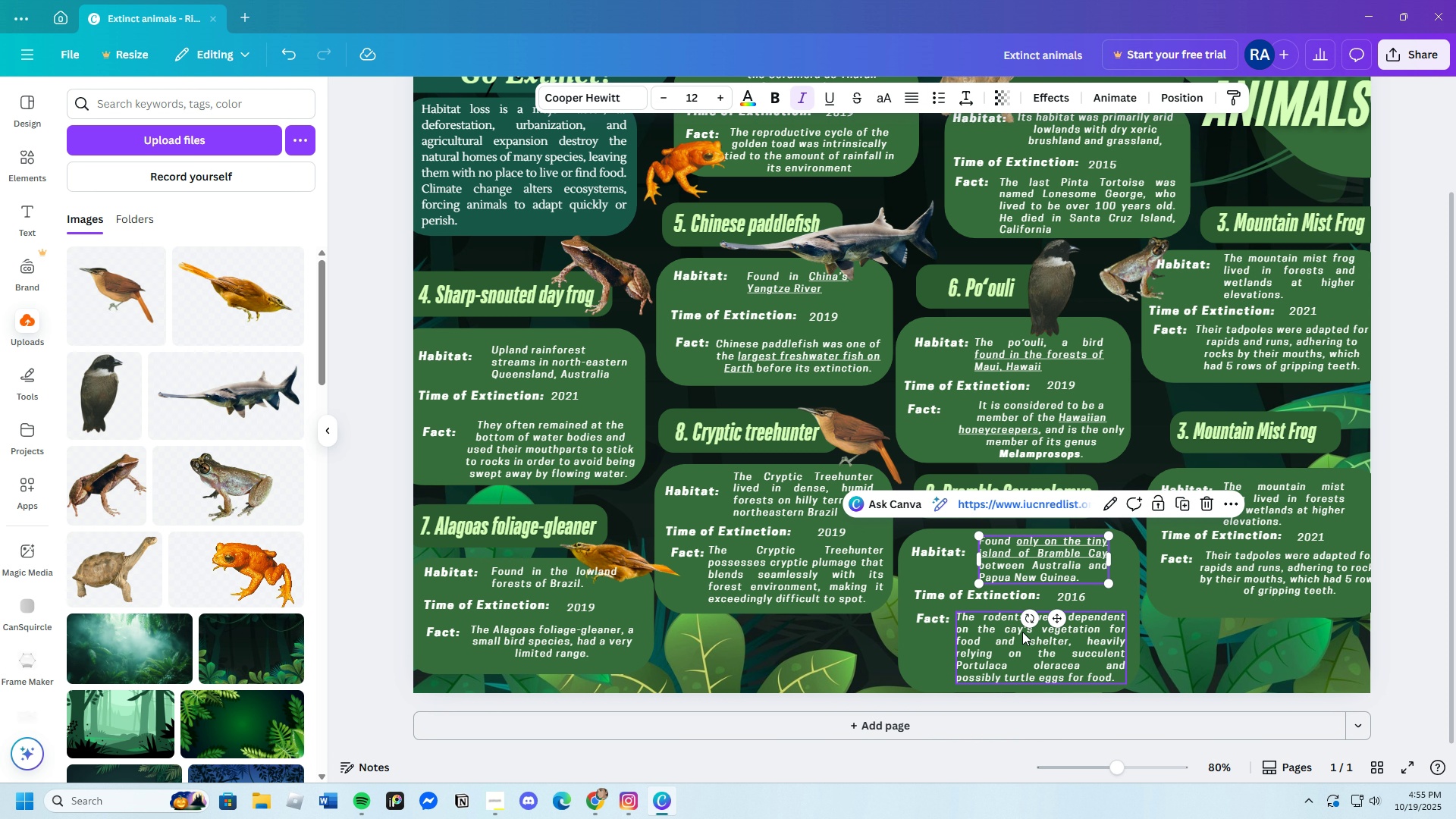 
left_click([1028, 653])
 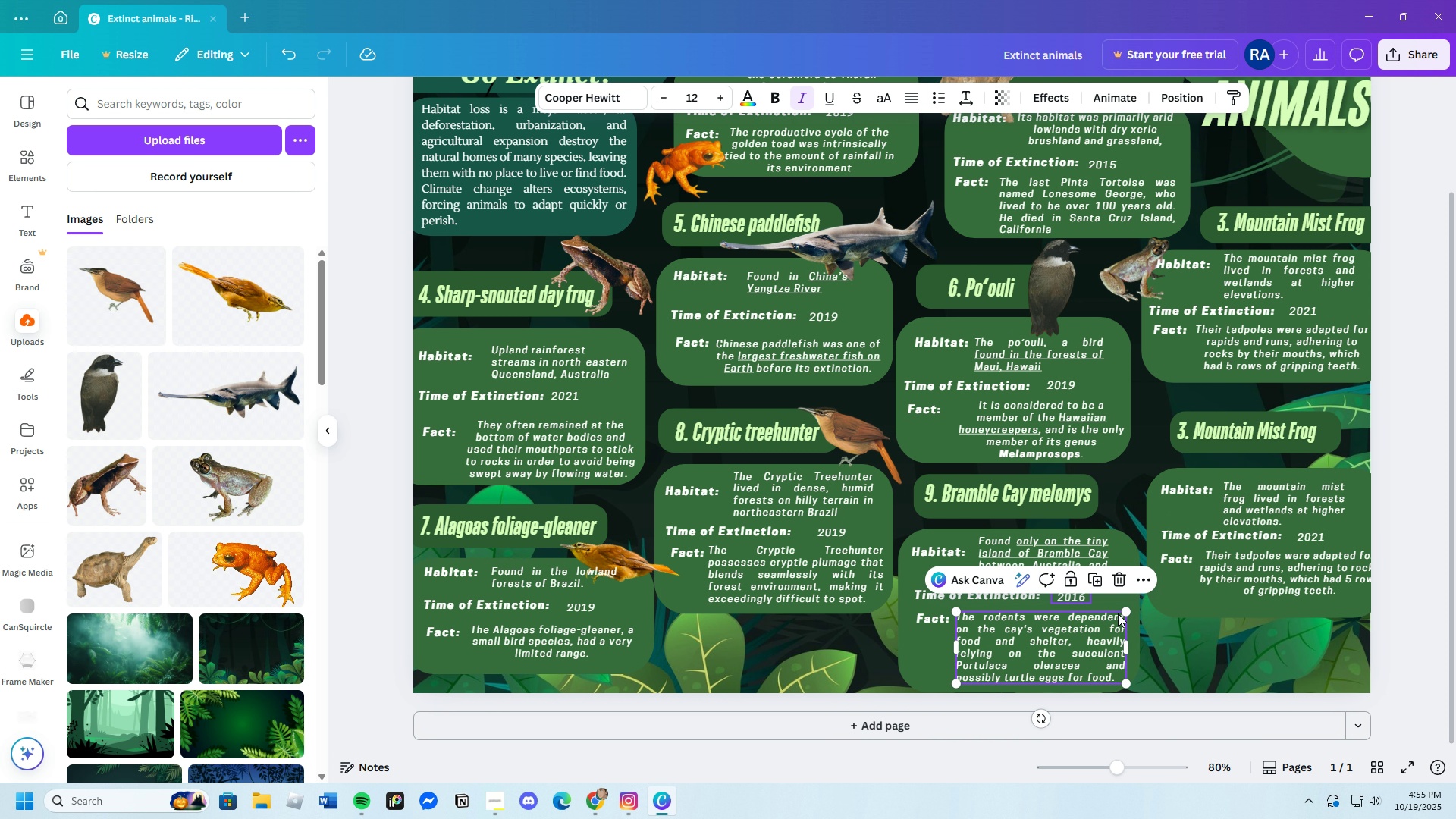 
left_click([1202, 621])
 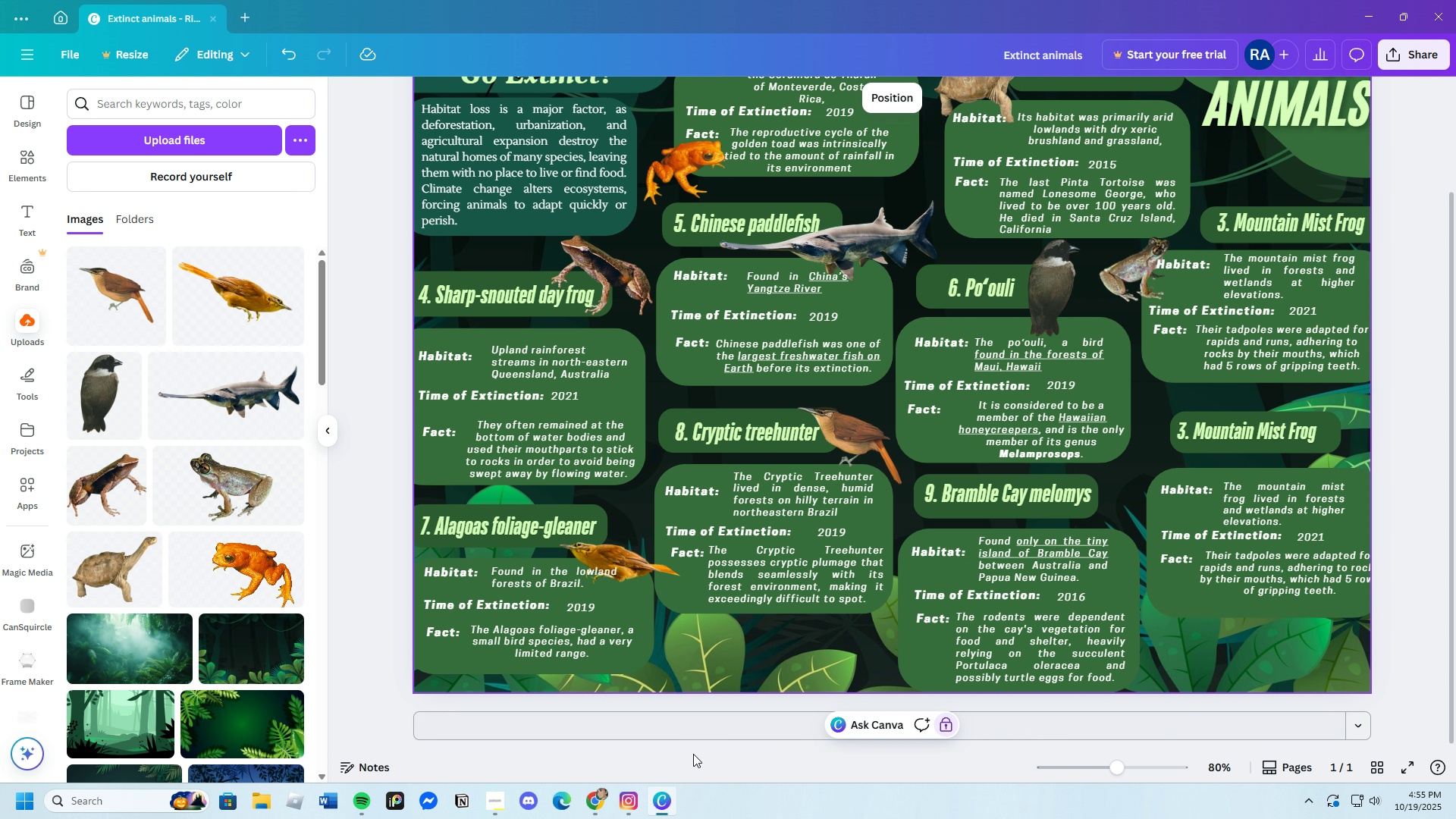 
left_click([603, 799])
 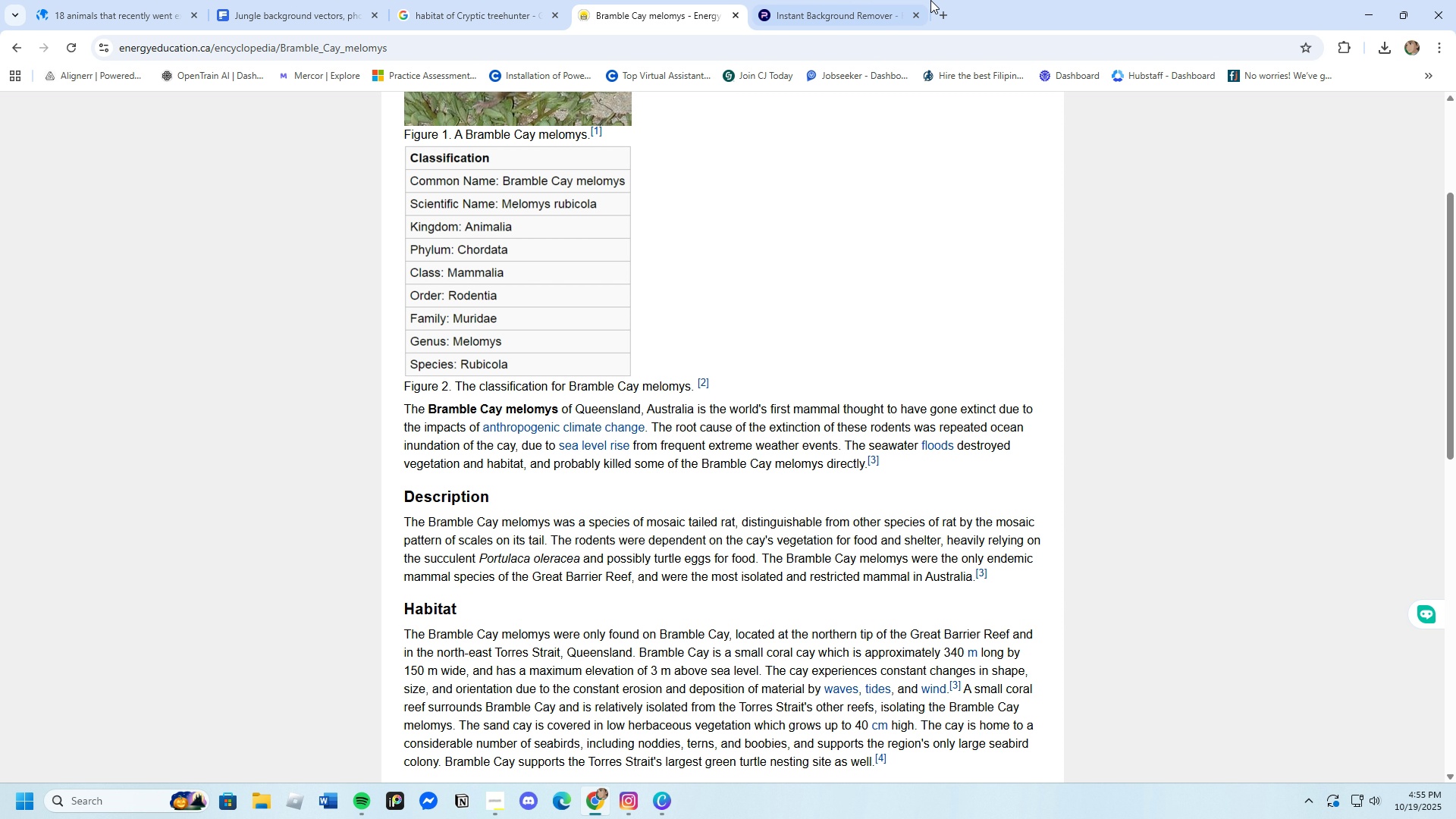 
left_click([826, 0])
 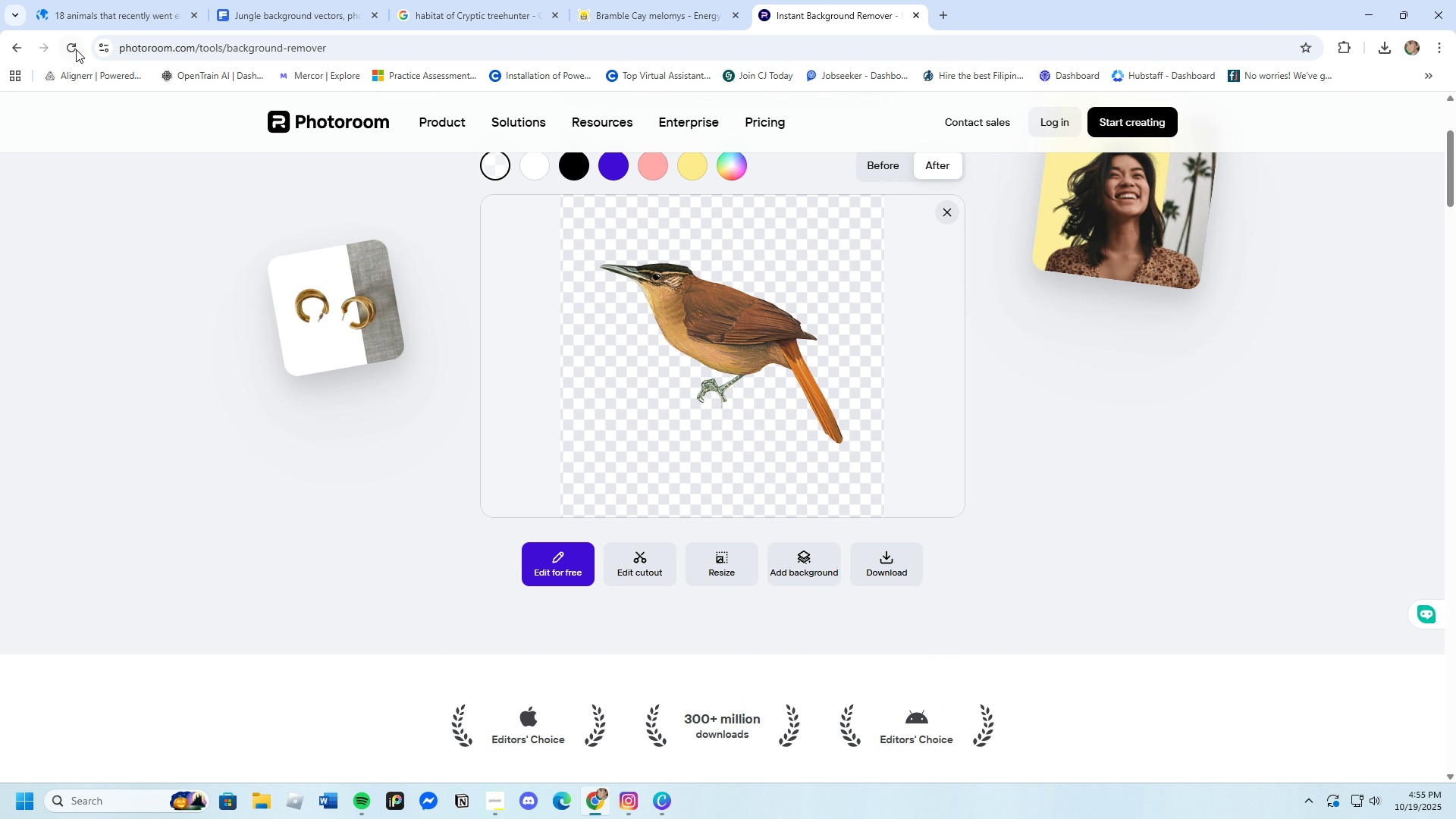 
left_click([76, 49])
 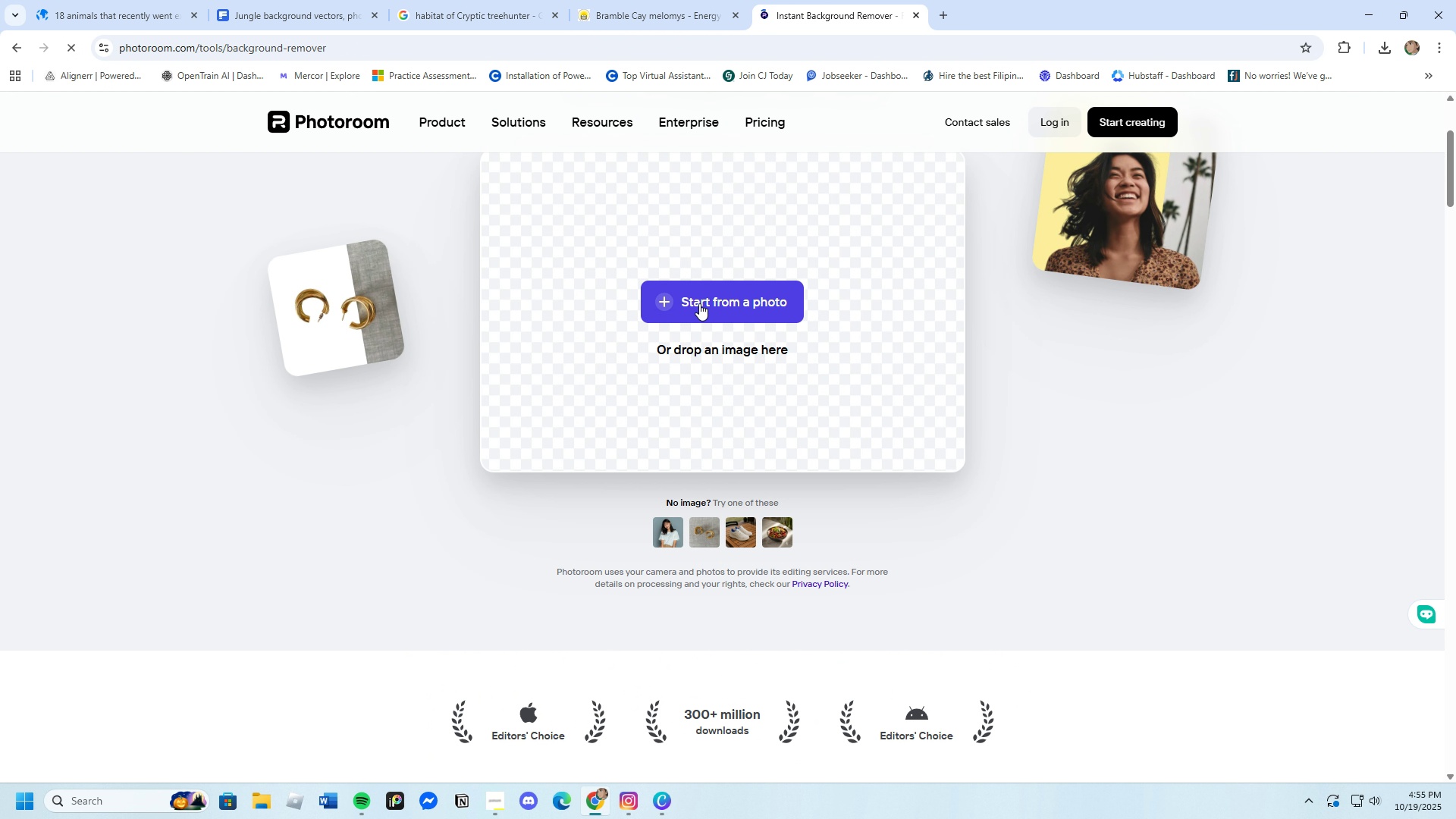 
left_click([699, 300])
 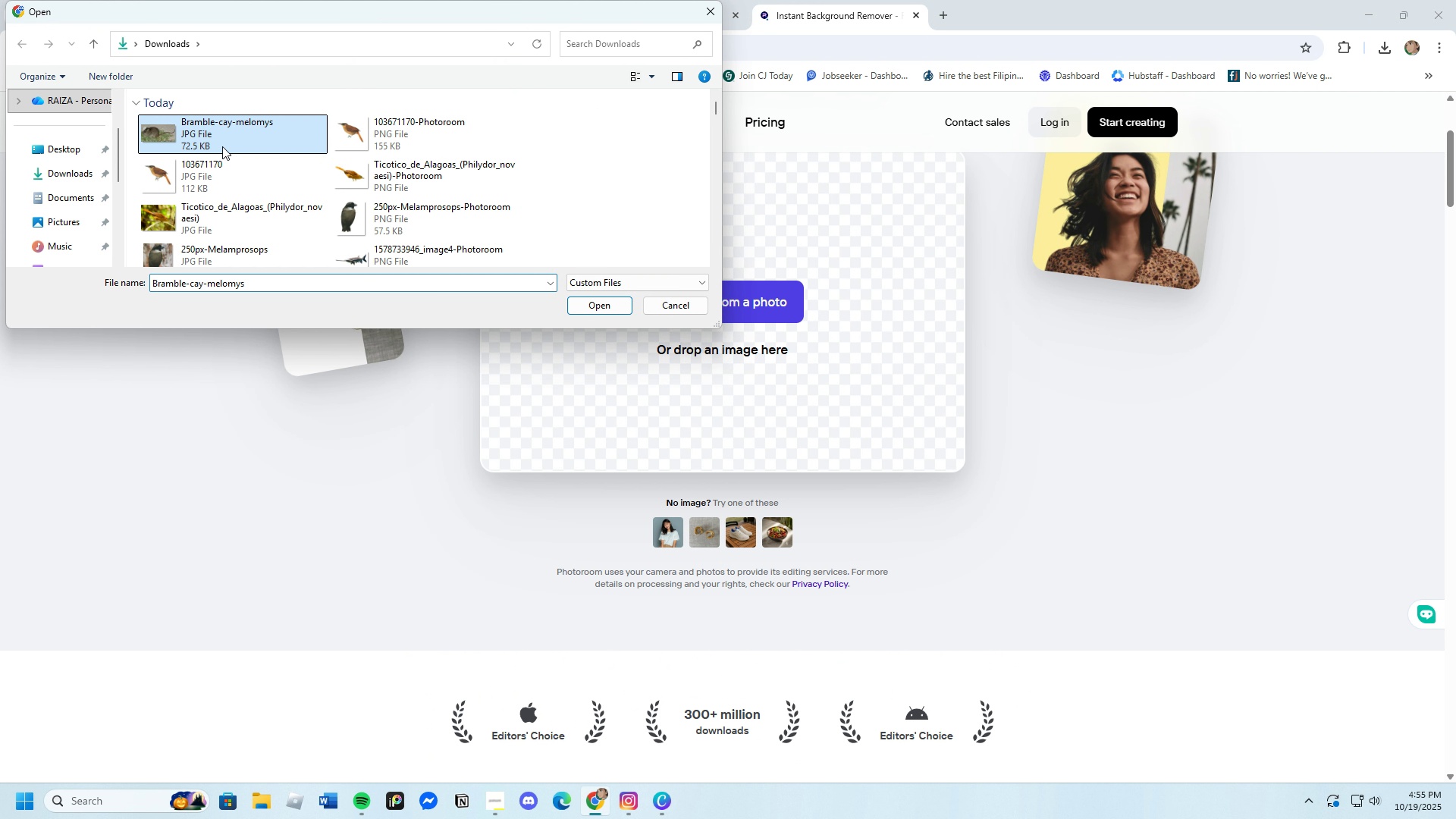 
left_click([590, 308])
 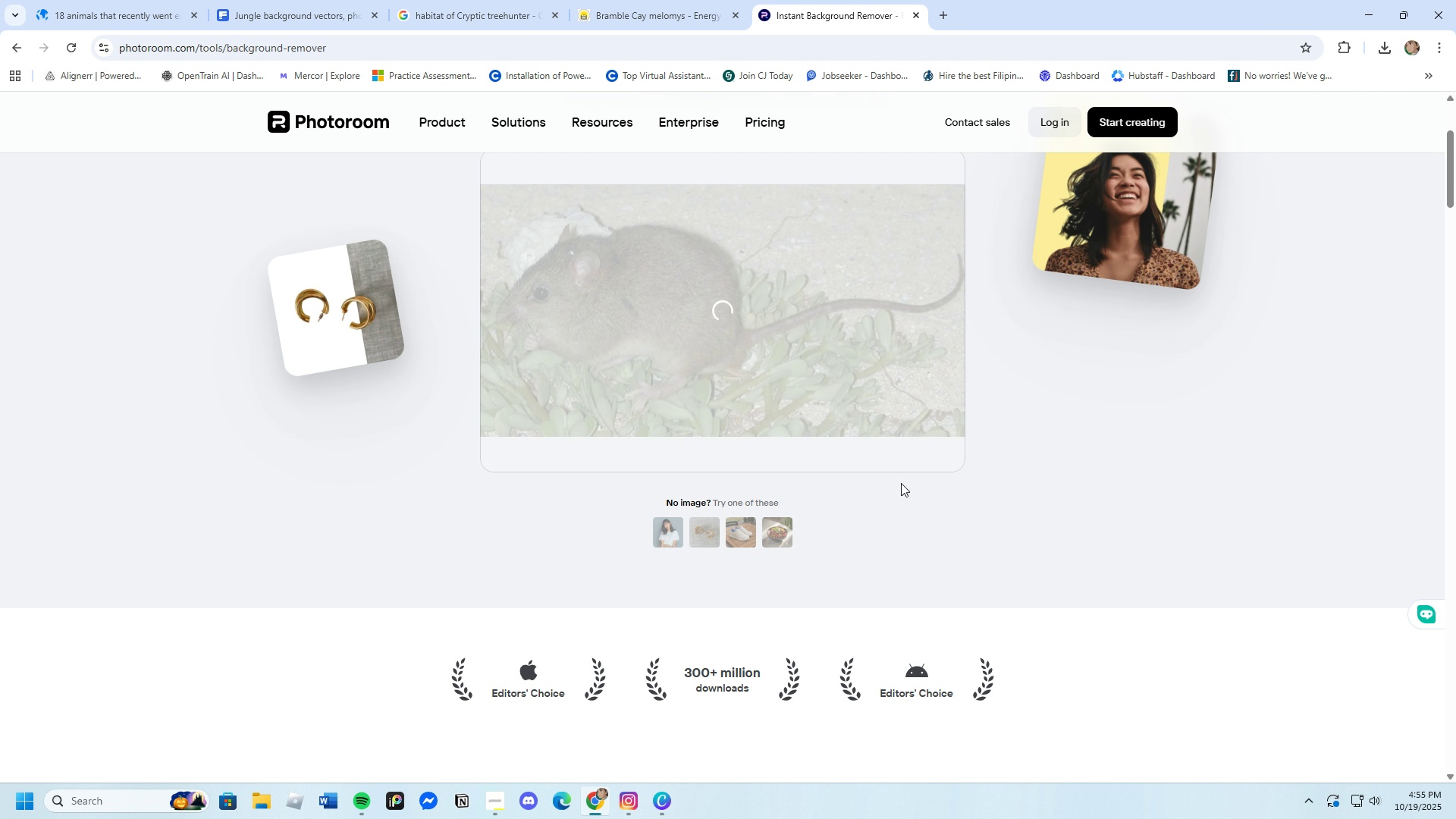 
wait(30.92)
 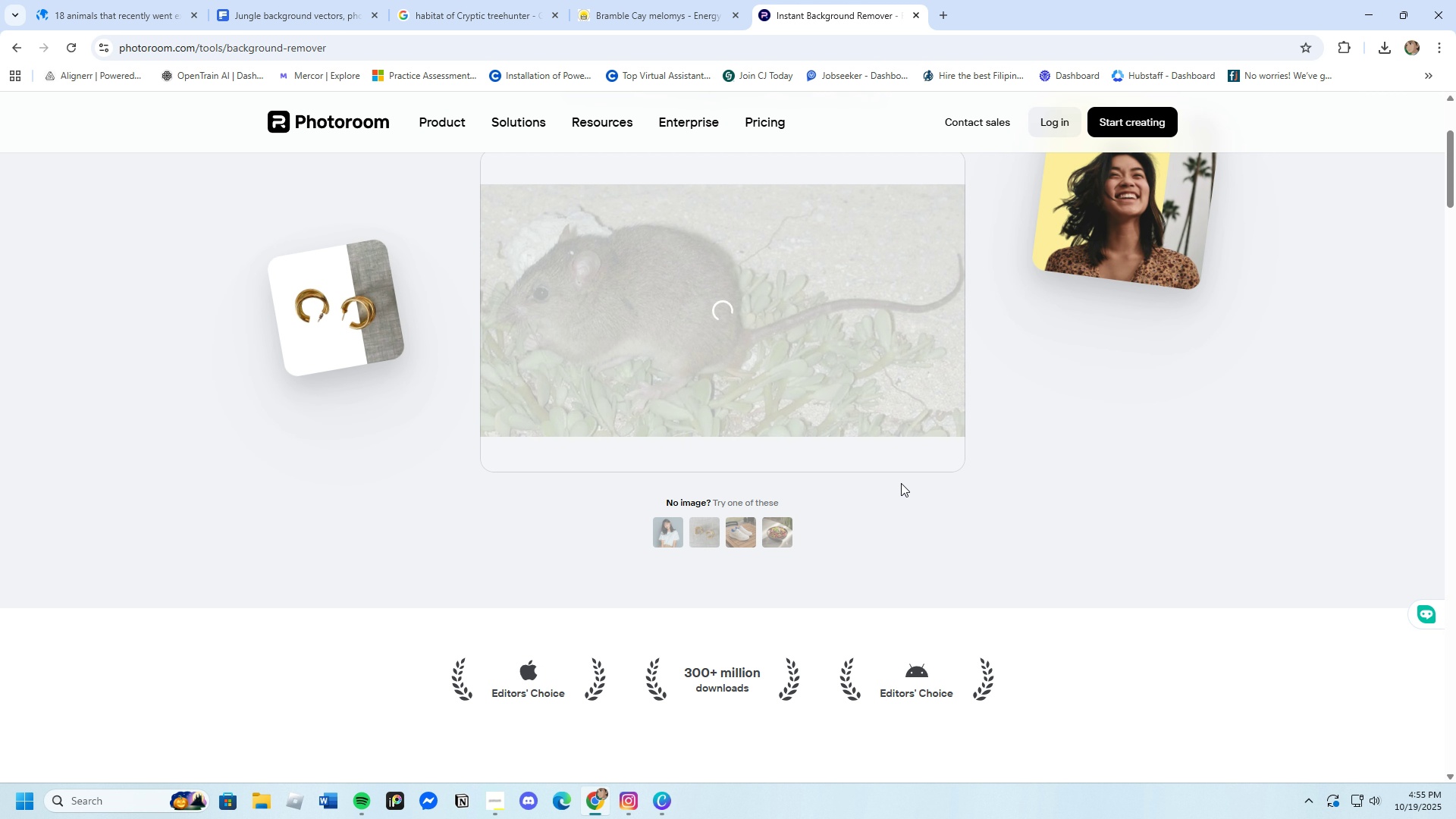 
scroll: coordinate [881, 611], scroll_direction: down, amount: 1.0
 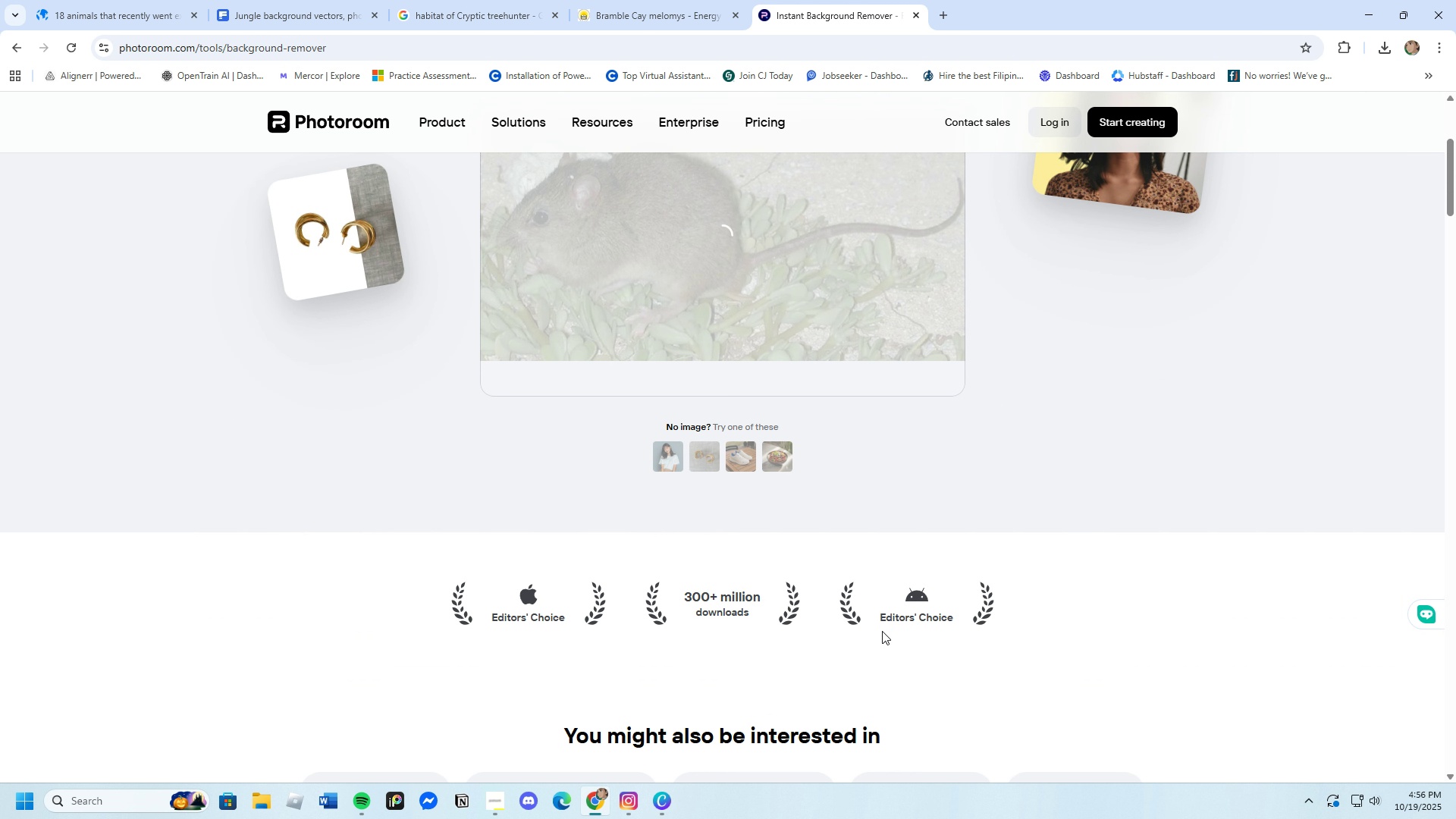 
scroll: coordinate [882, 631], scroll_direction: up, amount: 2.0
 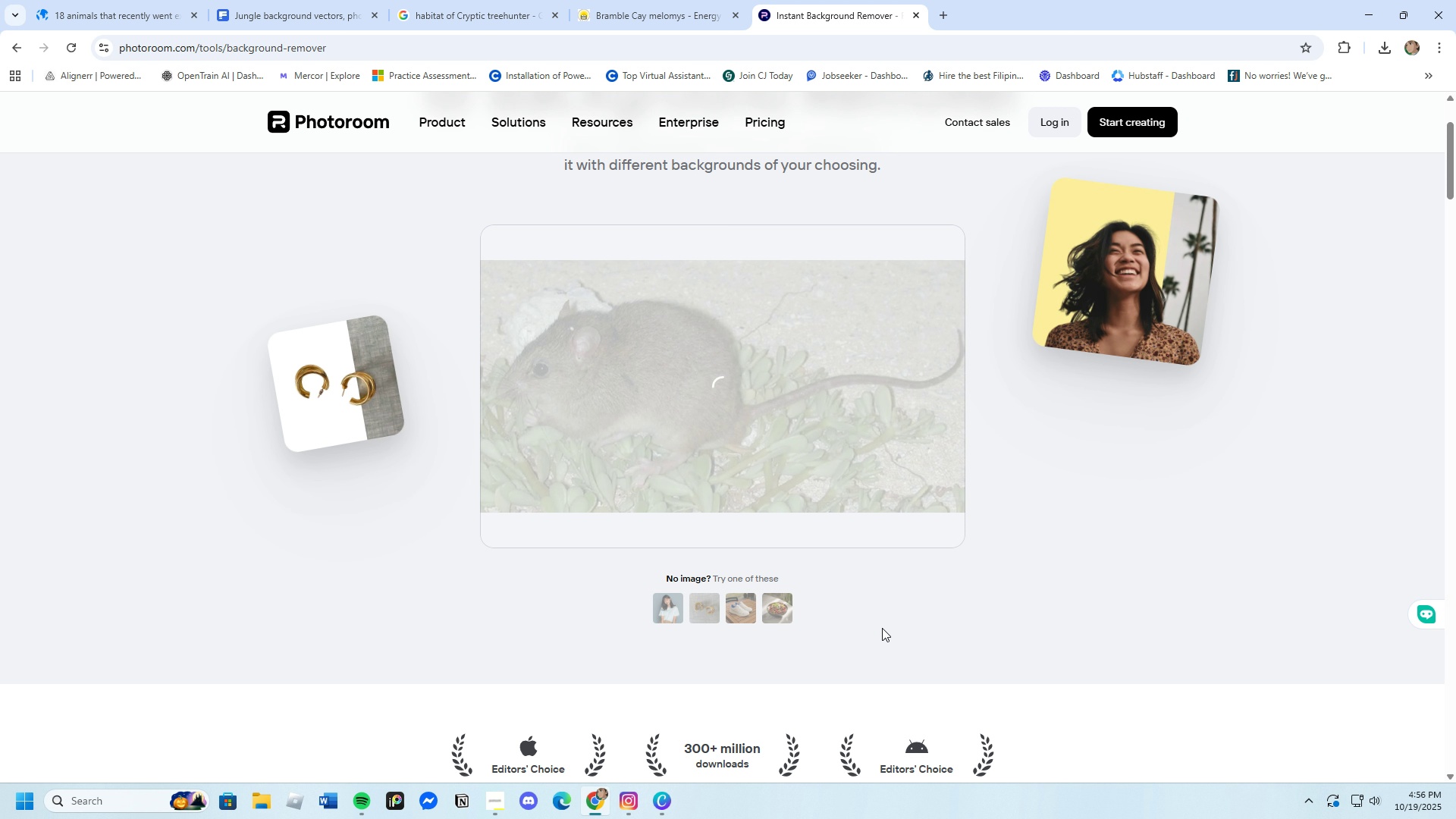 
scroll: coordinate [883, 631], scroll_direction: down, amount: 11.0
 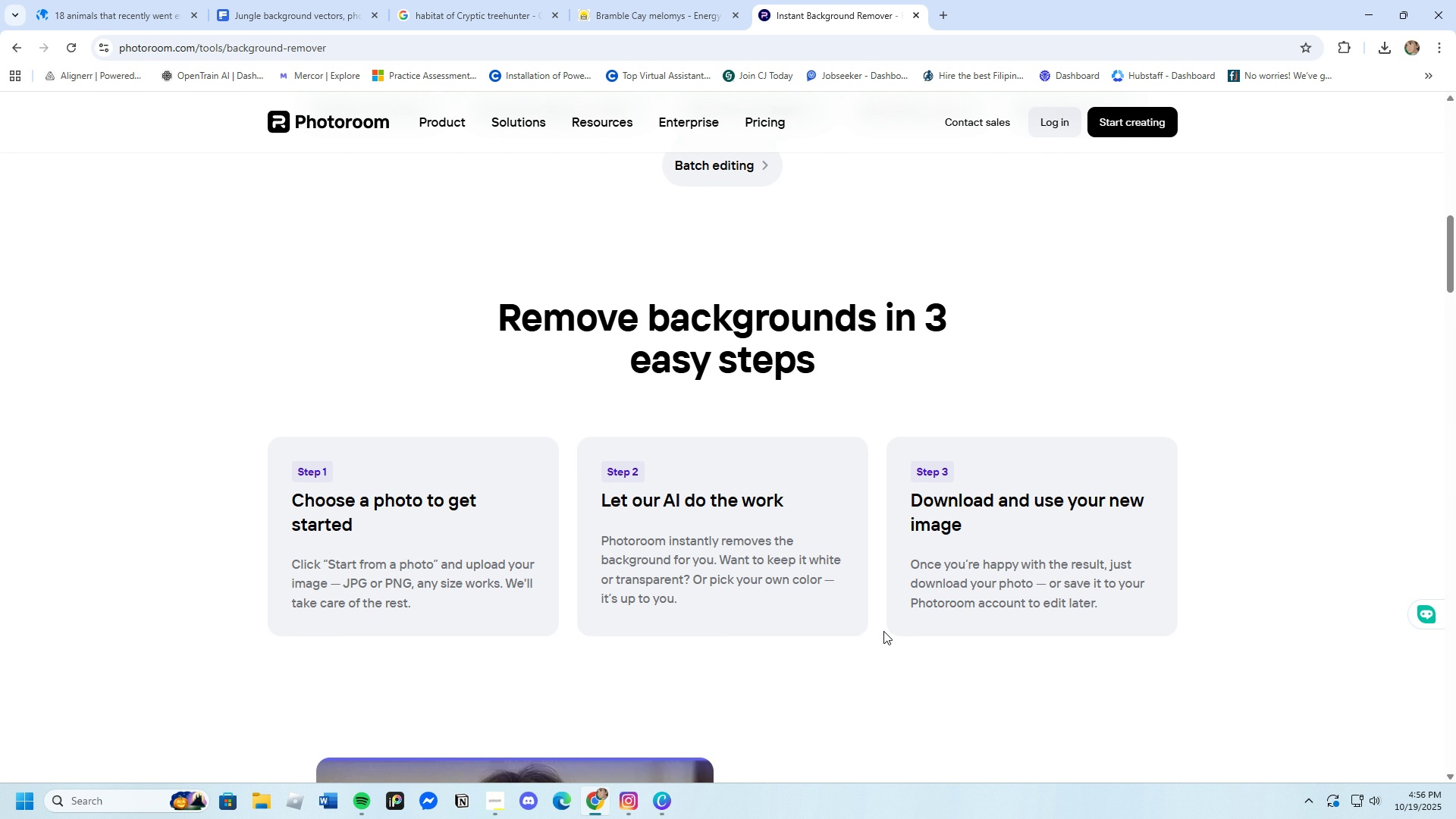 
scroll: coordinate [883, 631], scroll_direction: up, amount: 4.0
 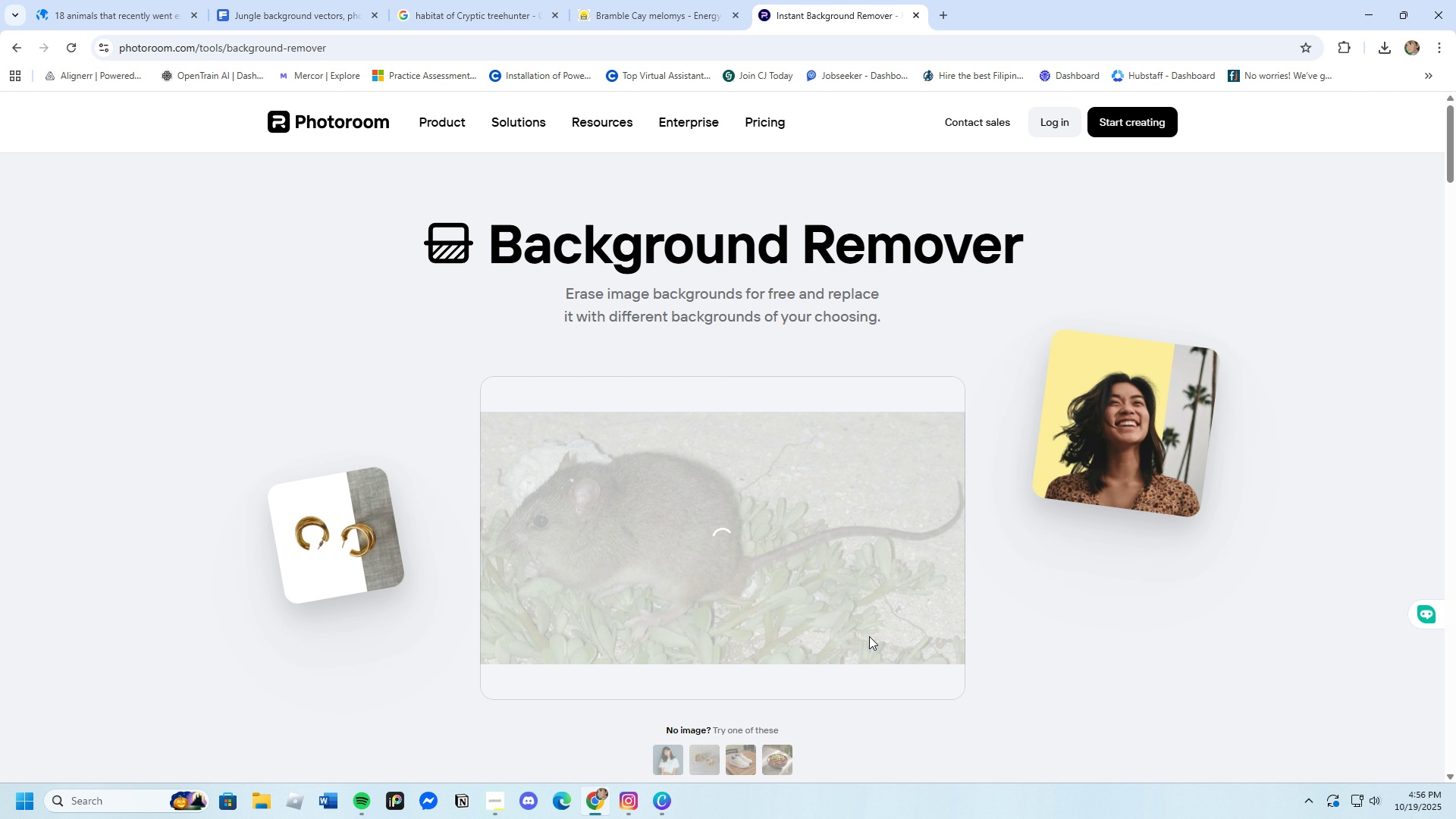 
wait(13.68)
 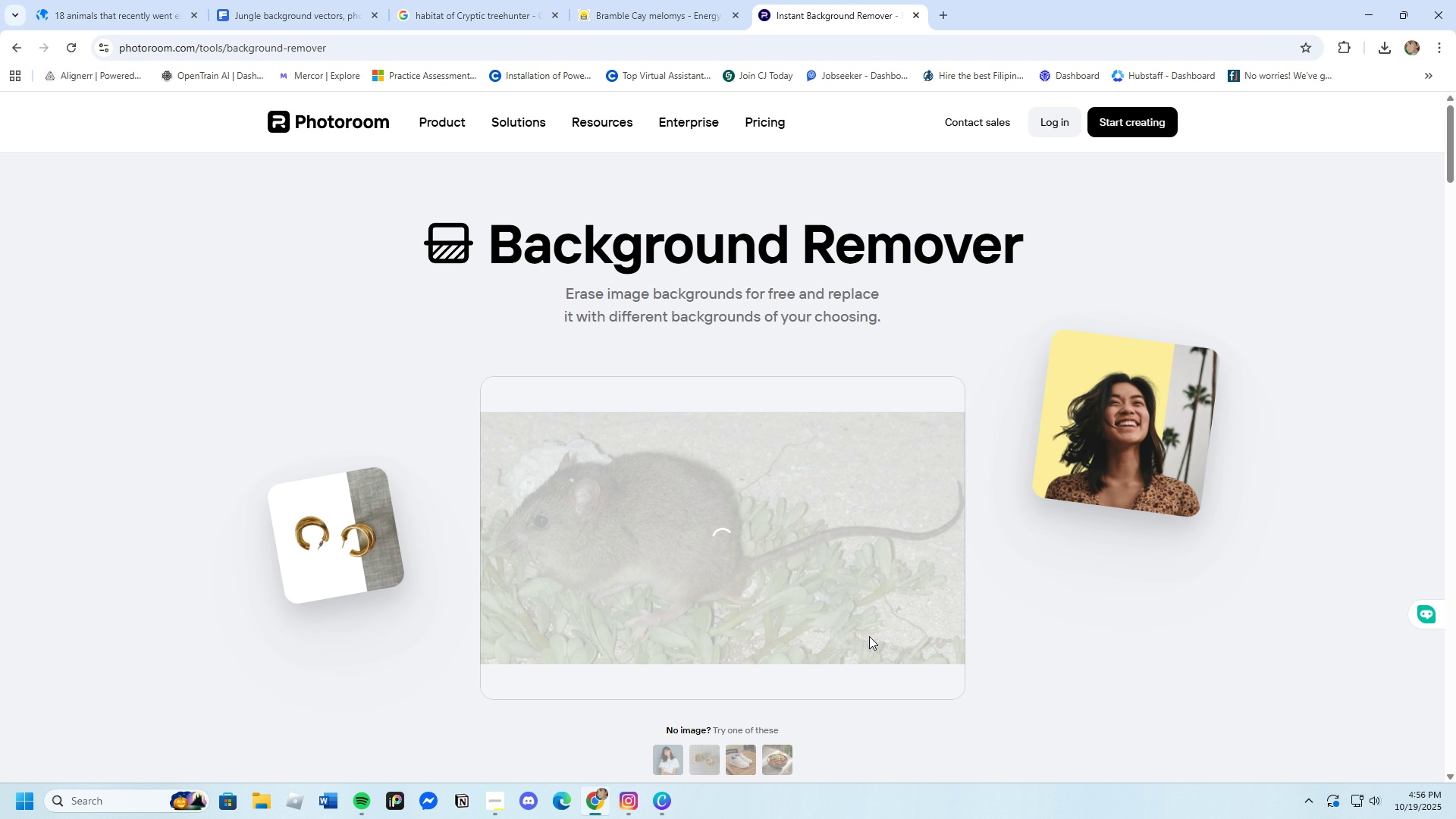 
left_click([101, 5])
 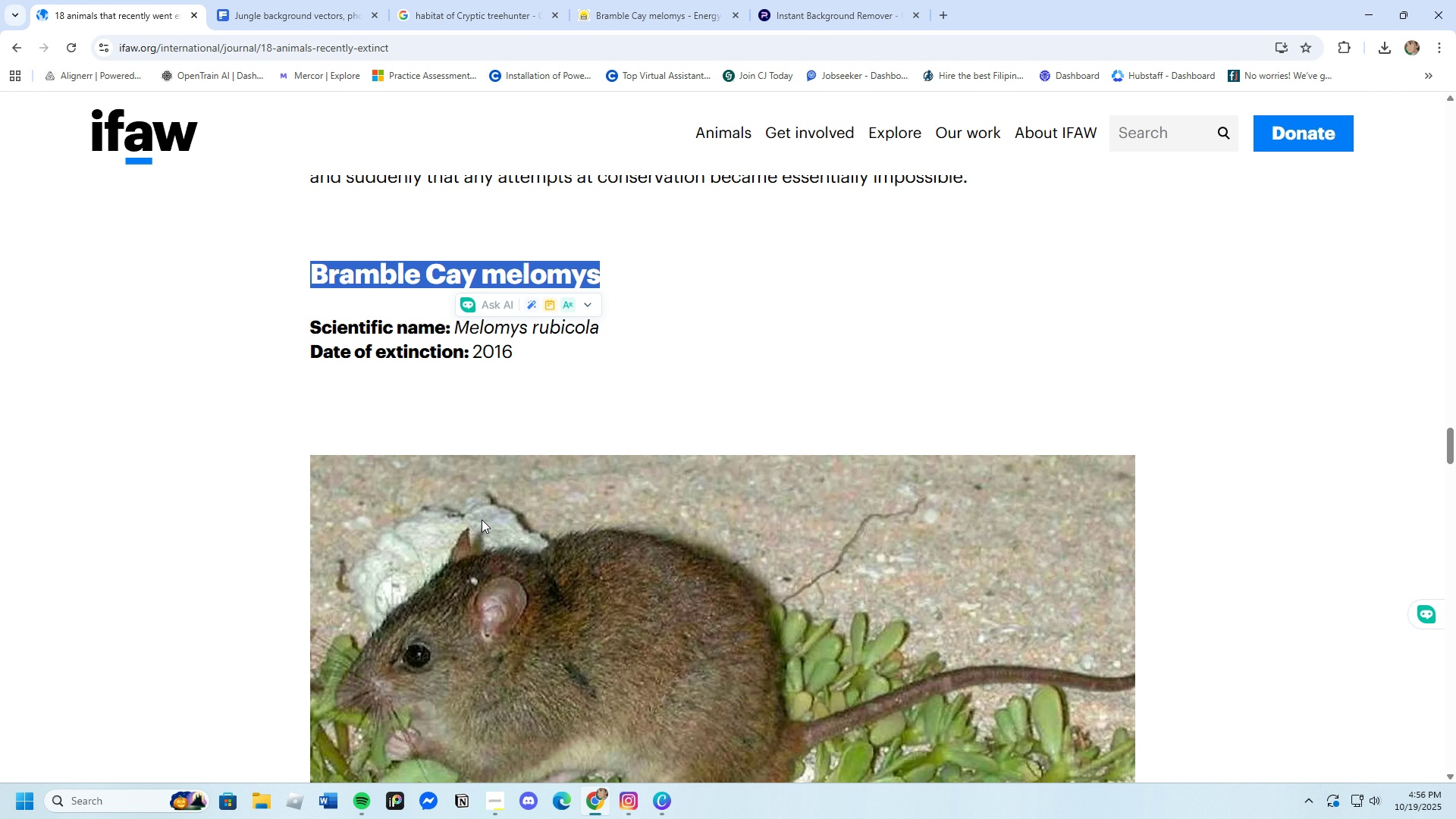 
scroll: coordinate [472, 549], scroll_direction: down, amount: 13.0
 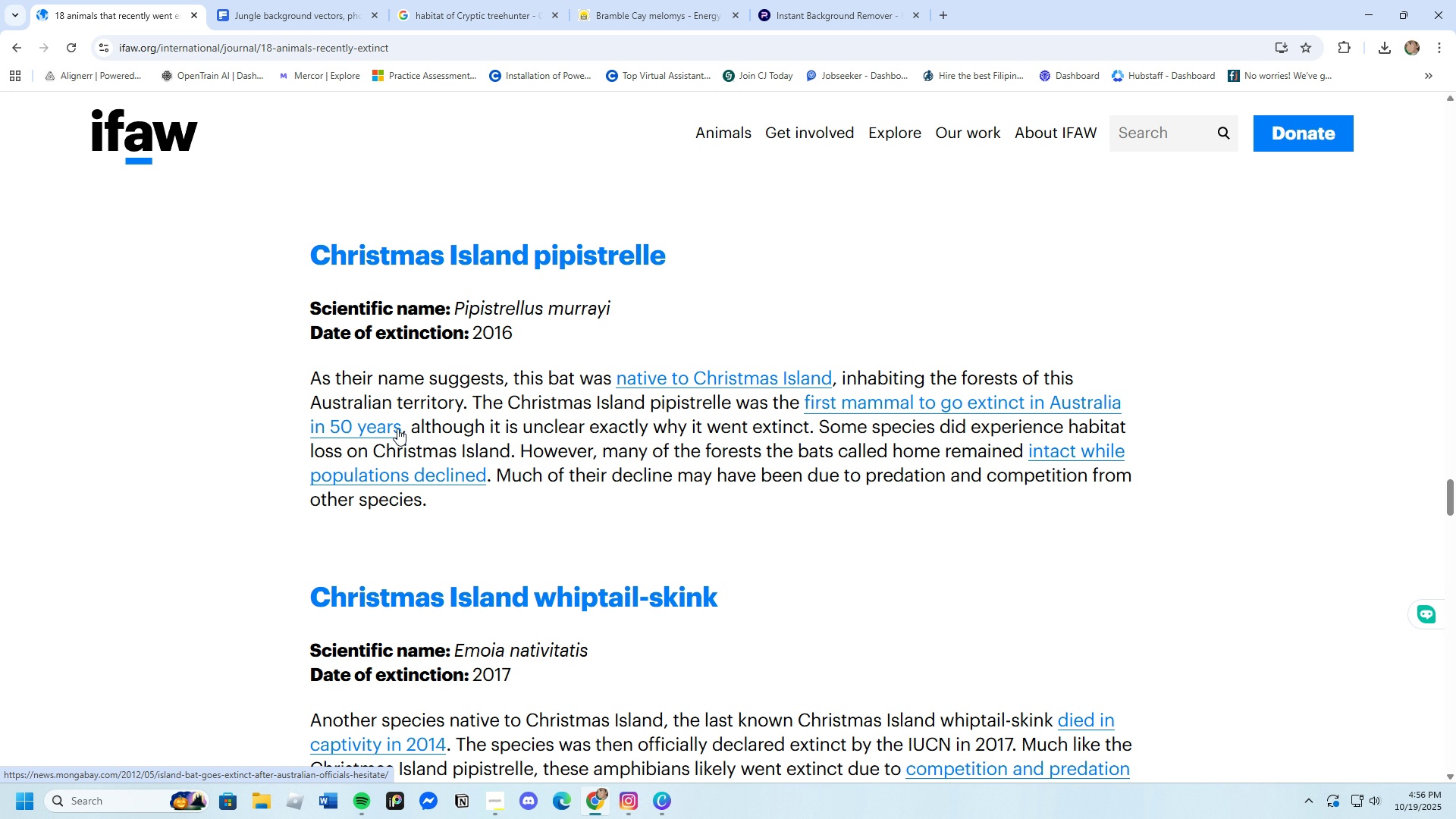 
scroll: coordinate [427, 565], scroll_direction: up, amount: 1.0
 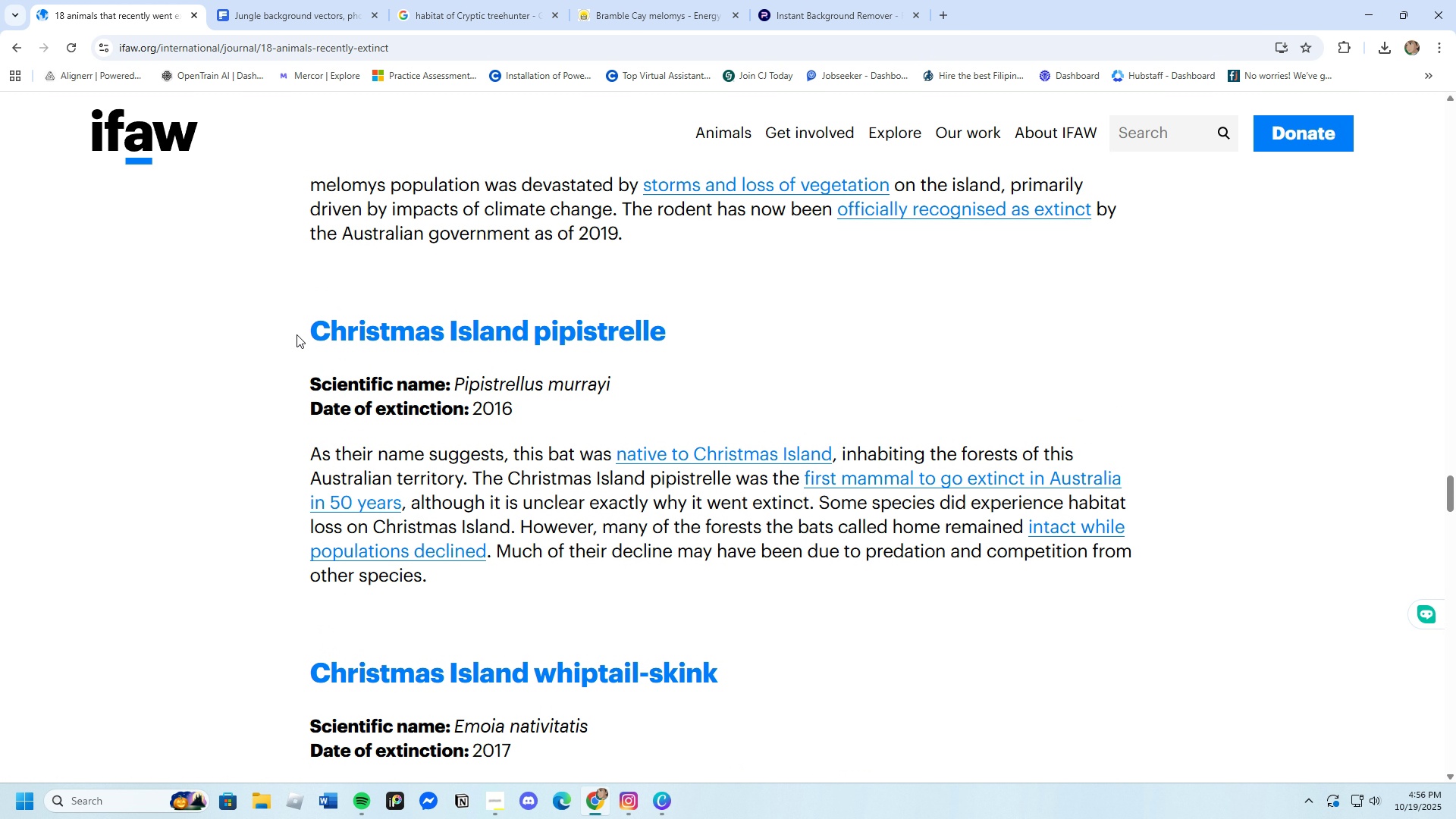 
left_click_drag(start_coordinate=[294, 337], to_coordinate=[683, 340])
 